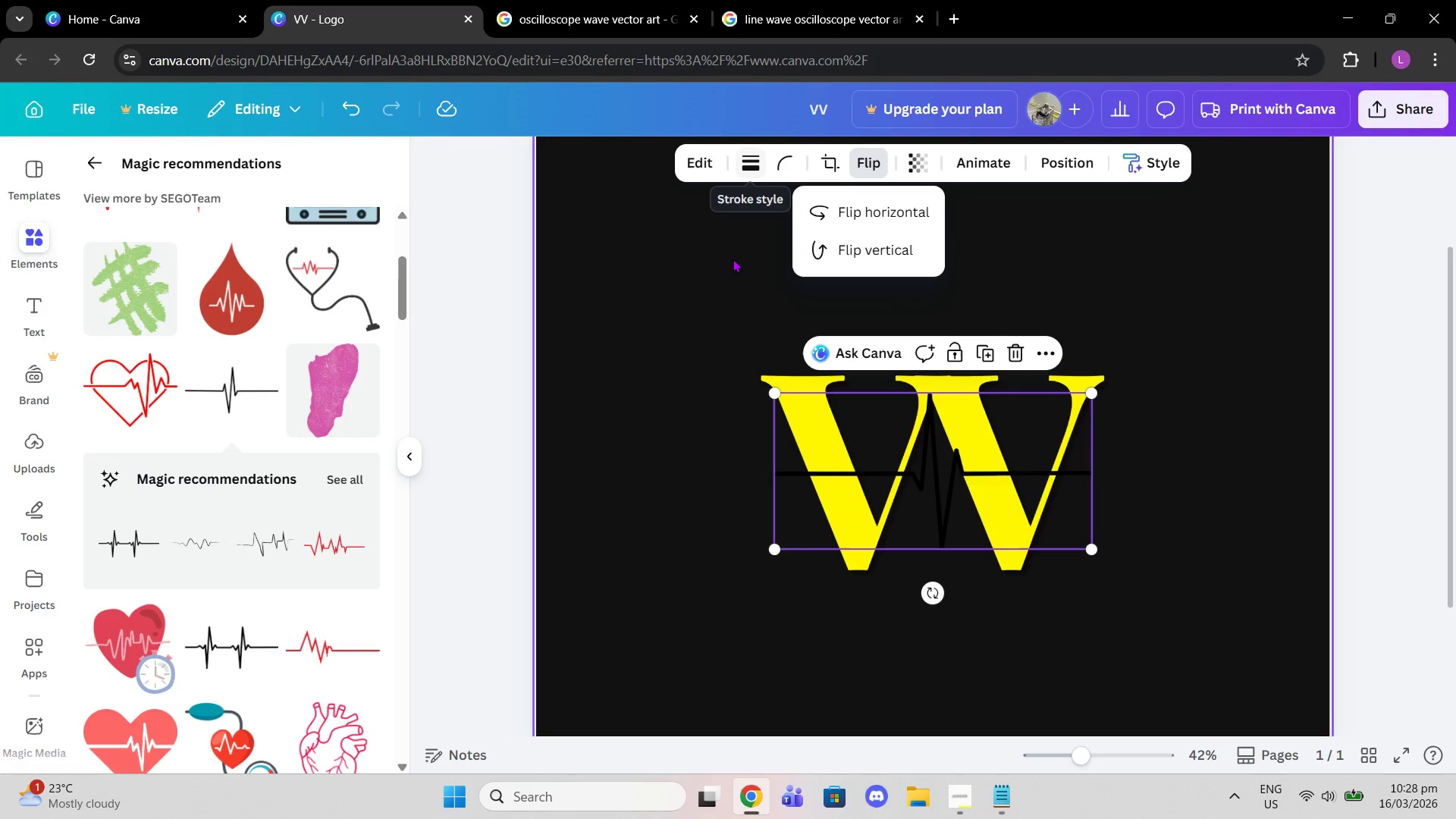 
left_click([898, 437])
 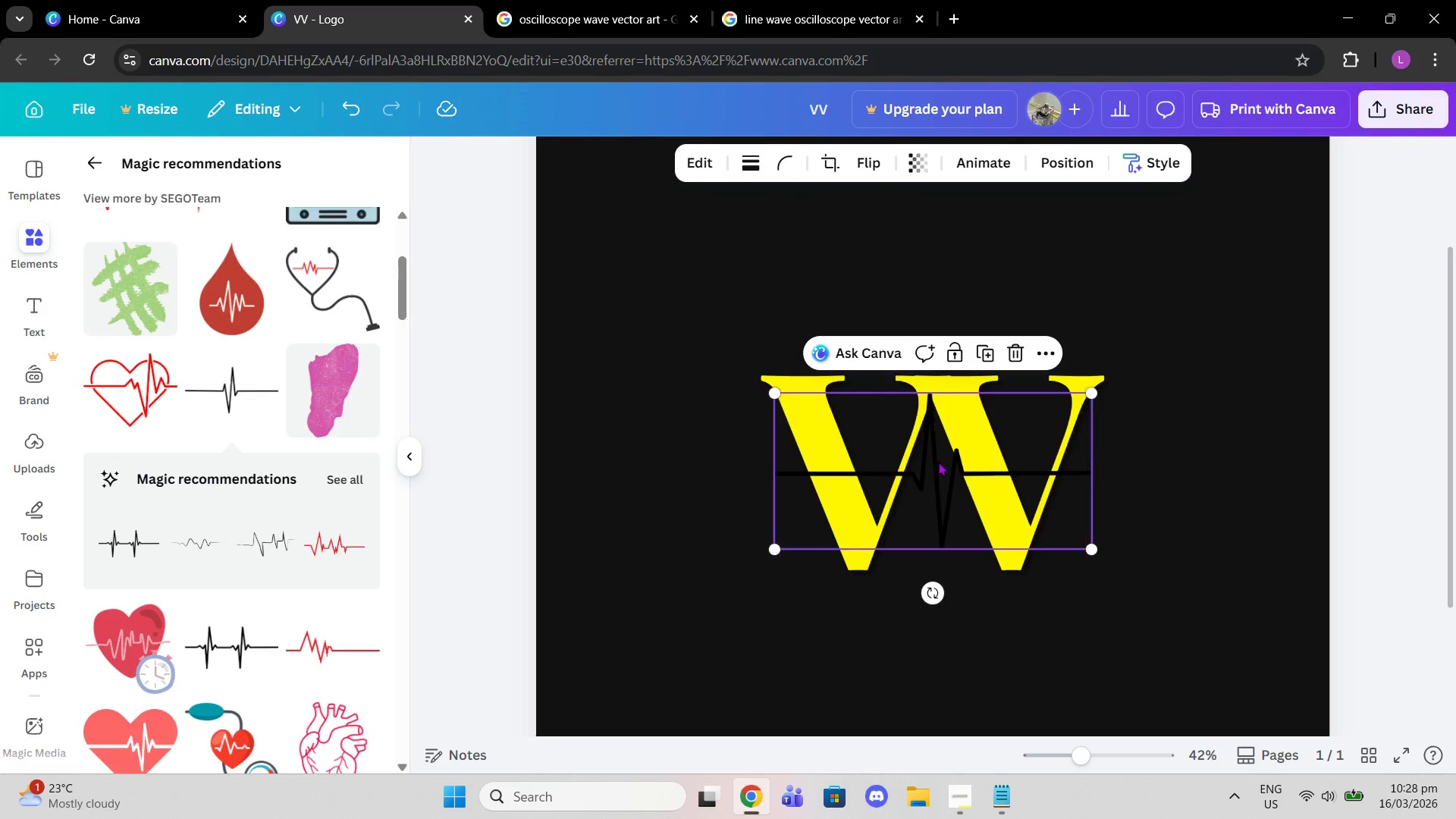 
left_click([1325, 323])
 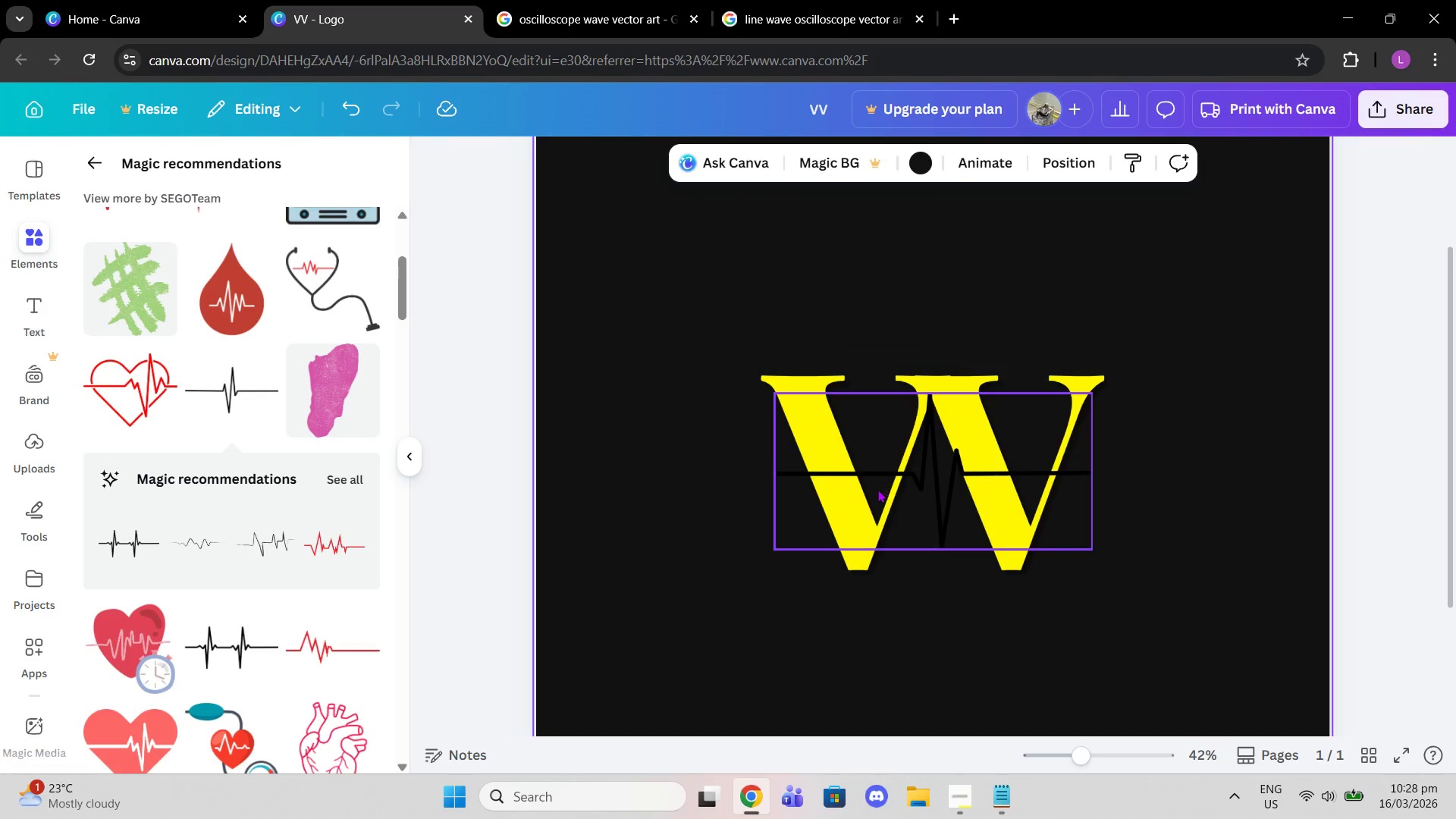 
left_click([877, 489])
 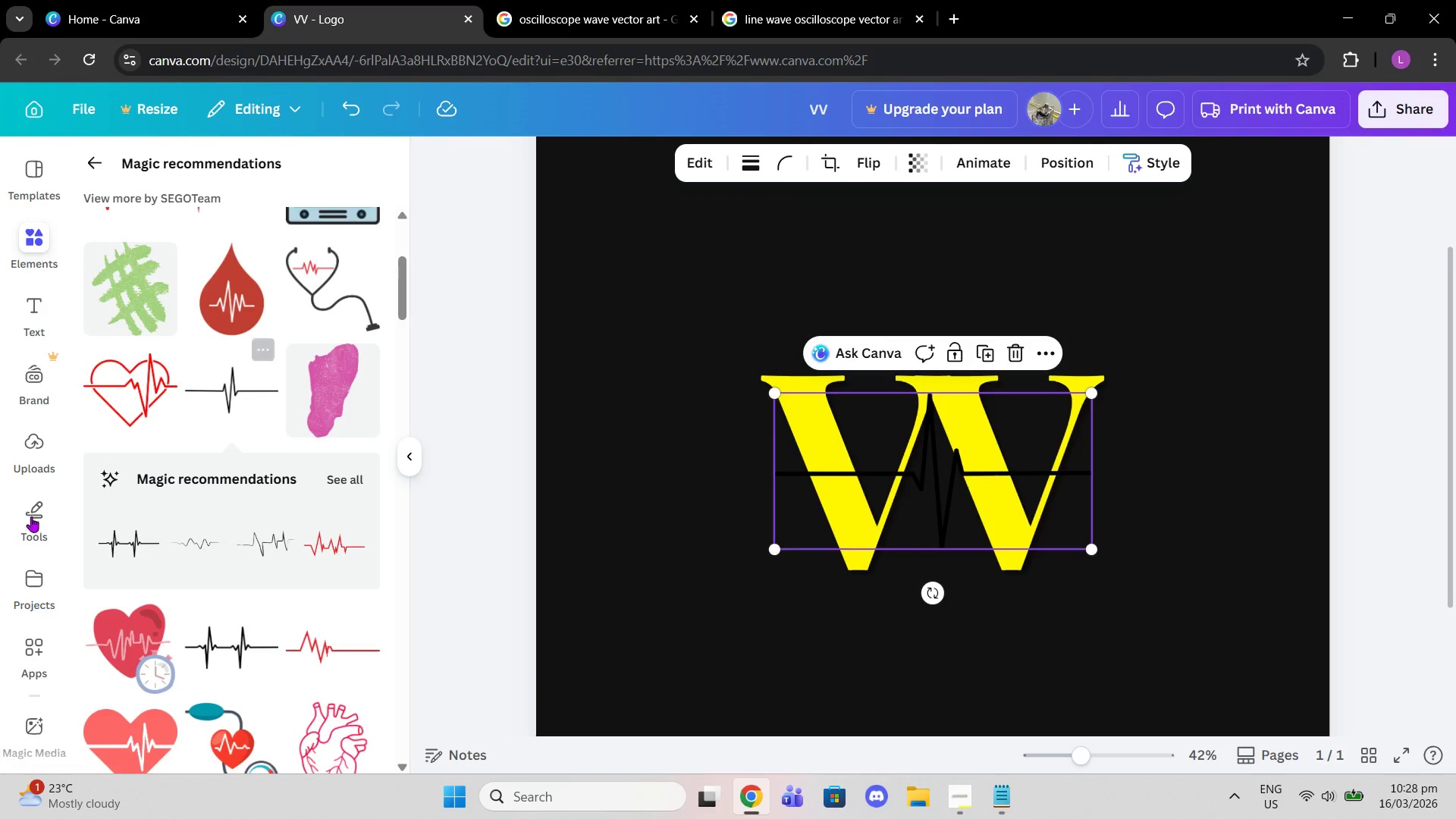 
scroll: coordinate [236, 554], scroll_direction: down, amount: 2.0
 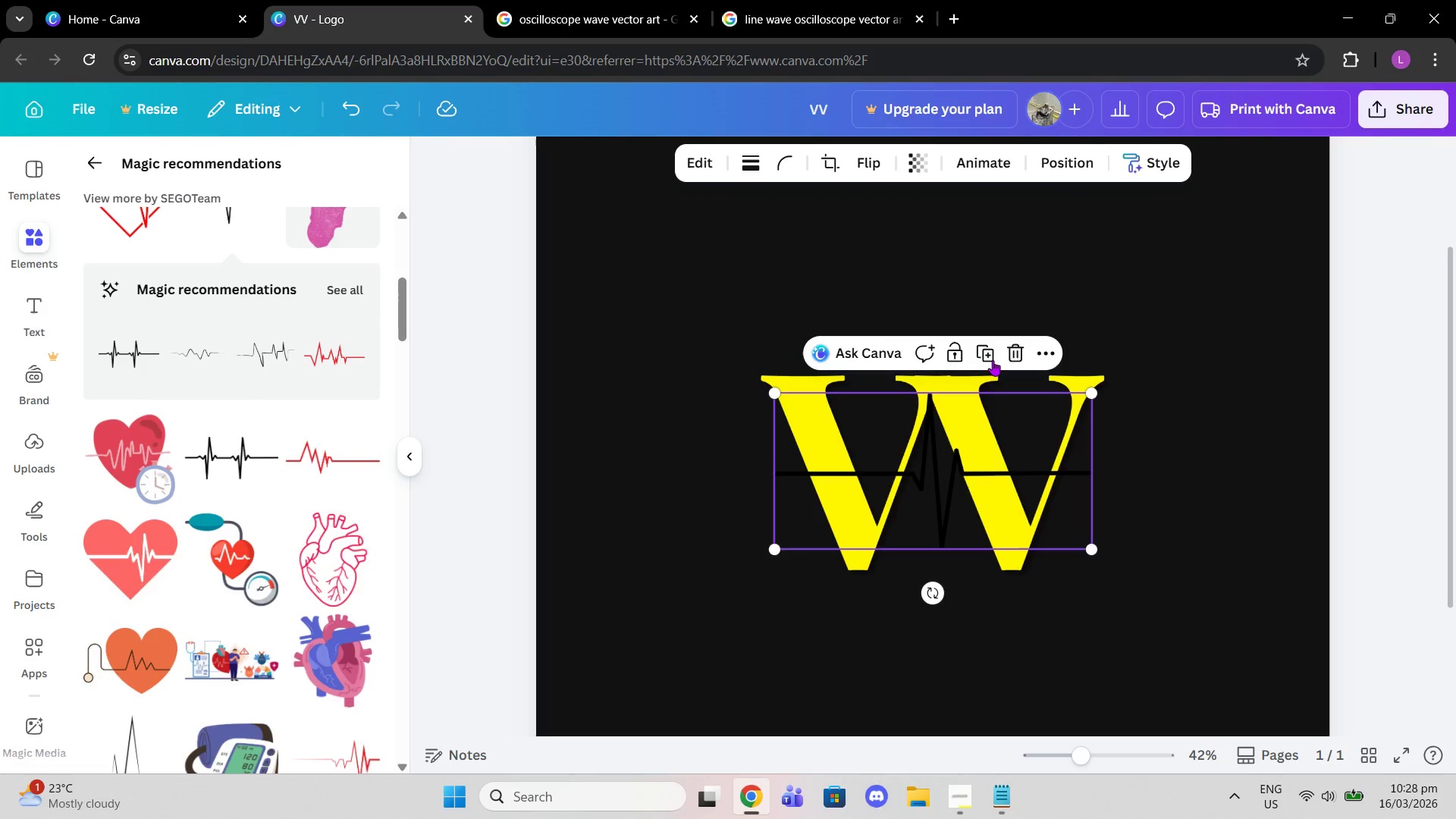 
left_click([1013, 351])
 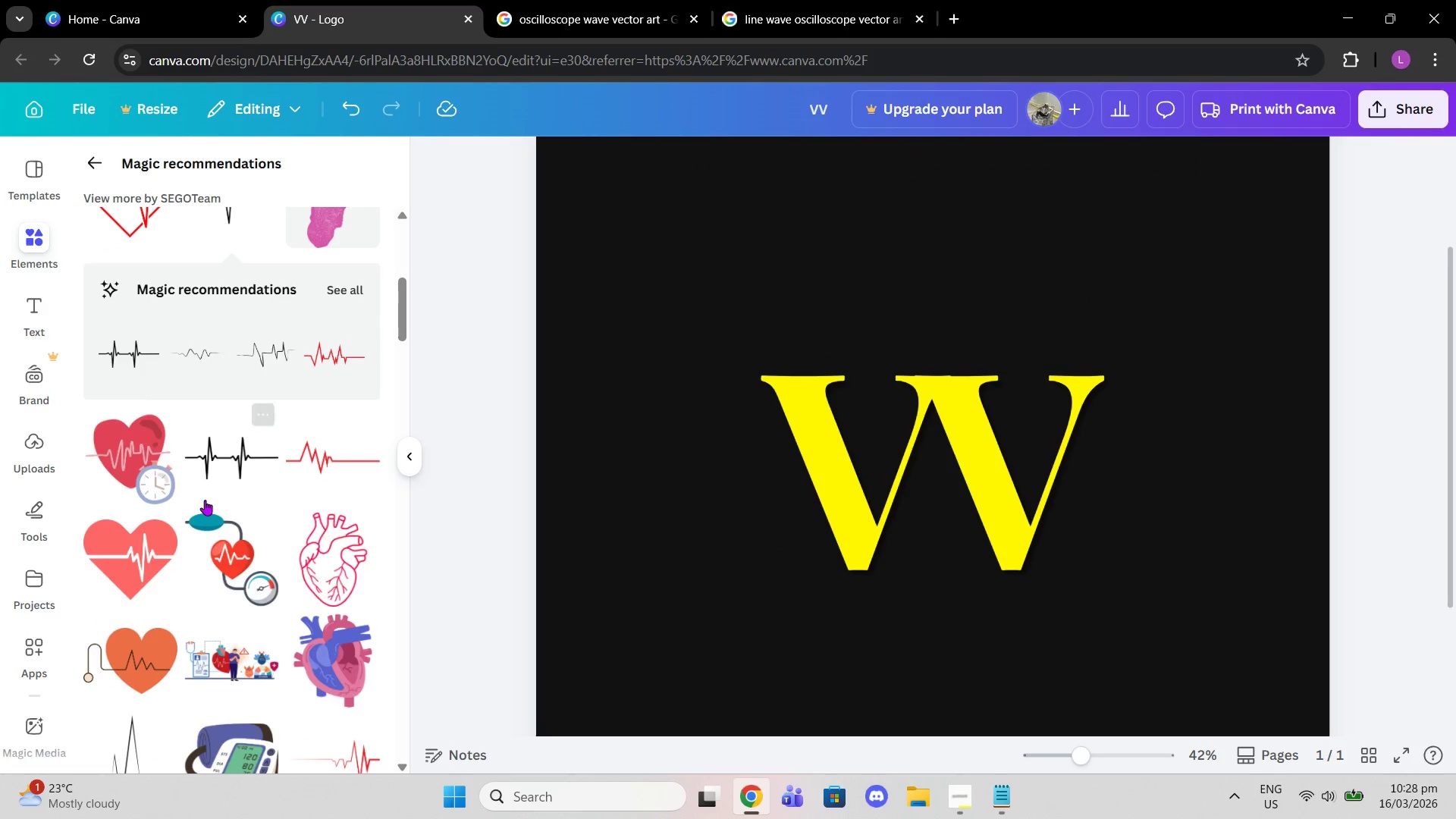 
scroll: coordinate [303, 398], scroll_direction: down, amount: 3.0
 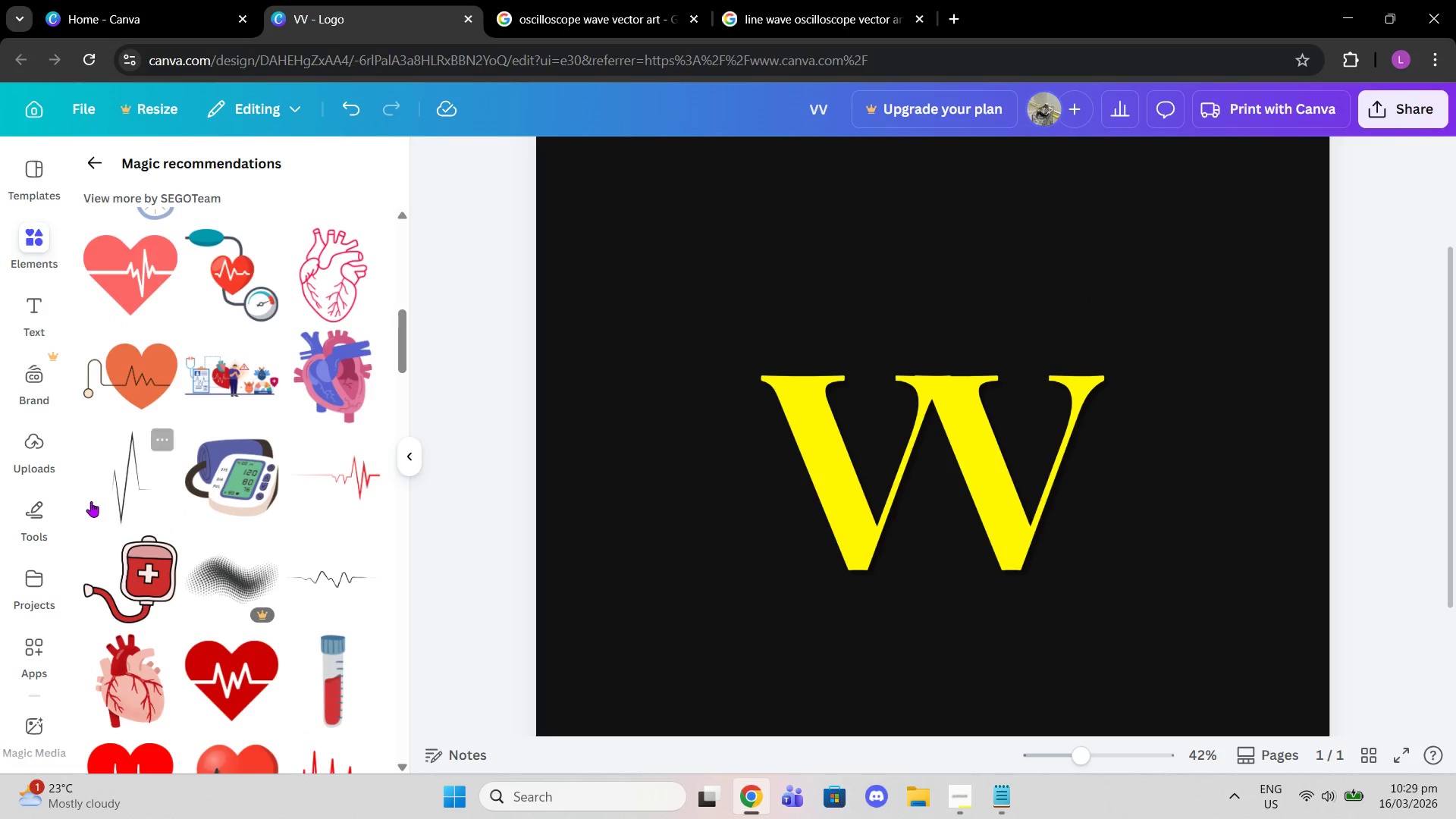 
left_click([124, 494])
 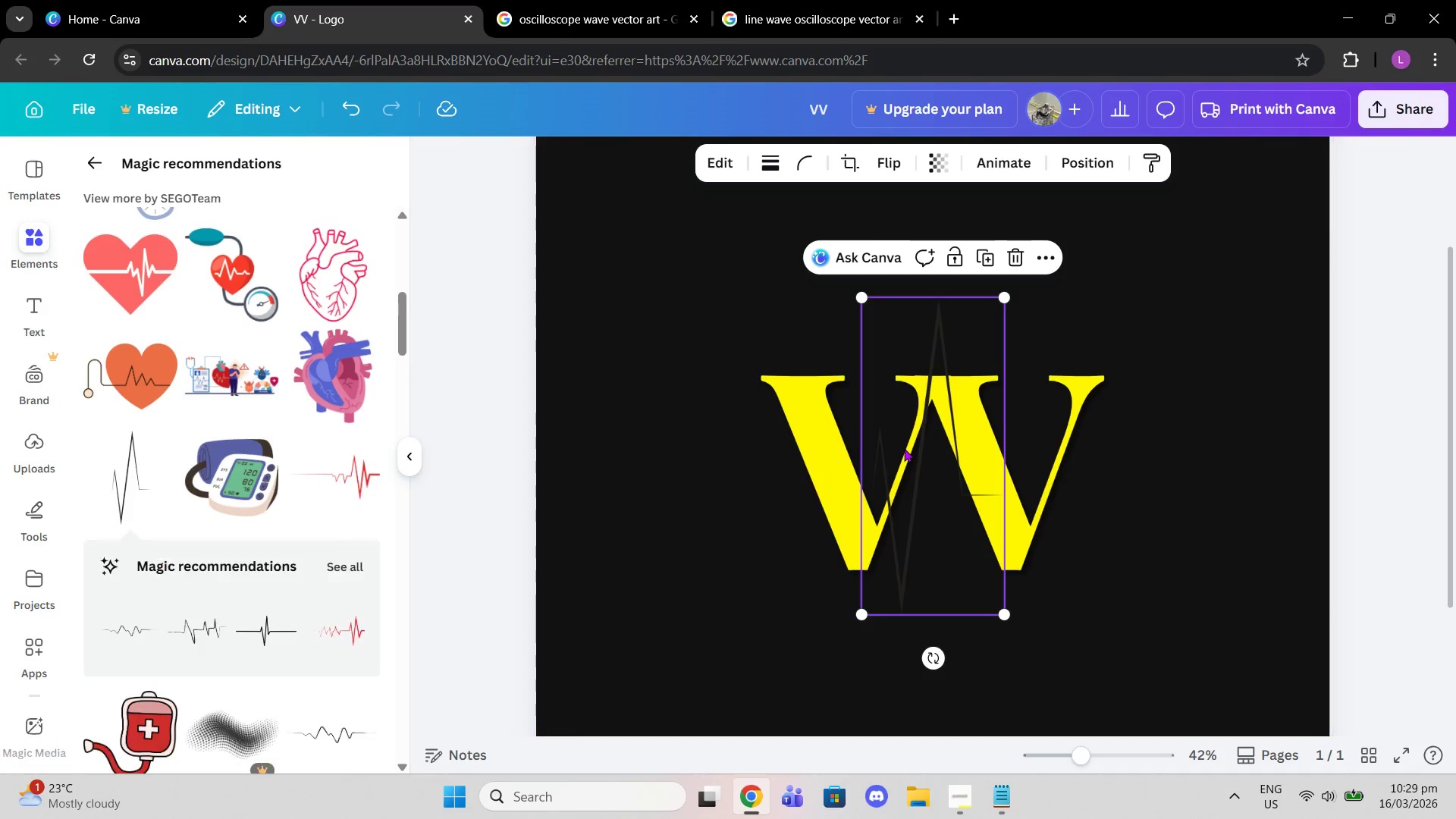 
left_click_drag(start_coordinate=[904, 448], to_coordinate=[896, 456])
 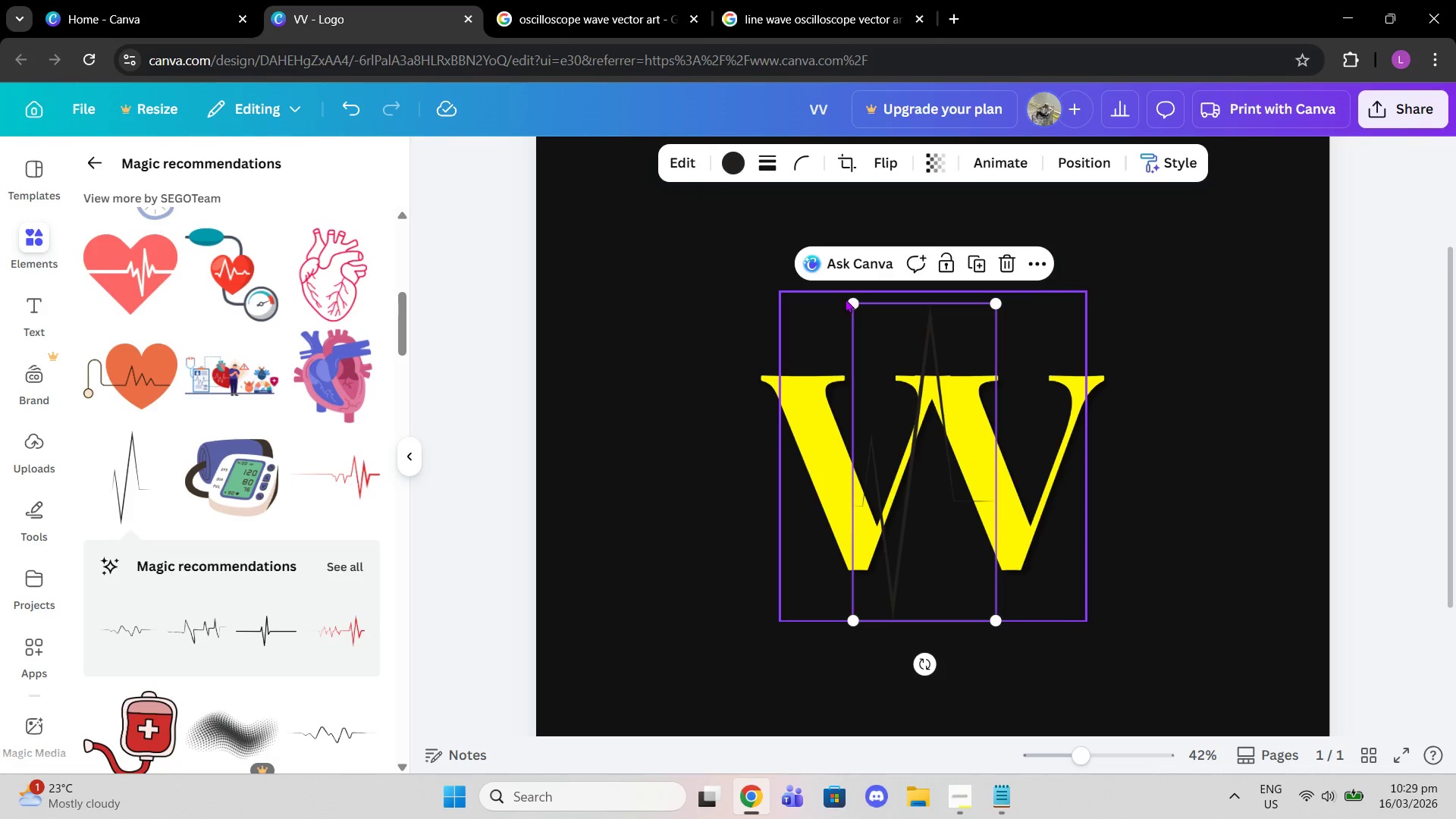 
left_click_drag(start_coordinate=[848, 303], to_coordinate=[772, 242])
 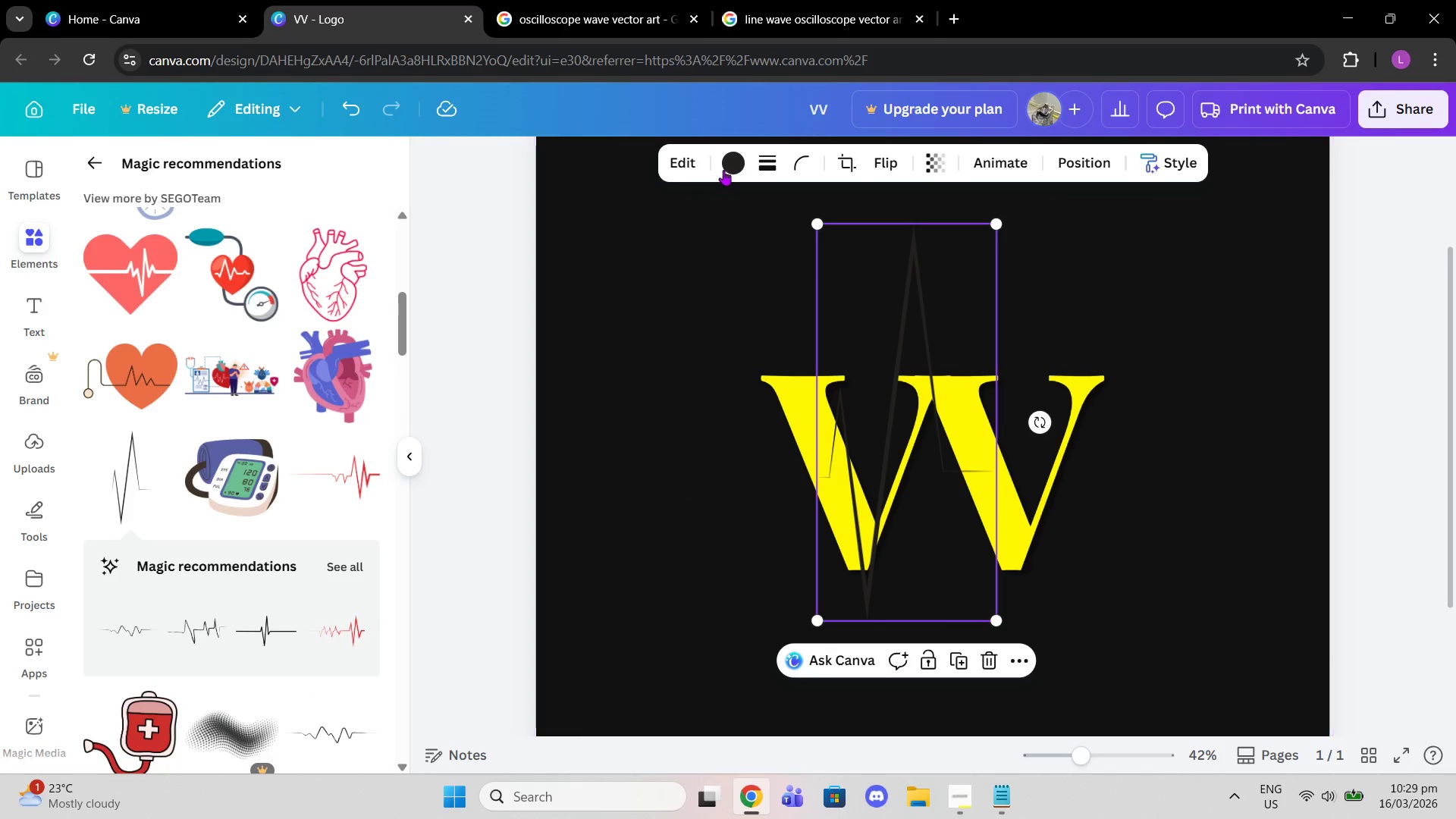 
left_click([723, 170])
 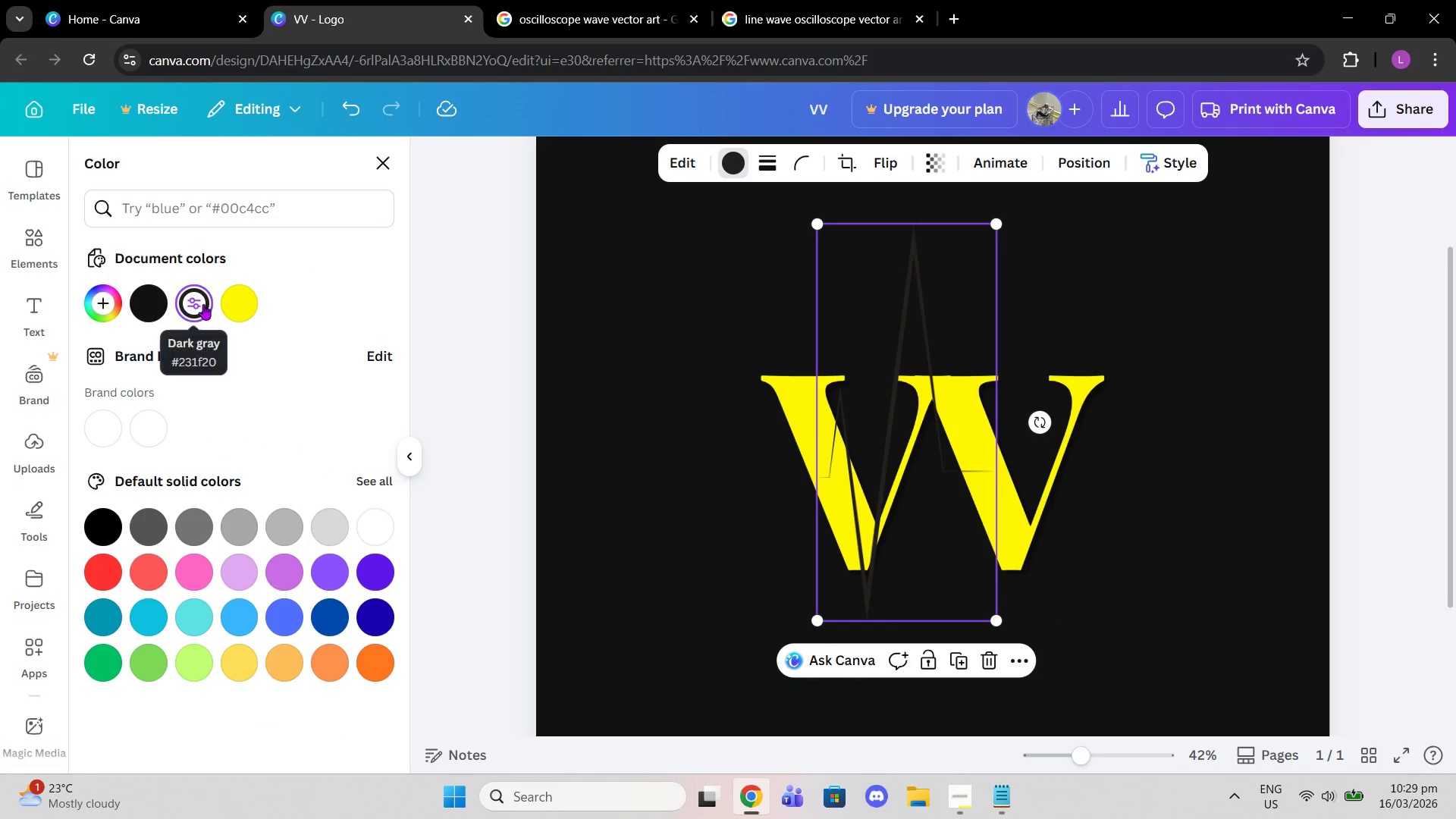 
left_click([244, 307])
 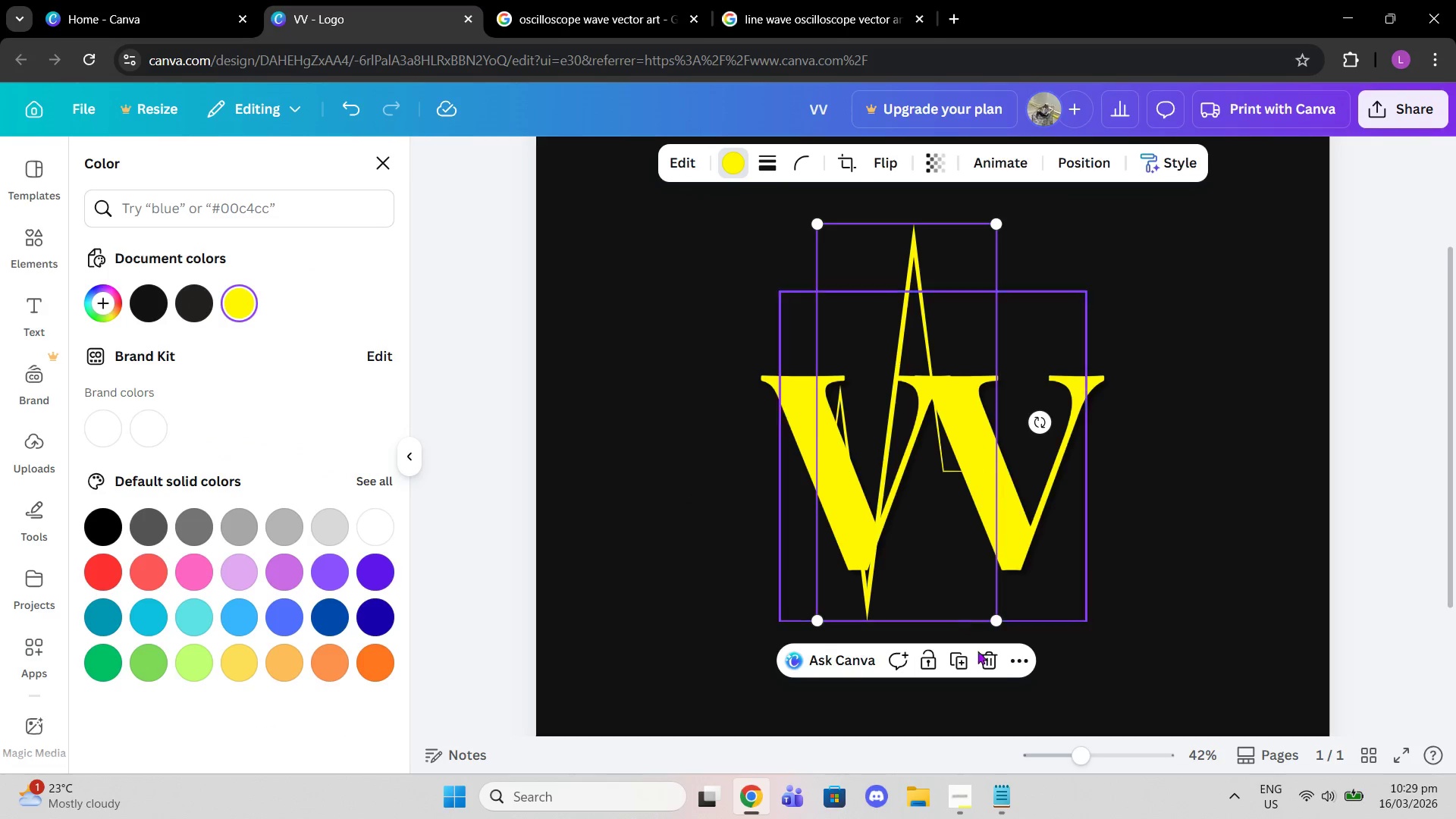 
left_click([986, 666])
 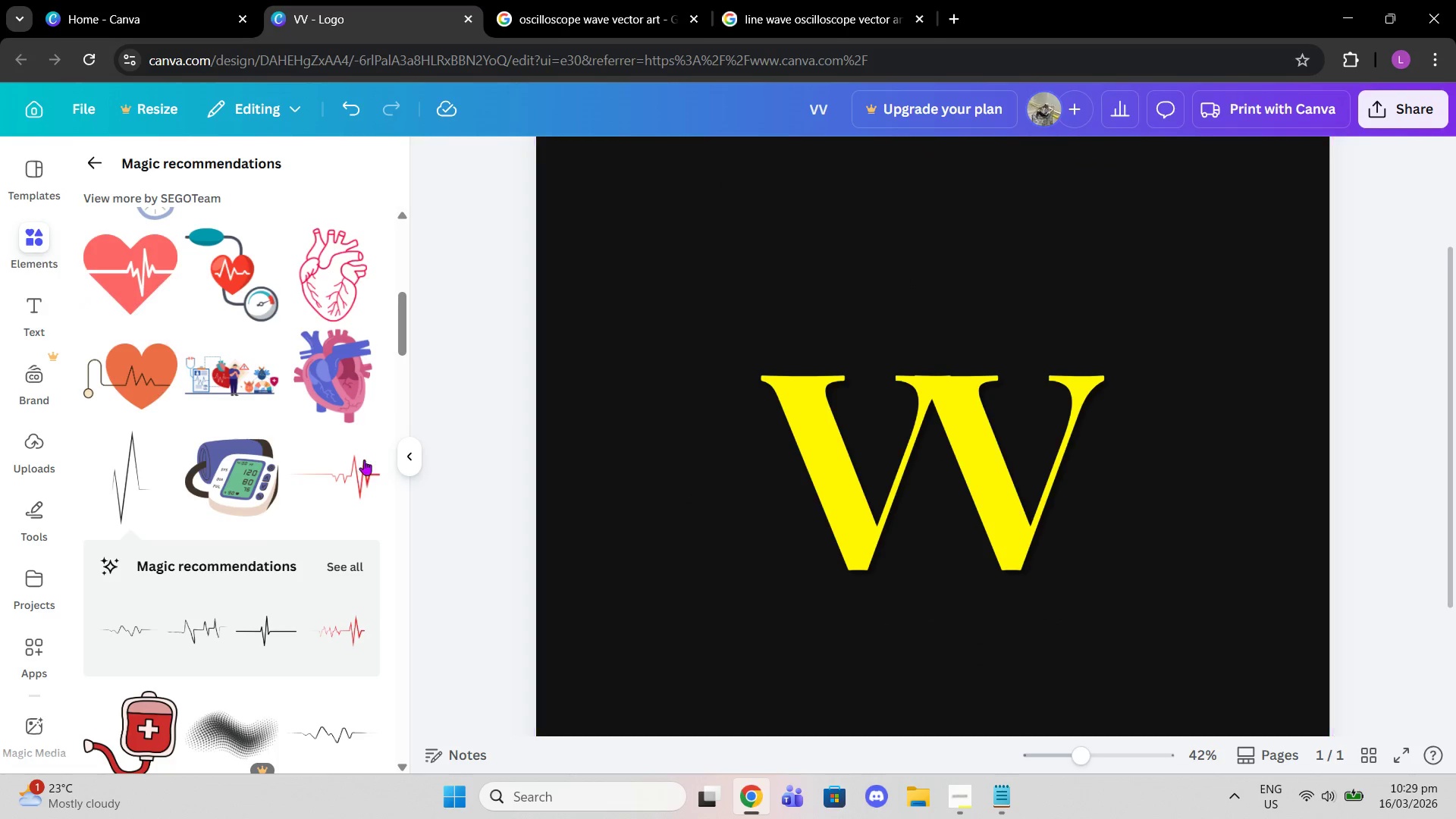 
scroll: coordinate [362, 541], scroll_direction: down, amount: 3.0
 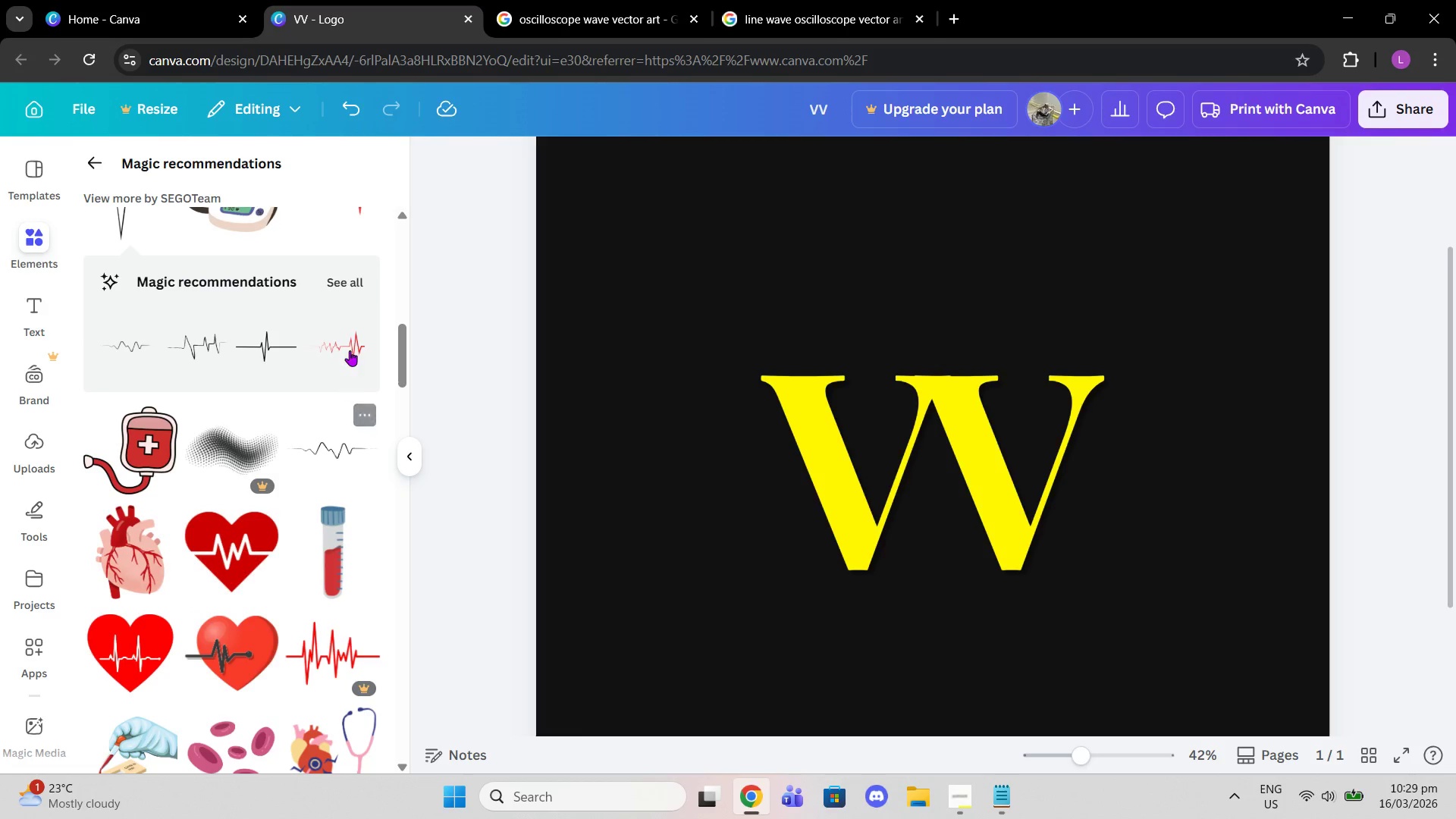 
left_click([348, 278])
 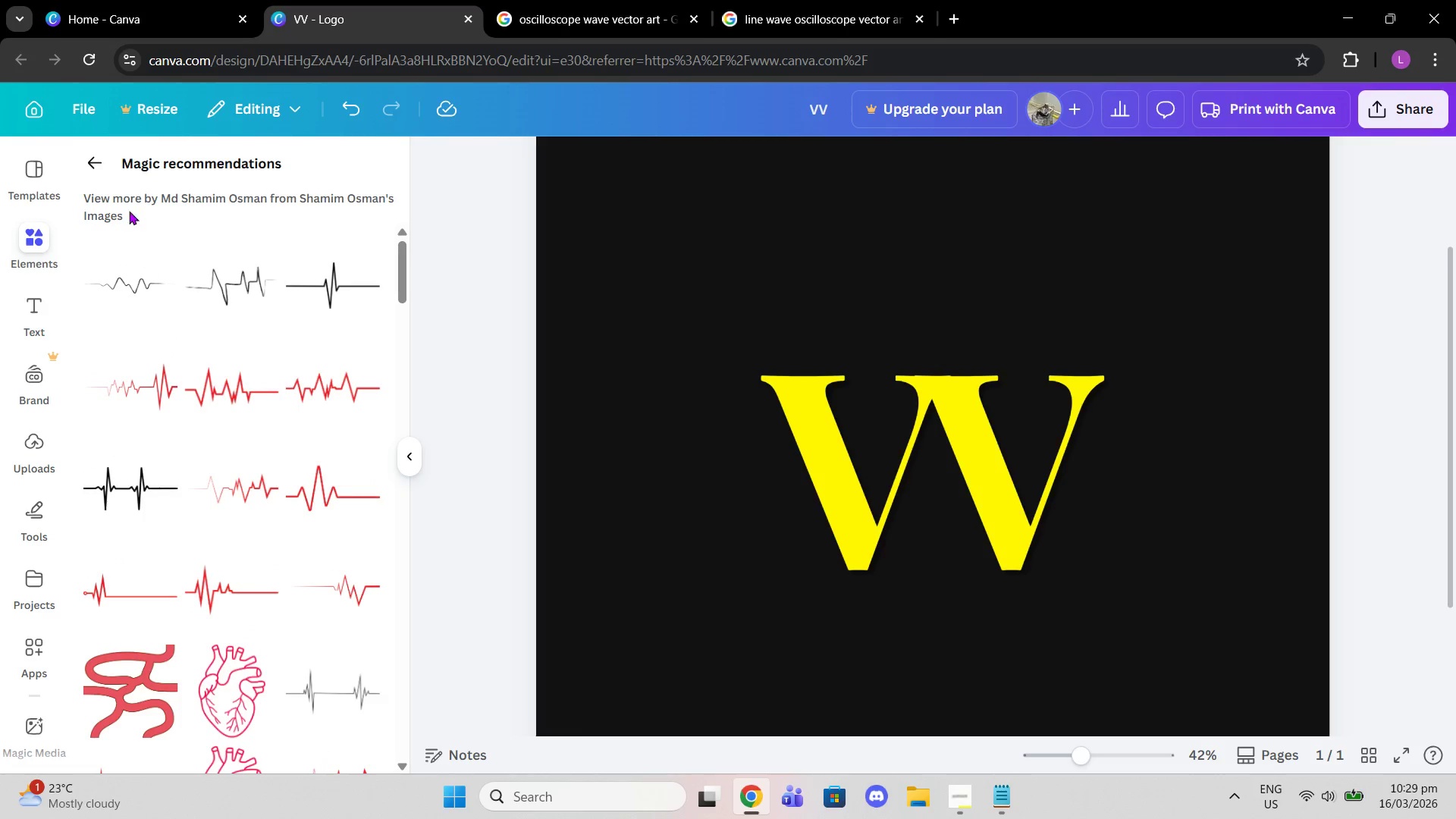 
left_click([122, 291])
 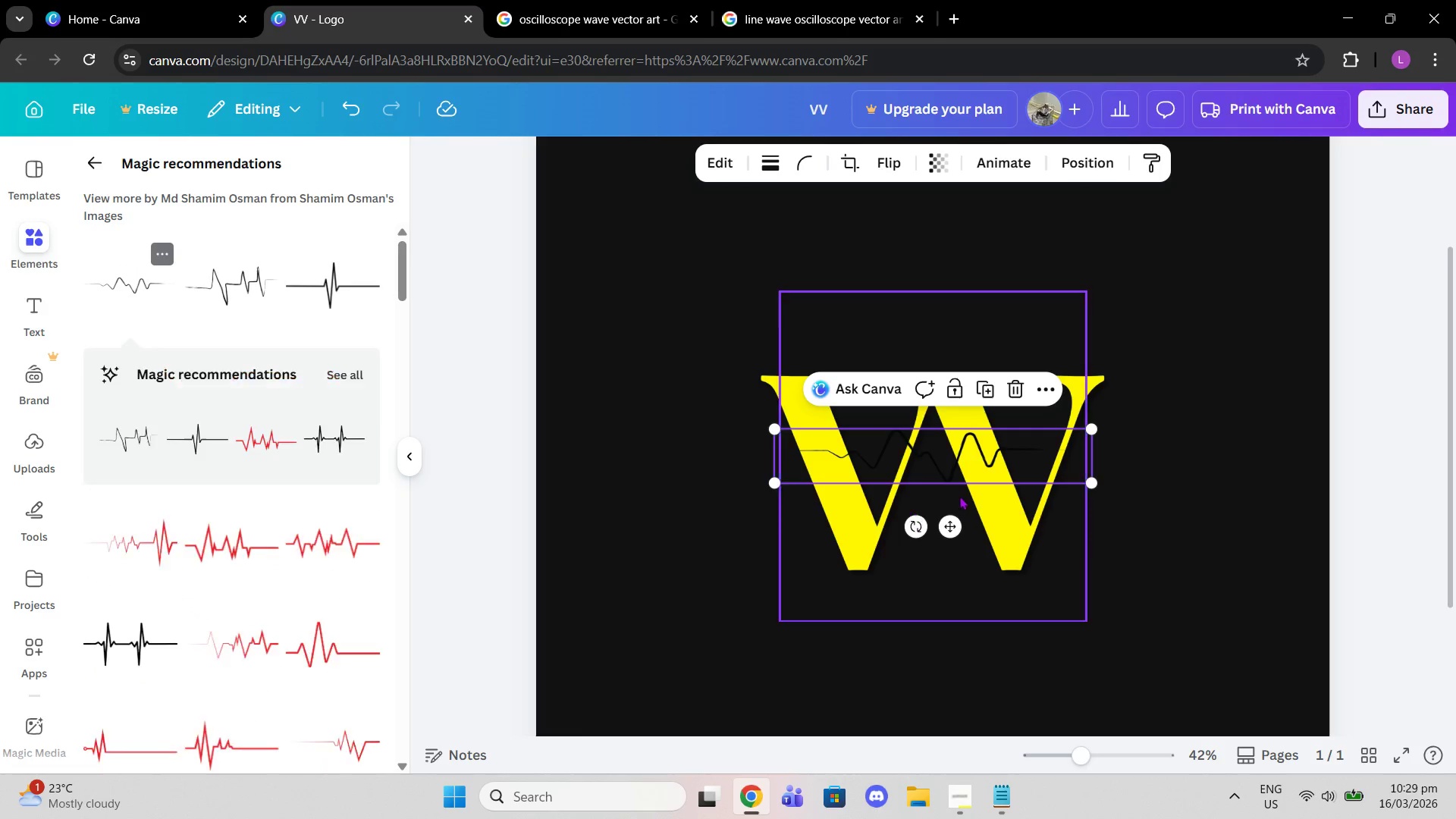 
left_click_drag(start_coordinate=[959, 469], to_coordinate=[959, 479])
 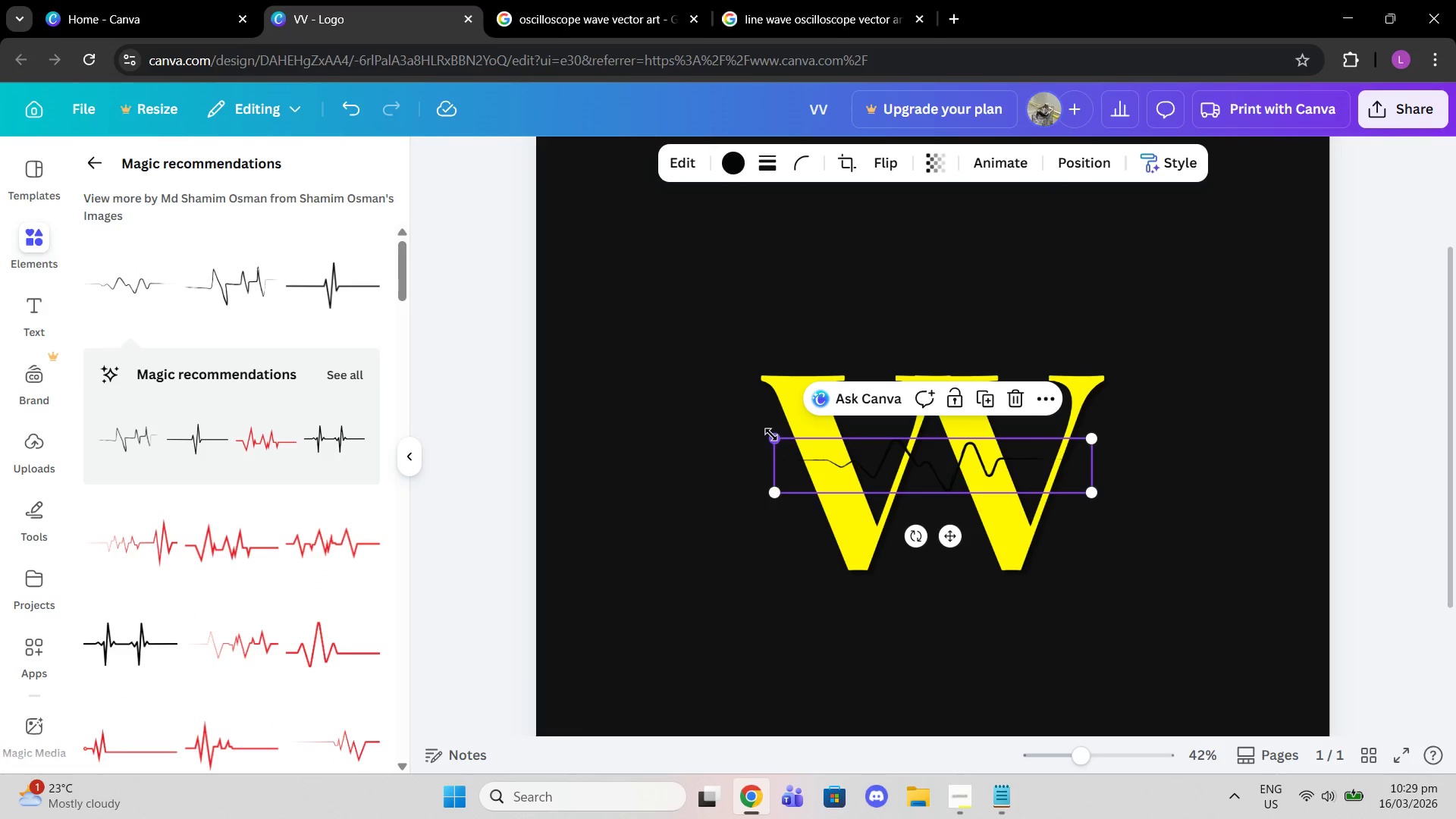 
left_click_drag(start_coordinate=[771, 434], to_coordinate=[717, 374])
 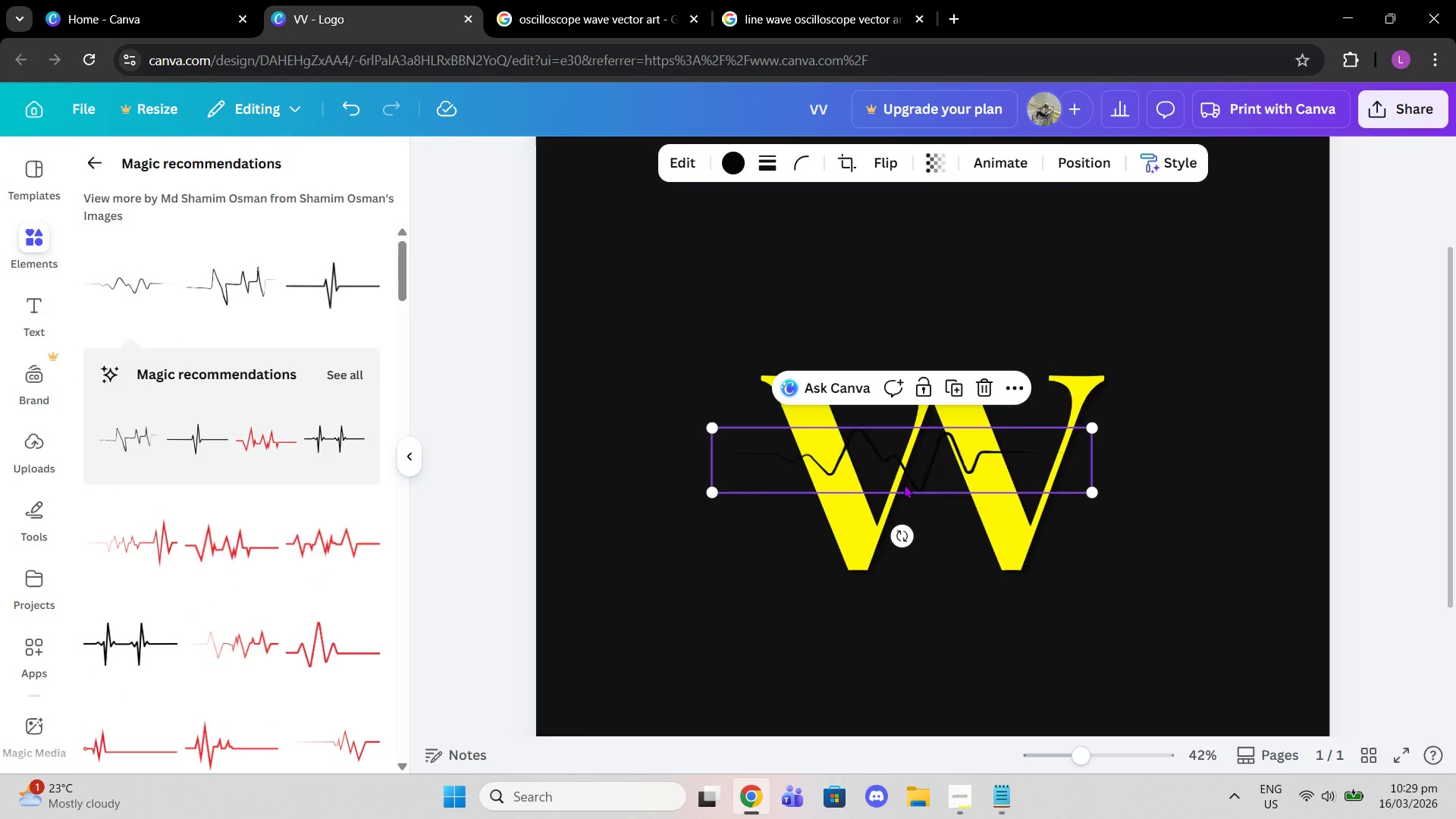 
left_click_drag(start_coordinate=[904, 485], to_coordinate=[924, 491])
 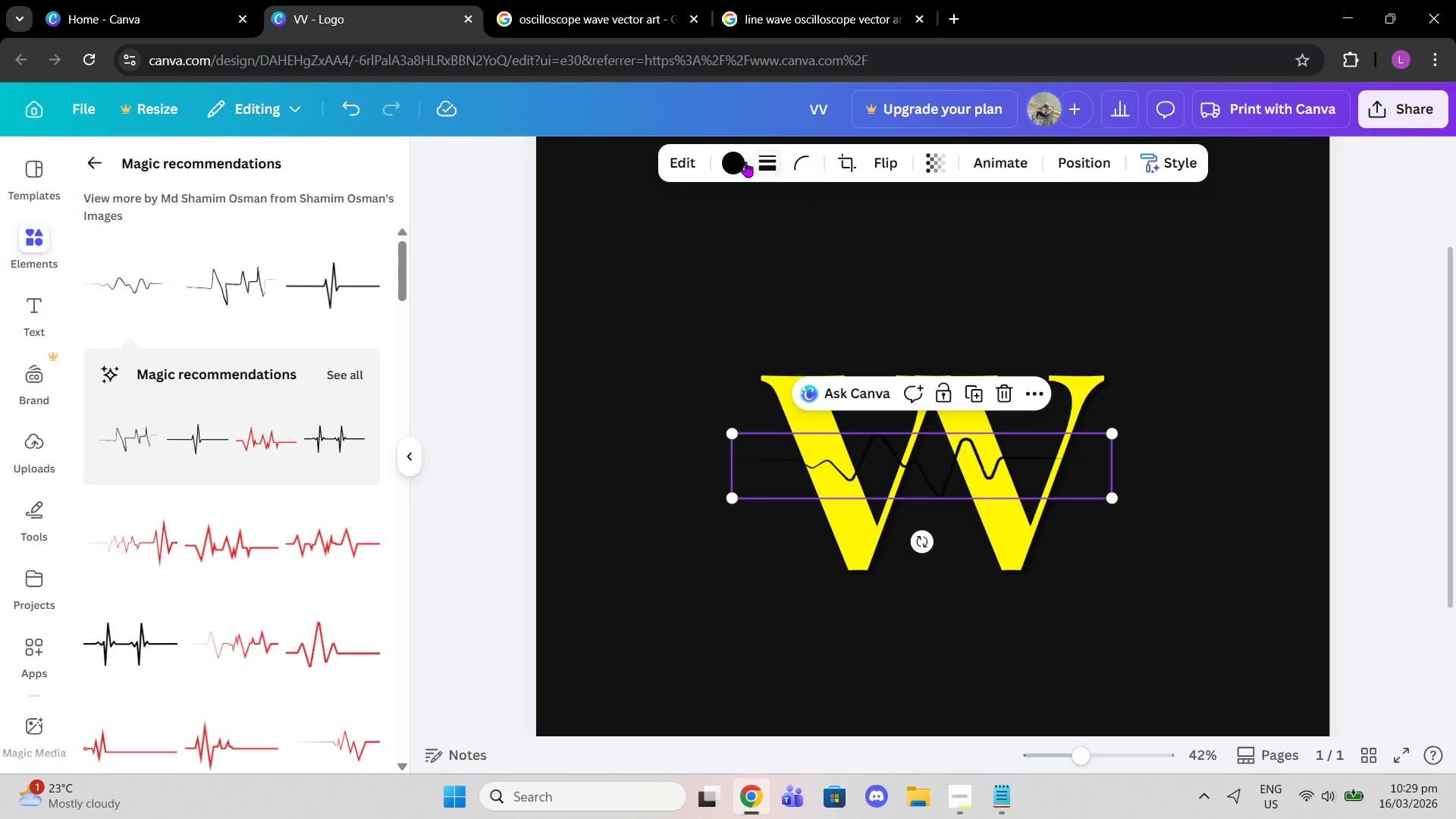 
left_click([735, 161])
 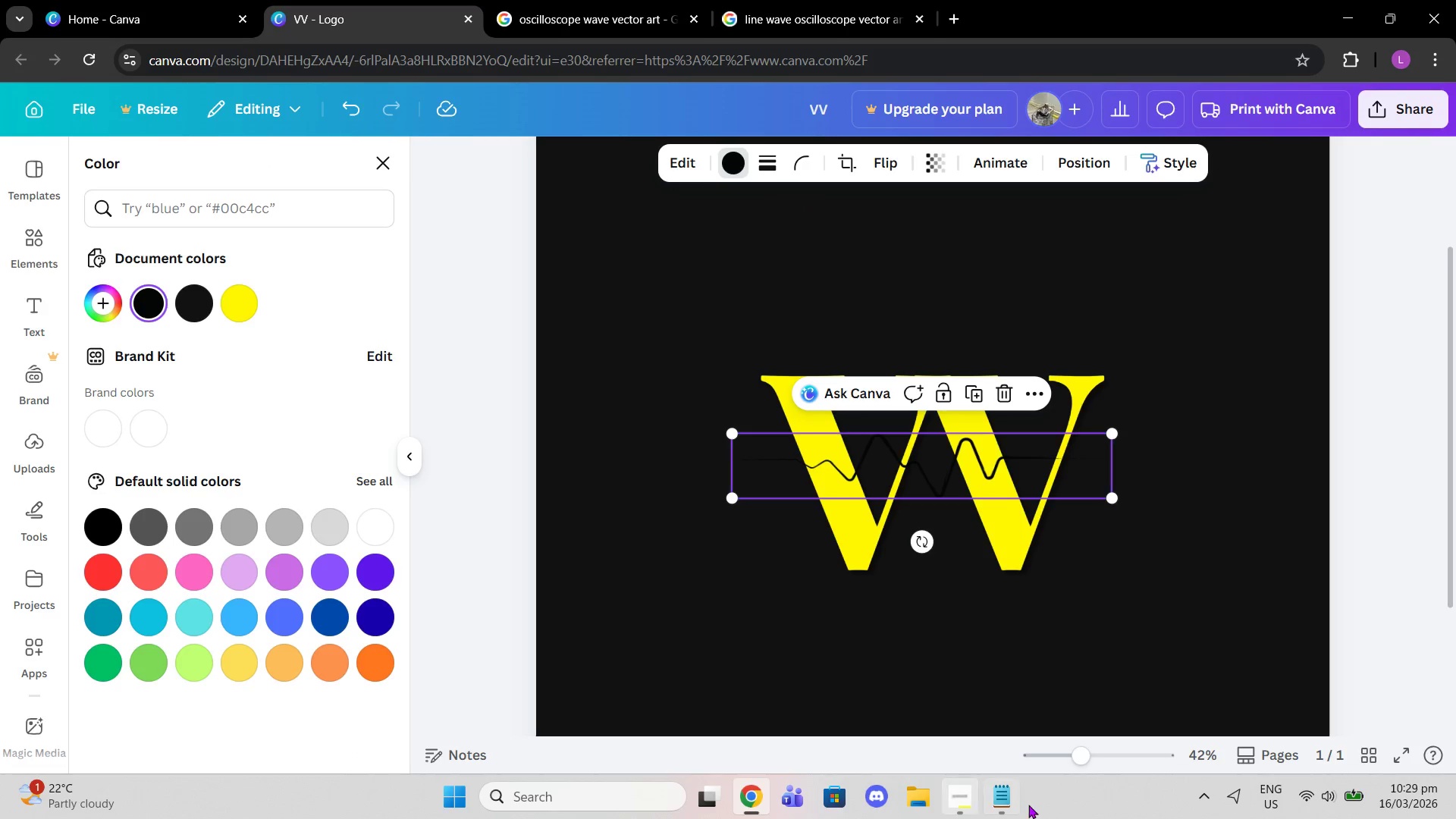 
left_click([1012, 805])
 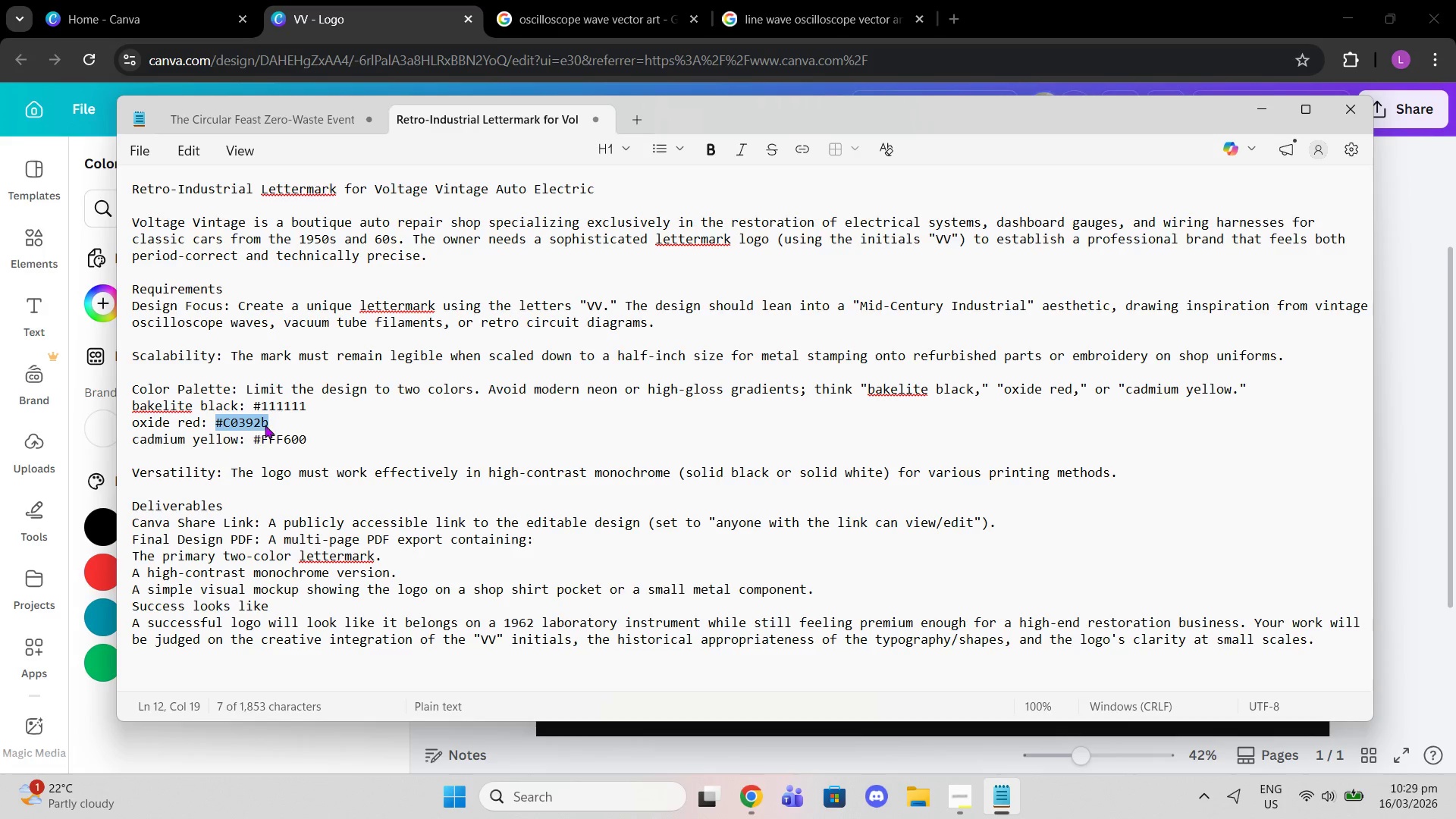 
key(Control+C)
 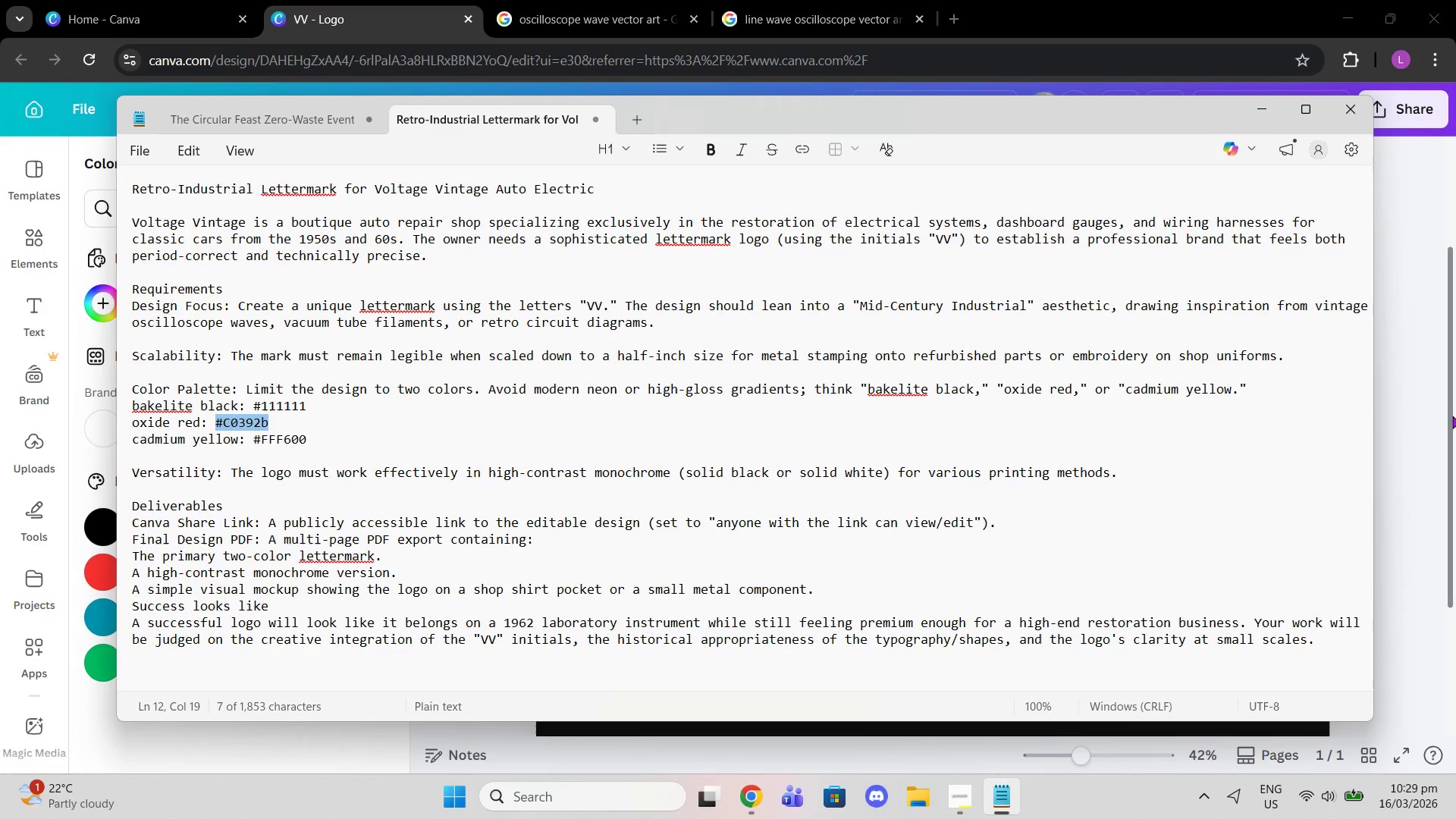 
left_click([1410, 400])
 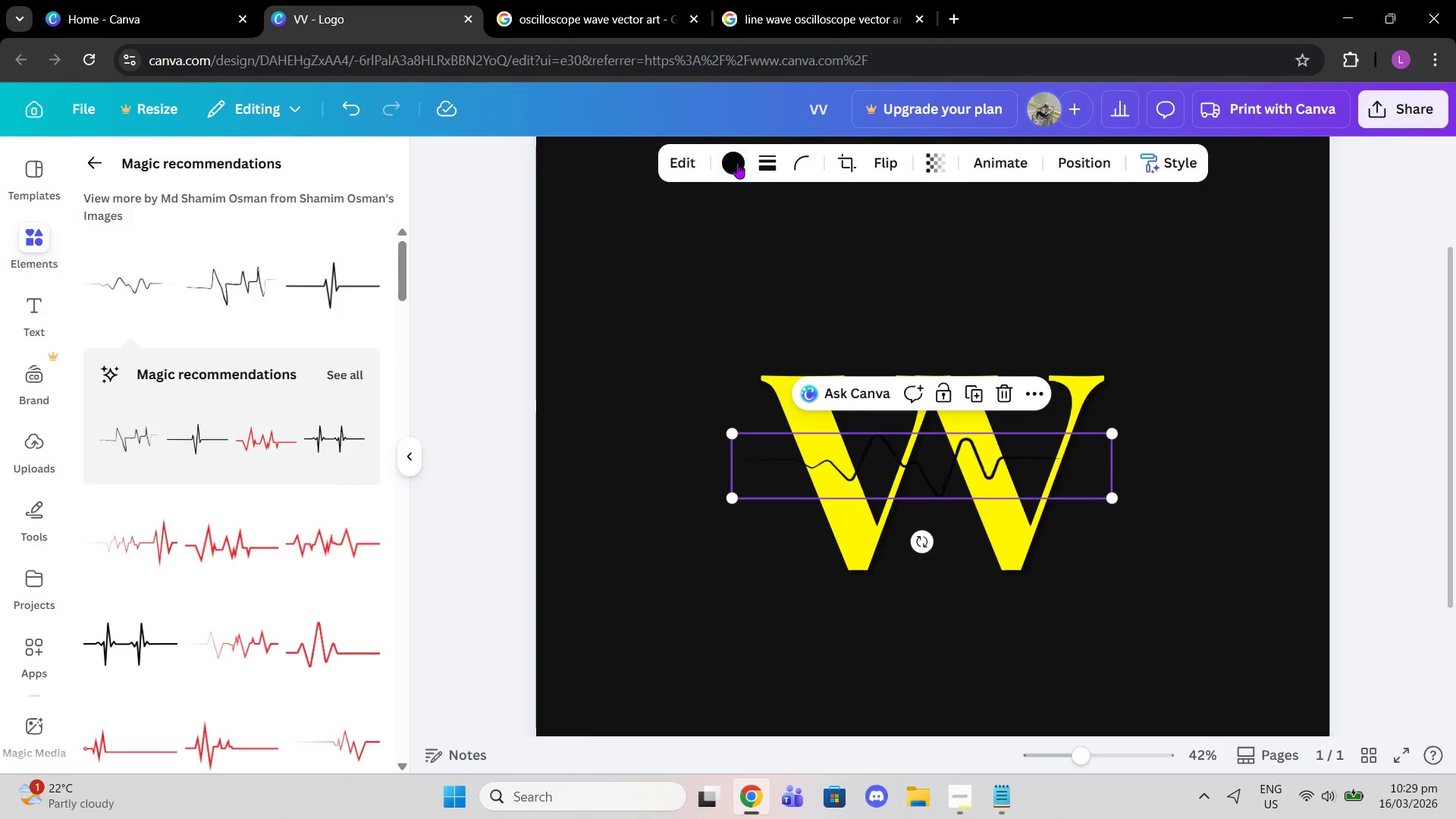 
left_click([737, 163])
 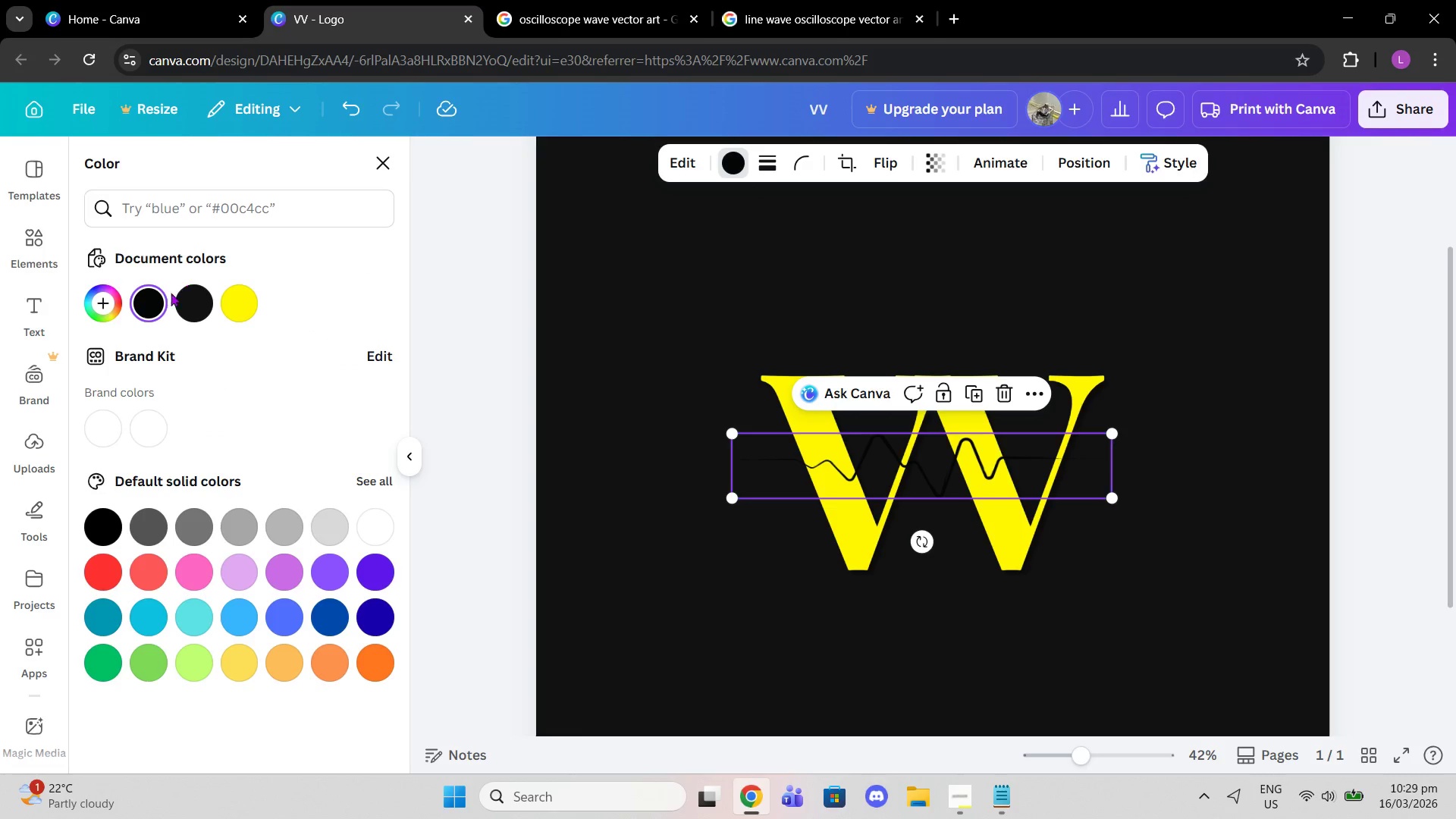 
left_click([142, 304])
 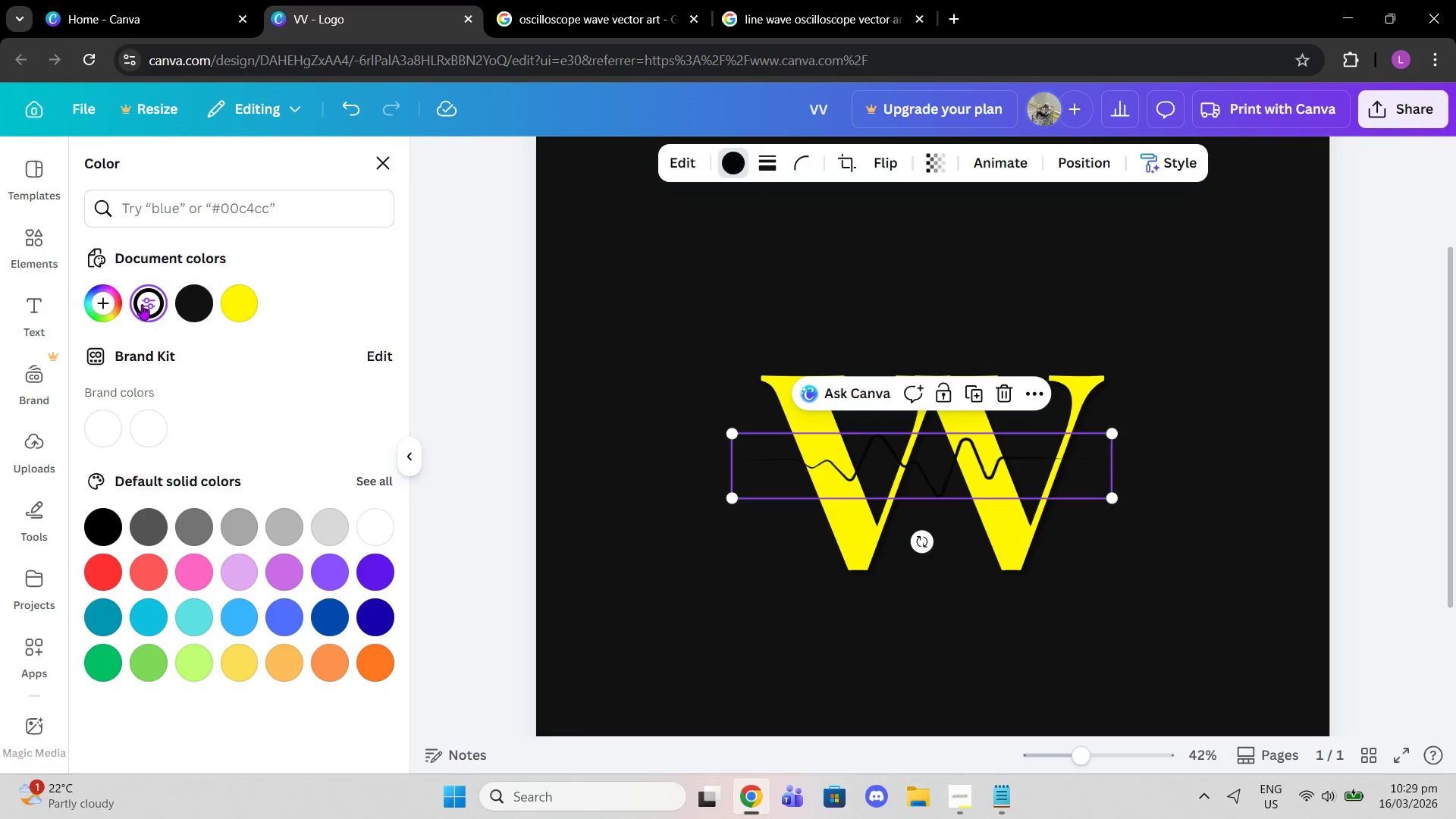 
left_click([142, 304])
 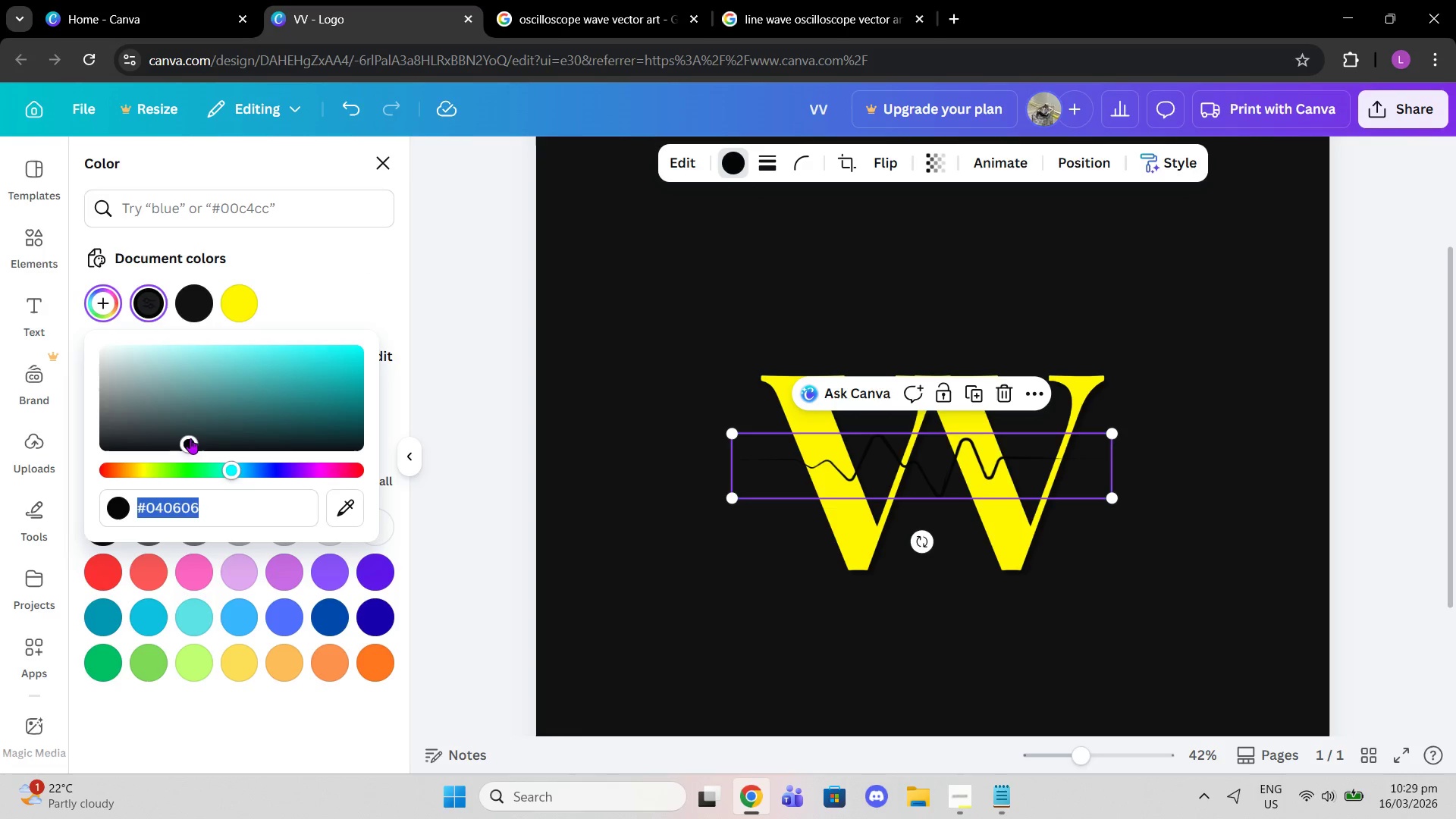 
key(Control+V)
 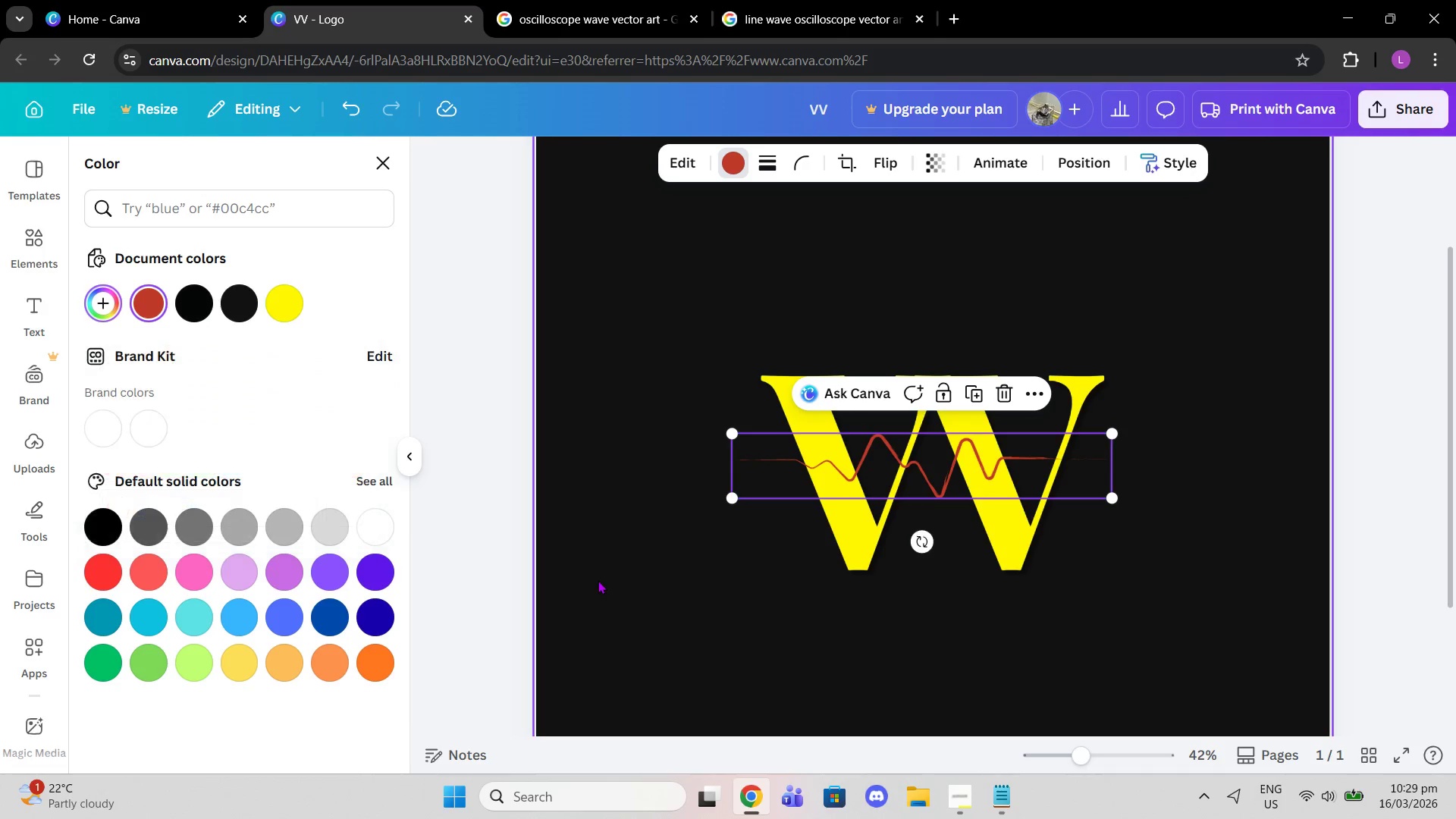 
double_click([642, 546])
 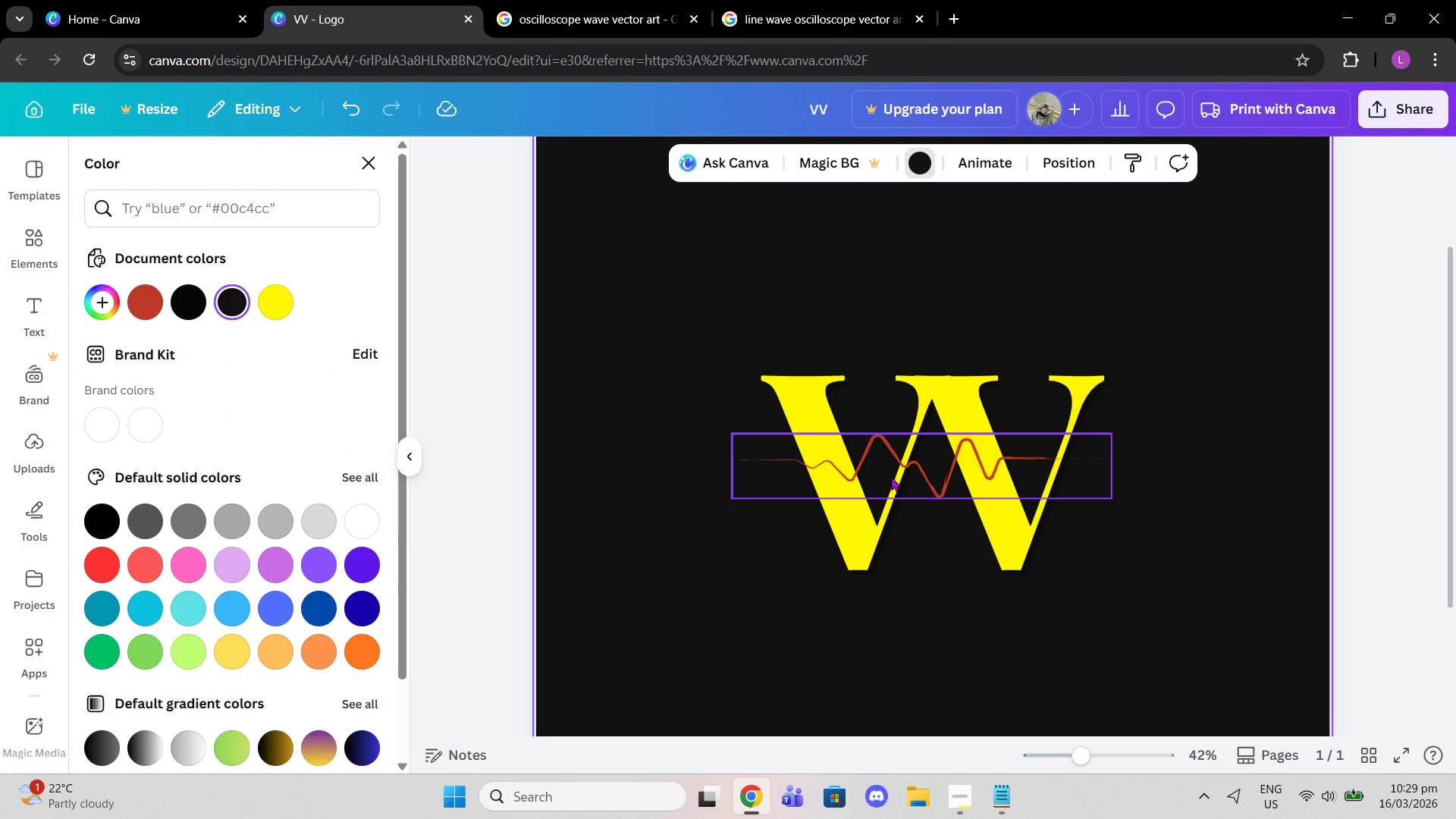 
left_click([904, 468])
 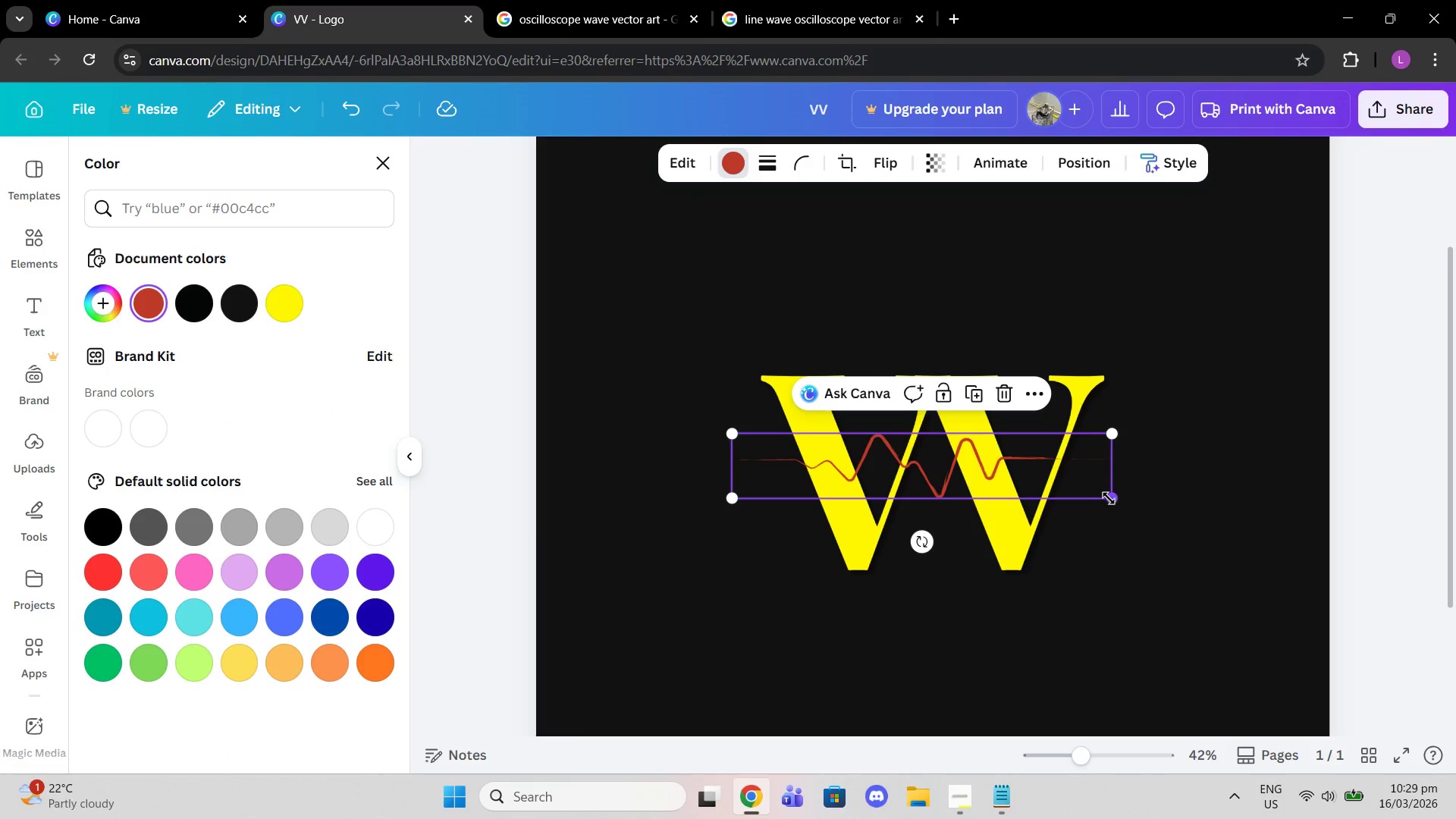 
left_click_drag(start_coordinate=[1109, 498], to_coordinate=[1204, 565])
 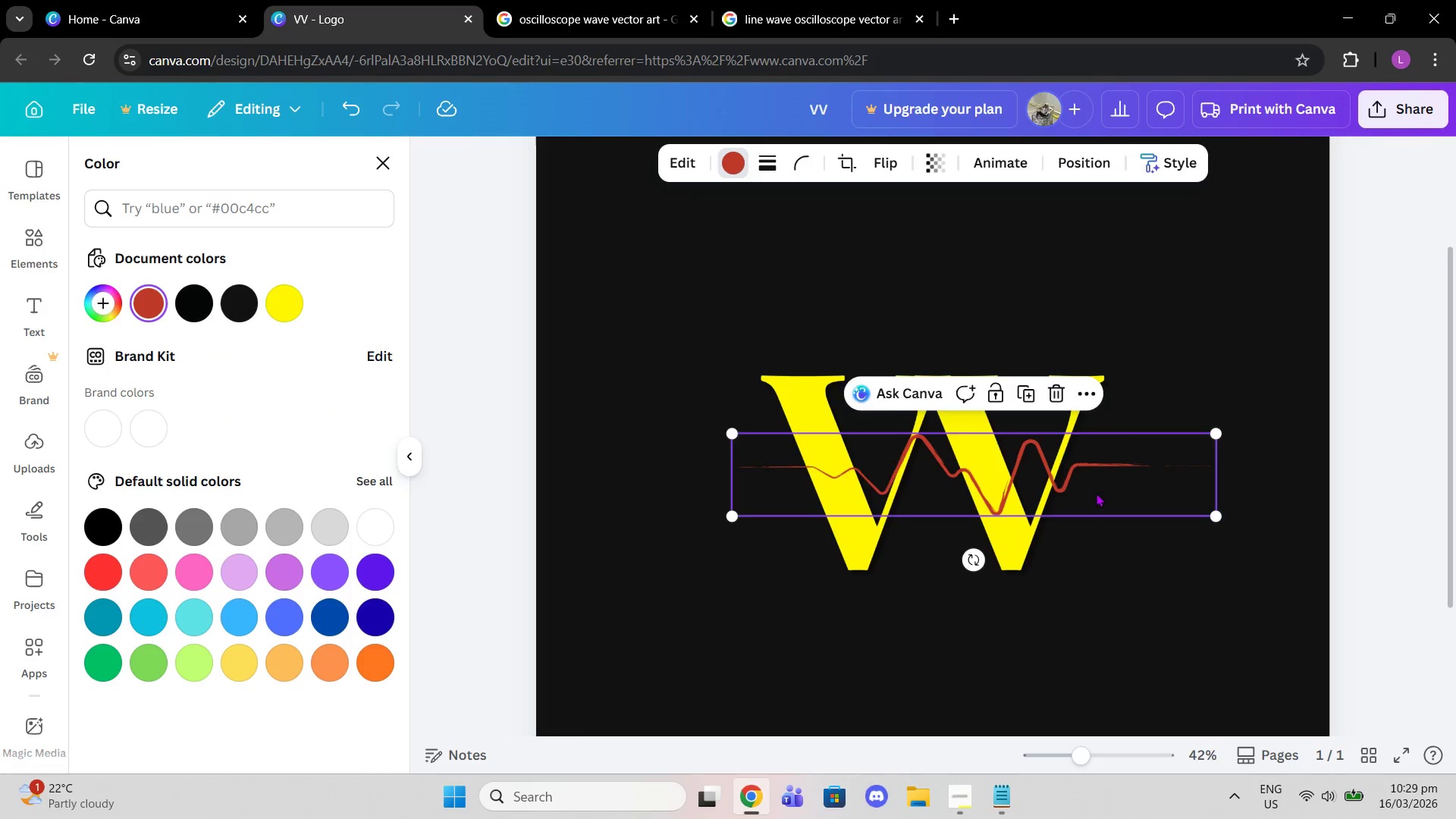 
left_click_drag(start_coordinate=[1096, 493], to_coordinate=[1056, 500])
 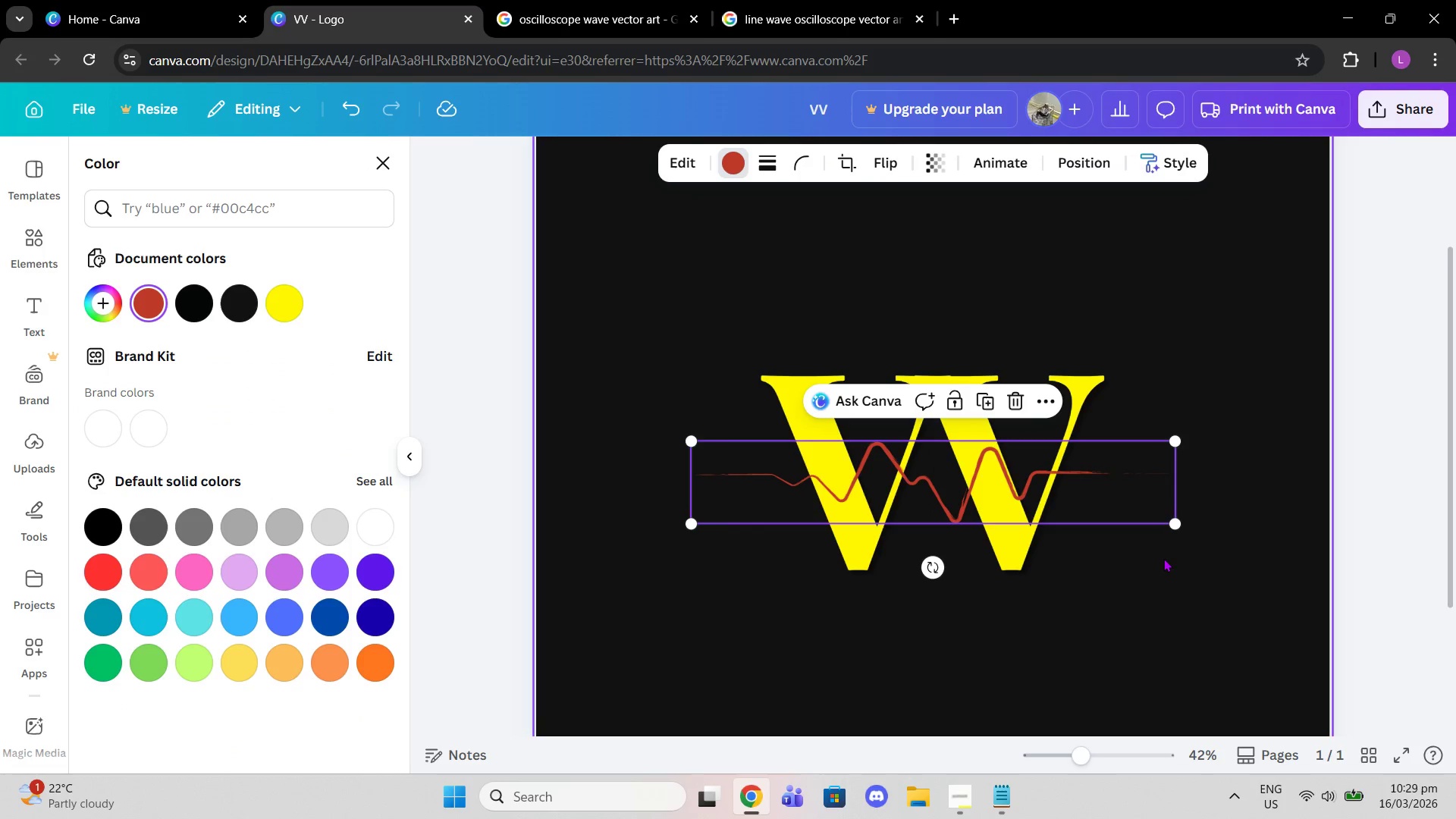 
left_click([1164, 563])
 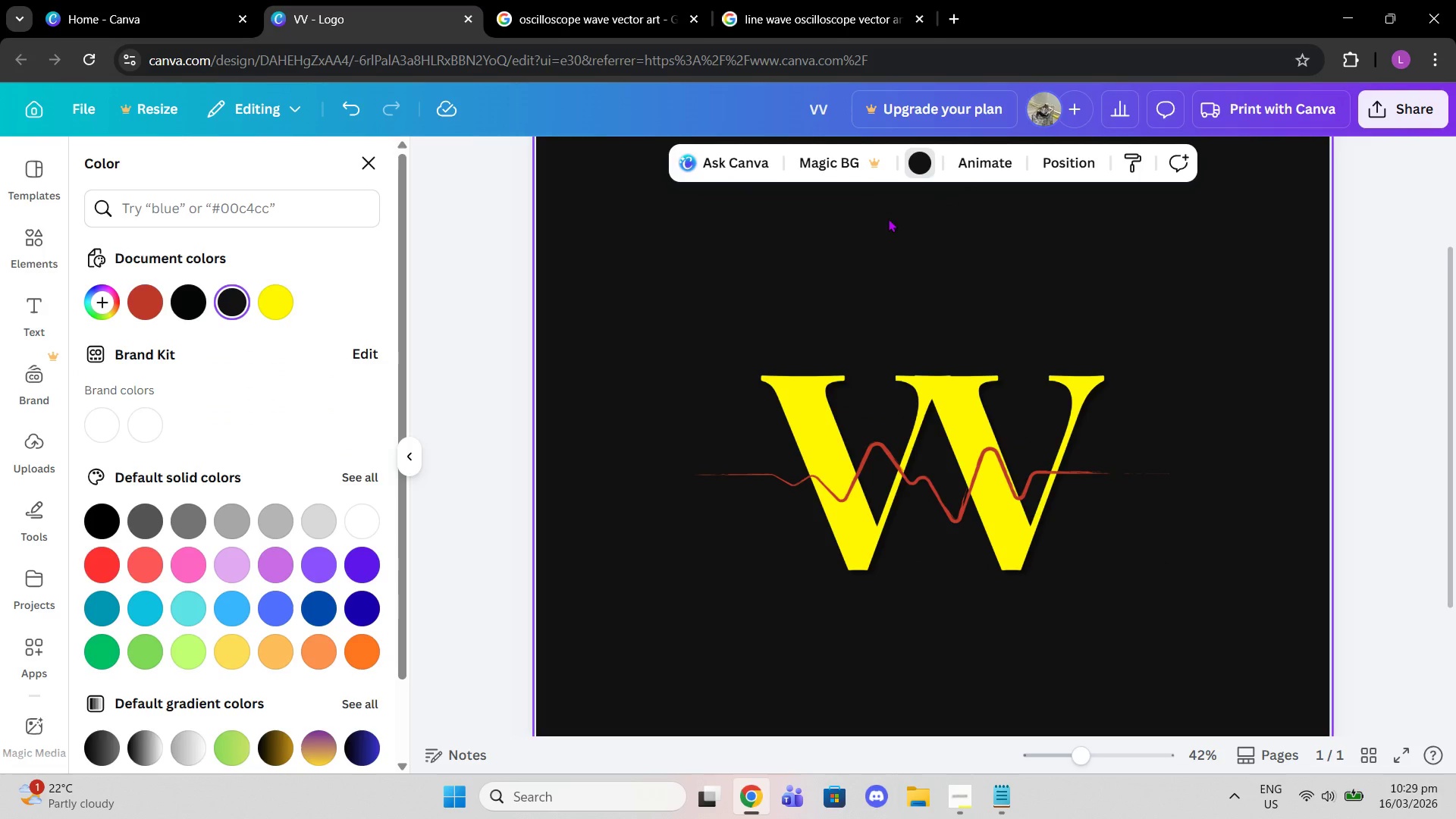 
left_click([883, 451])
 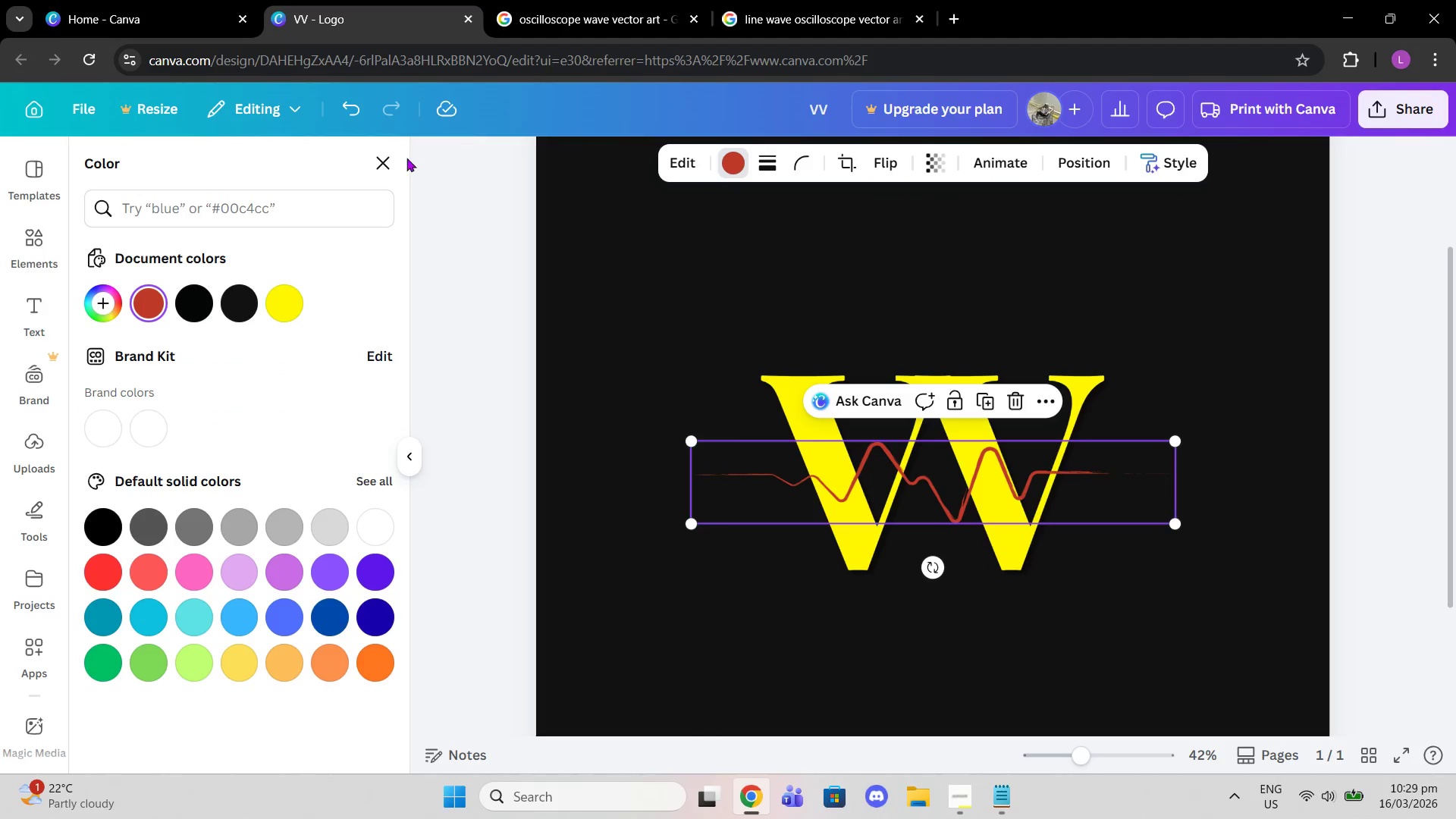 
left_click([383, 153])
 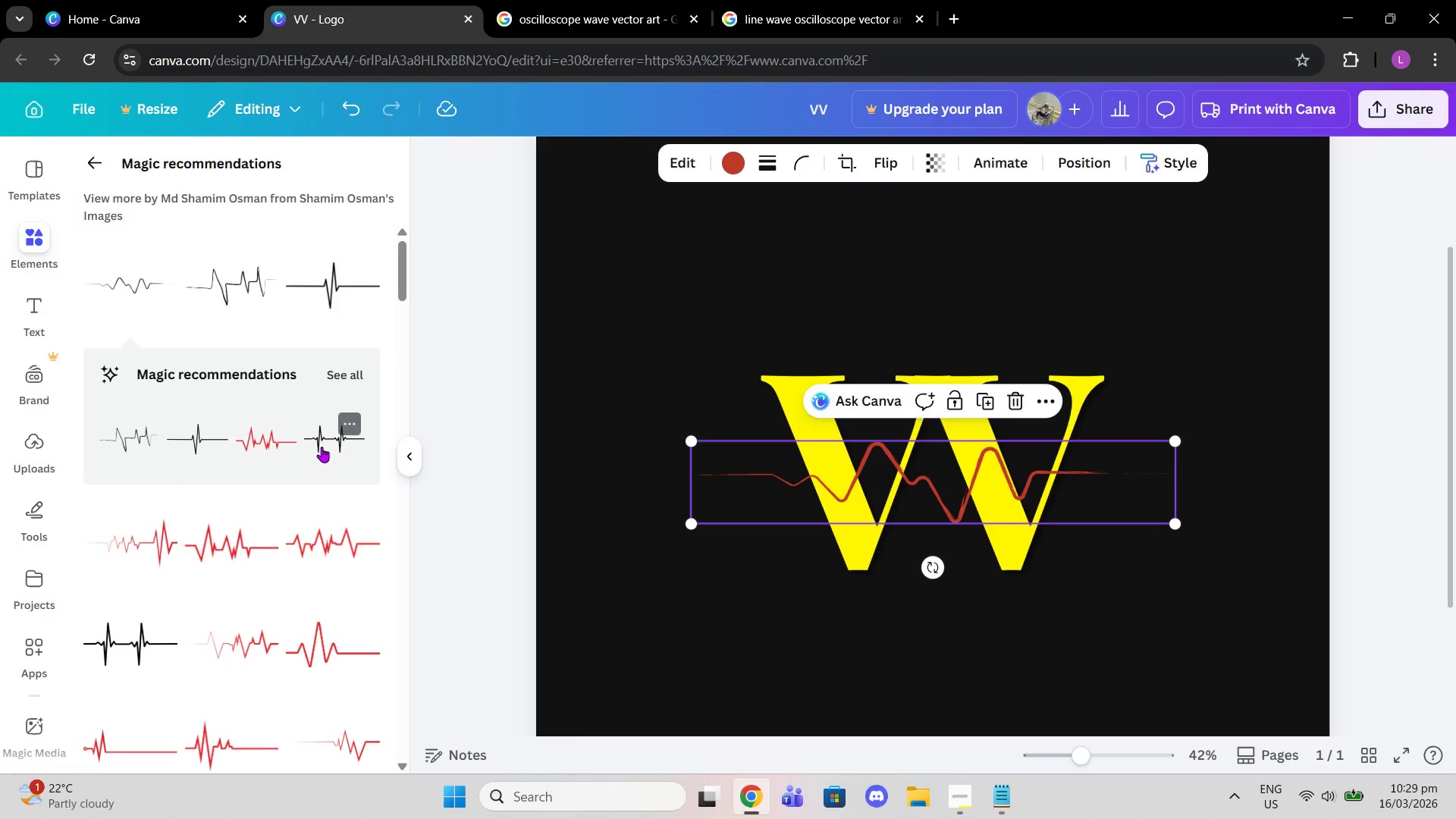 
scroll: coordinate [313, 444], scroll_direction: down, amount: 1.0
 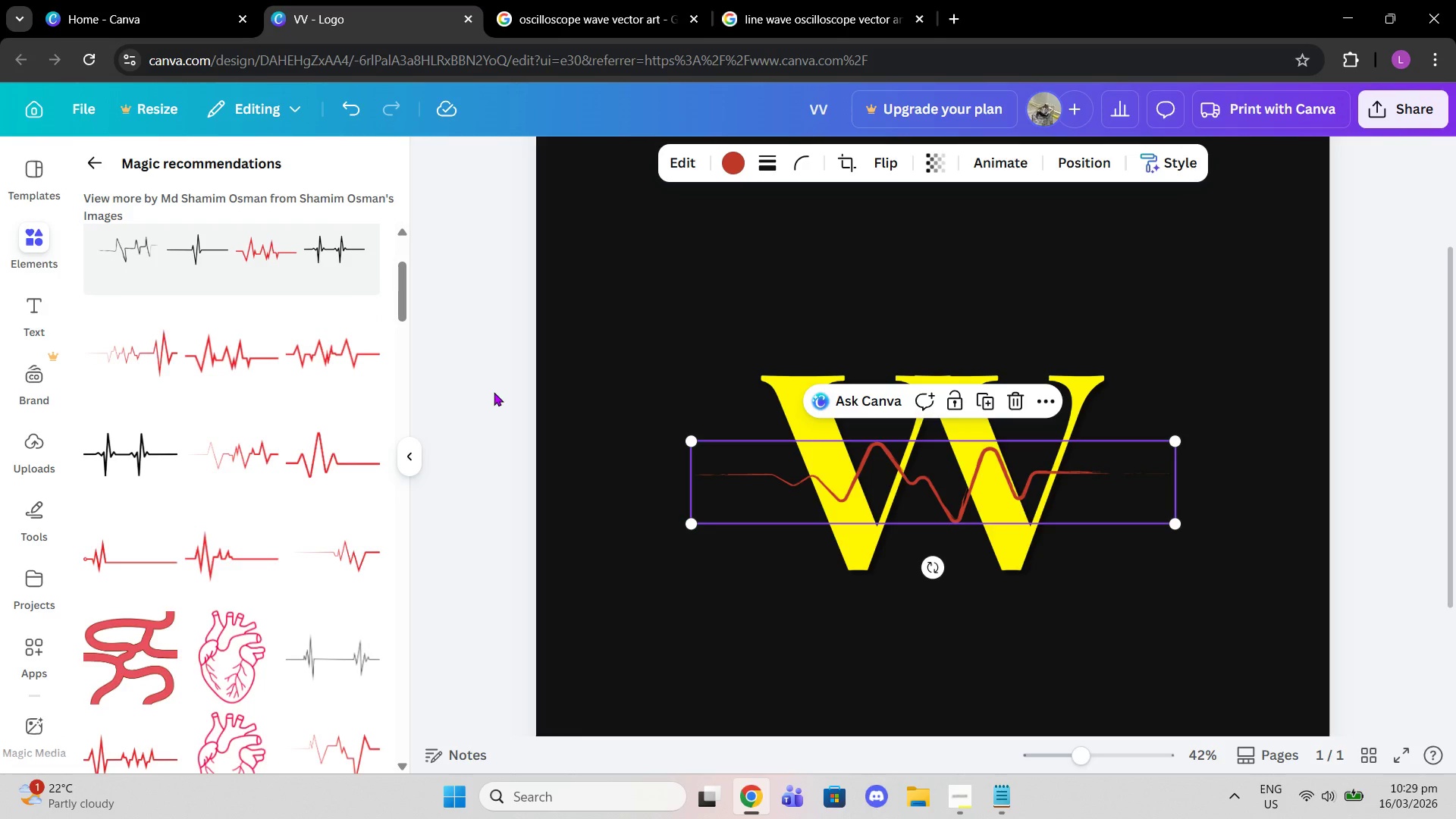 
left_click([328, 437])
 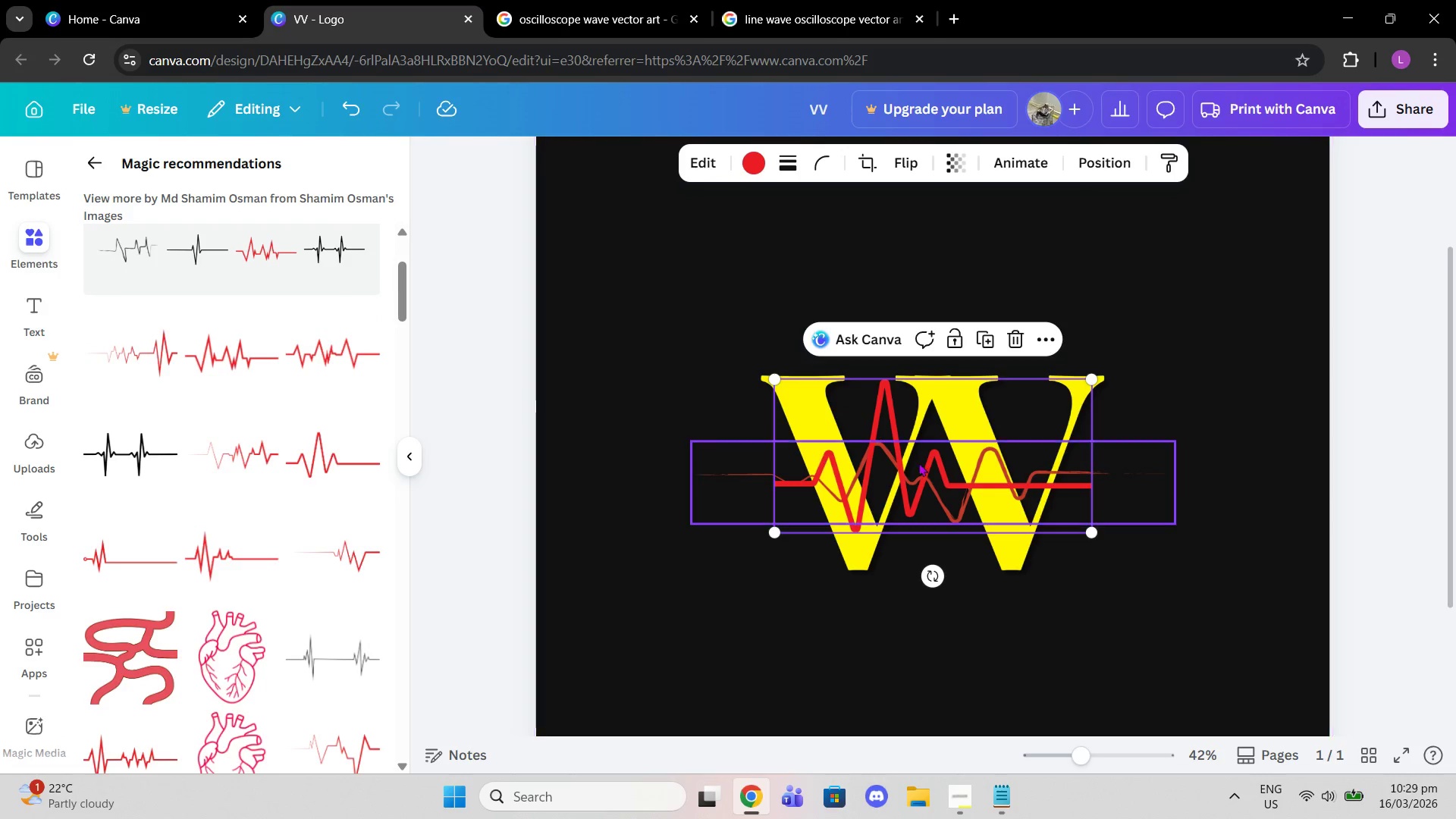 
left_click_drag(start_coordinate=[943, 466], to_coordinate=[890, 537])
 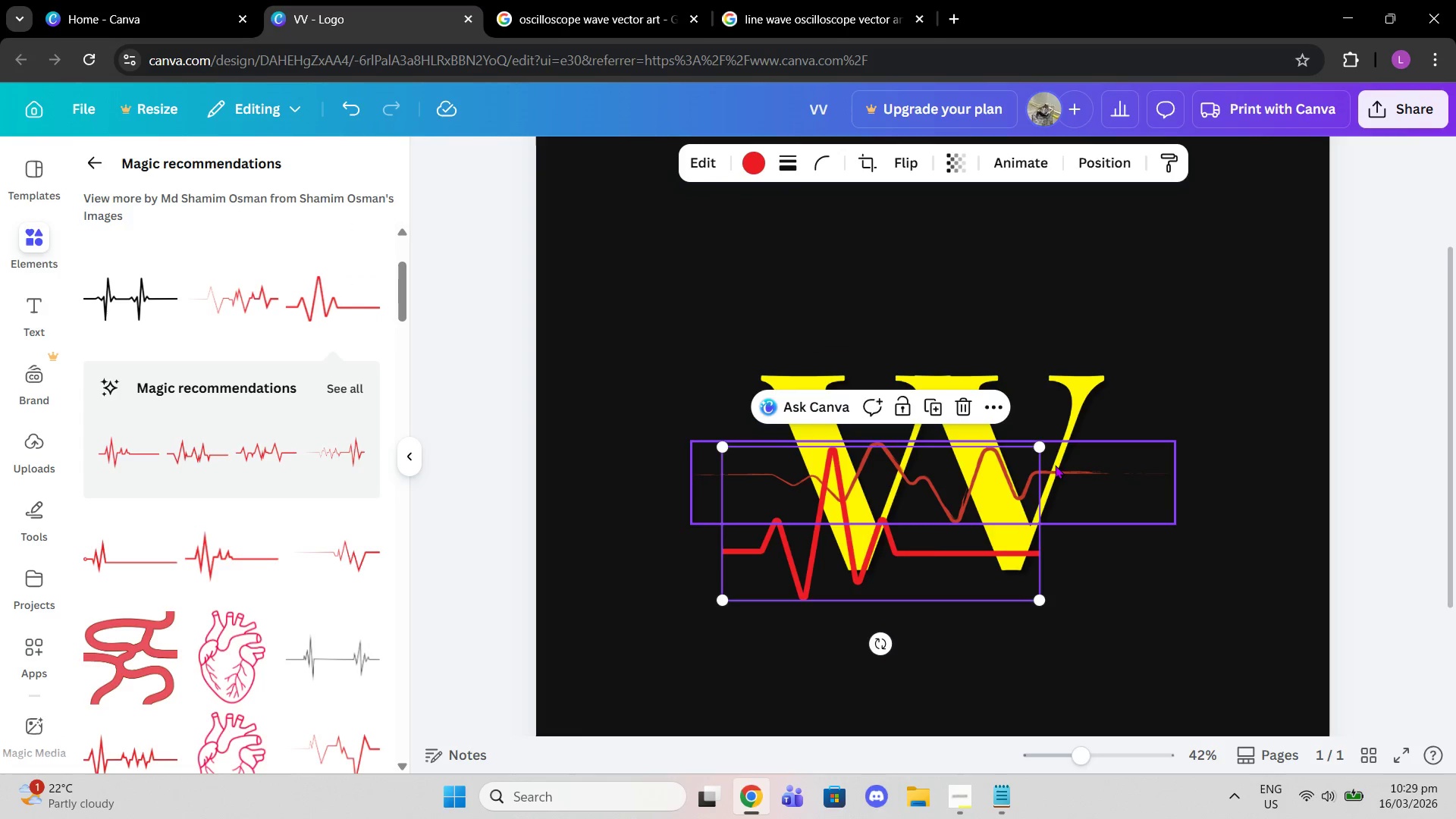 
left_click([1055, 465])
 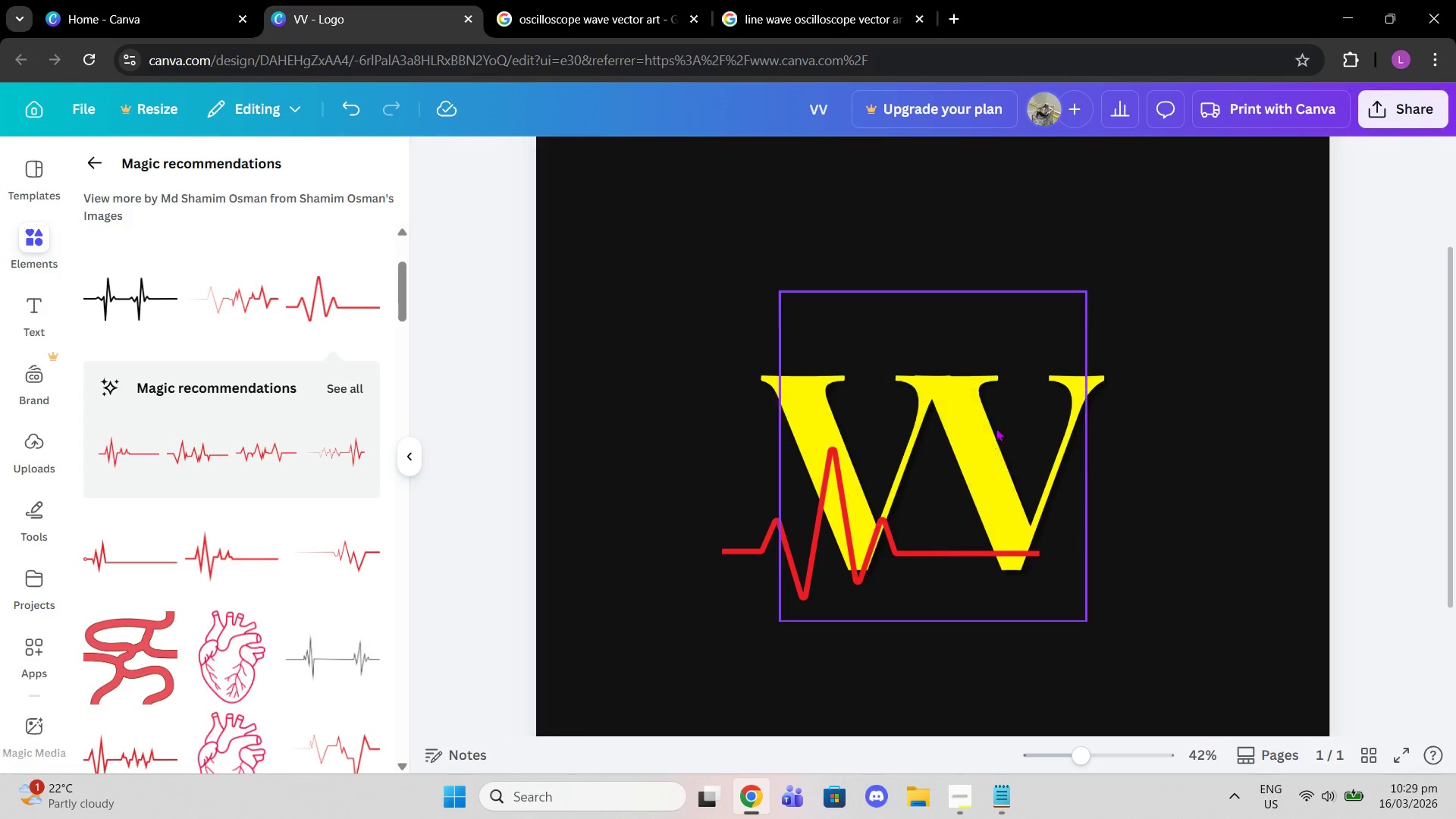 
double_click([922, 545])
 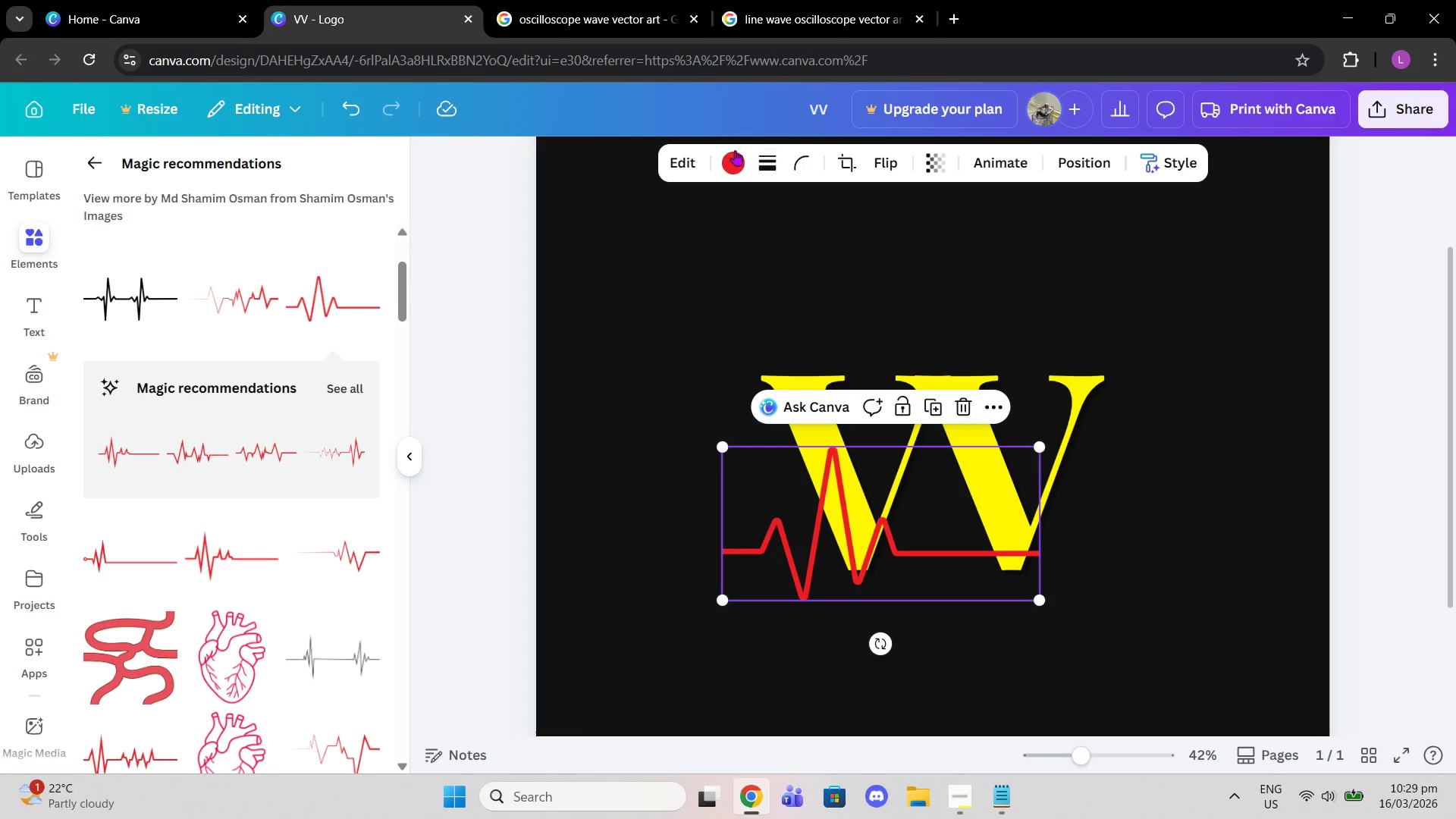 
left_click([732, 153])
 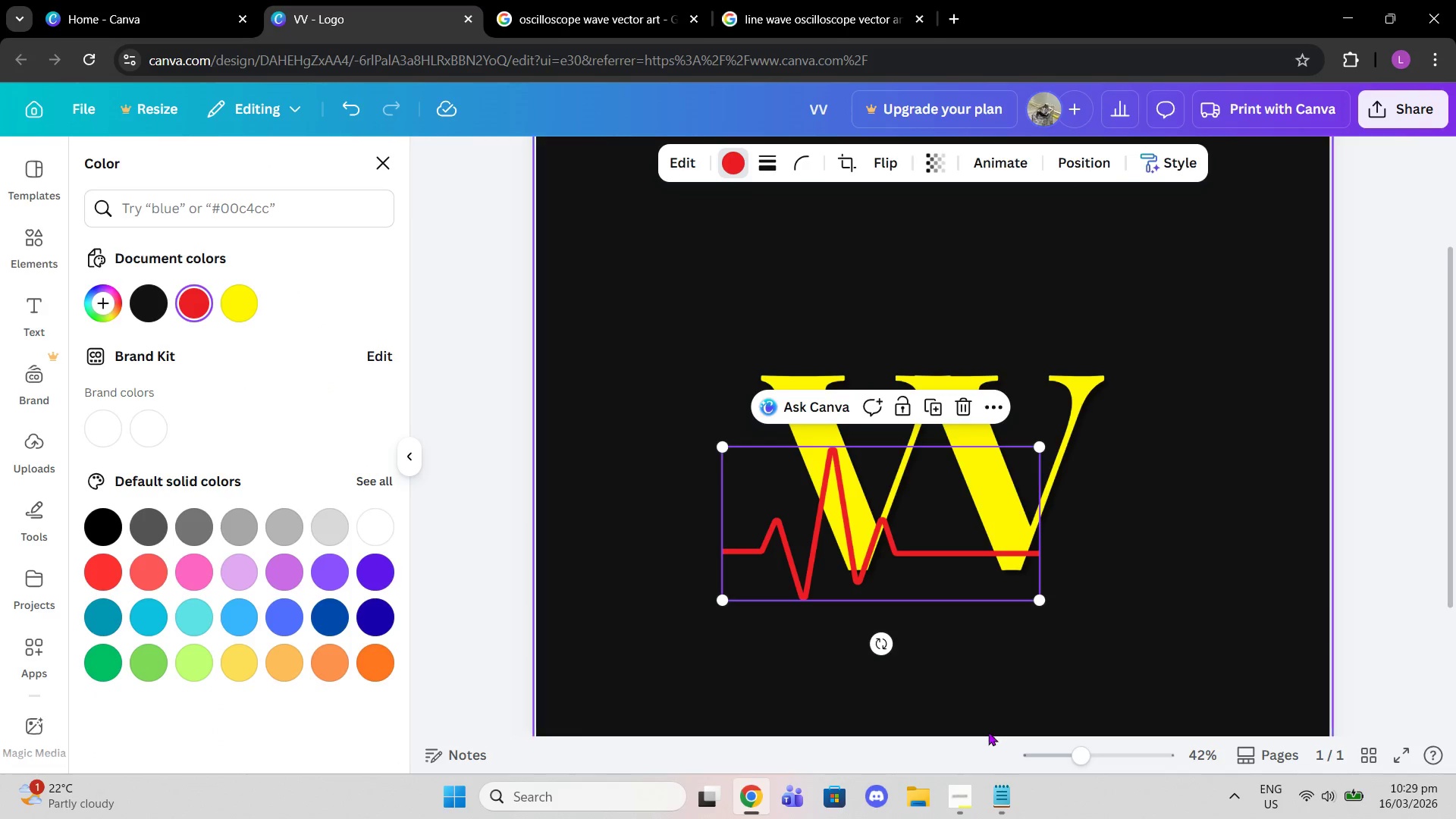 
left_click([1012, 790])
 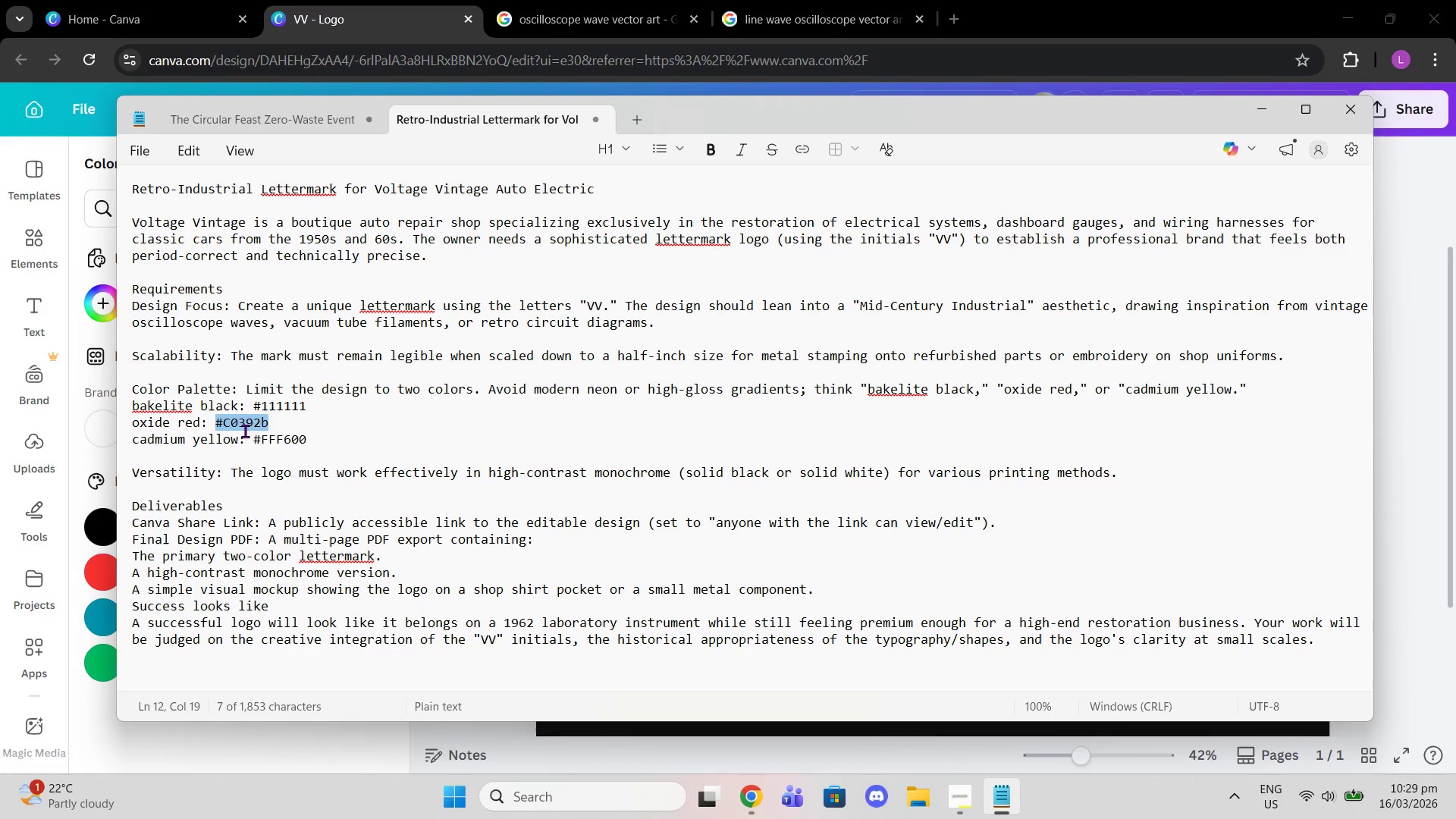 
right_click([243, 428])
 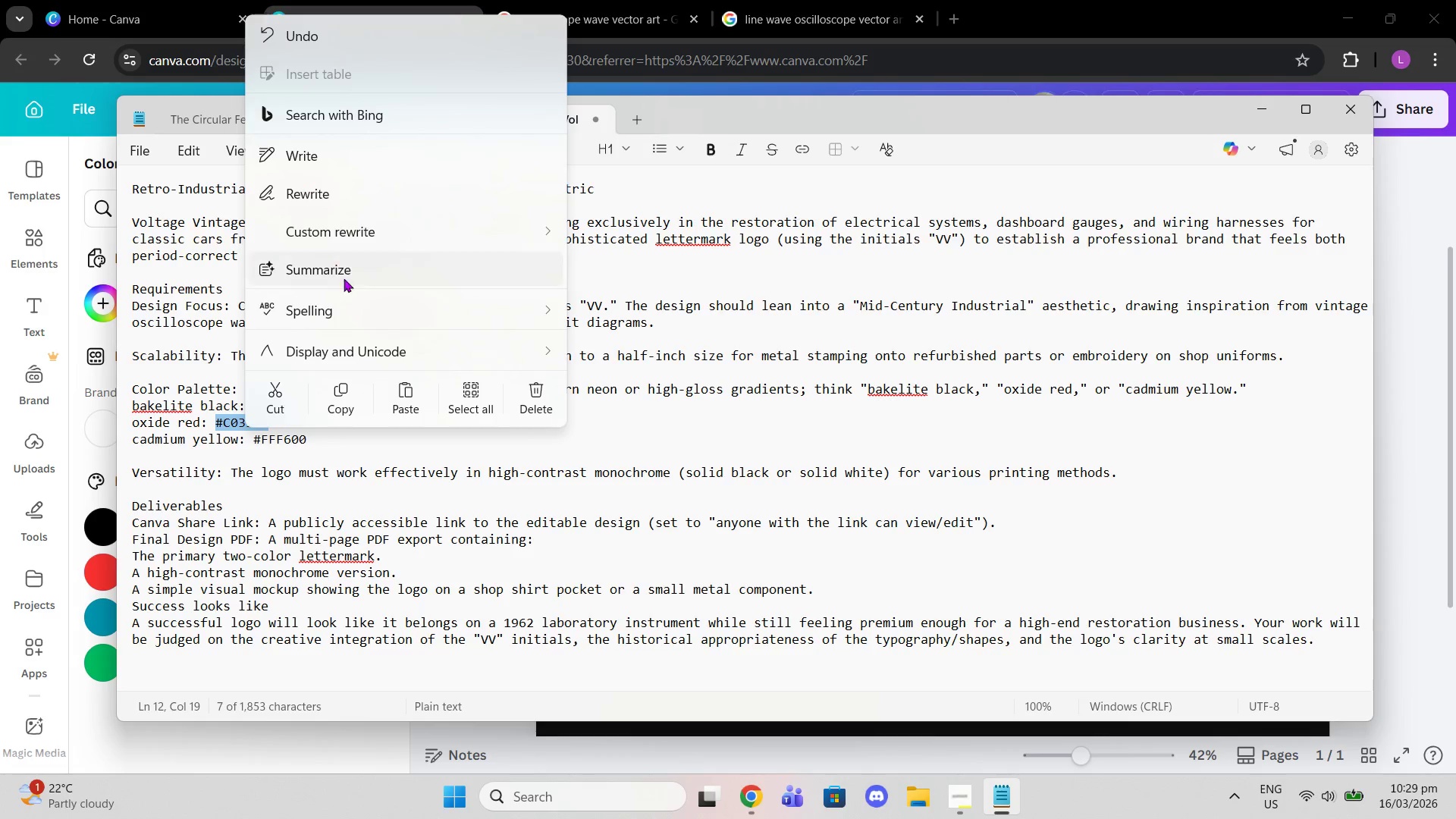 
left_click([330, 394])
 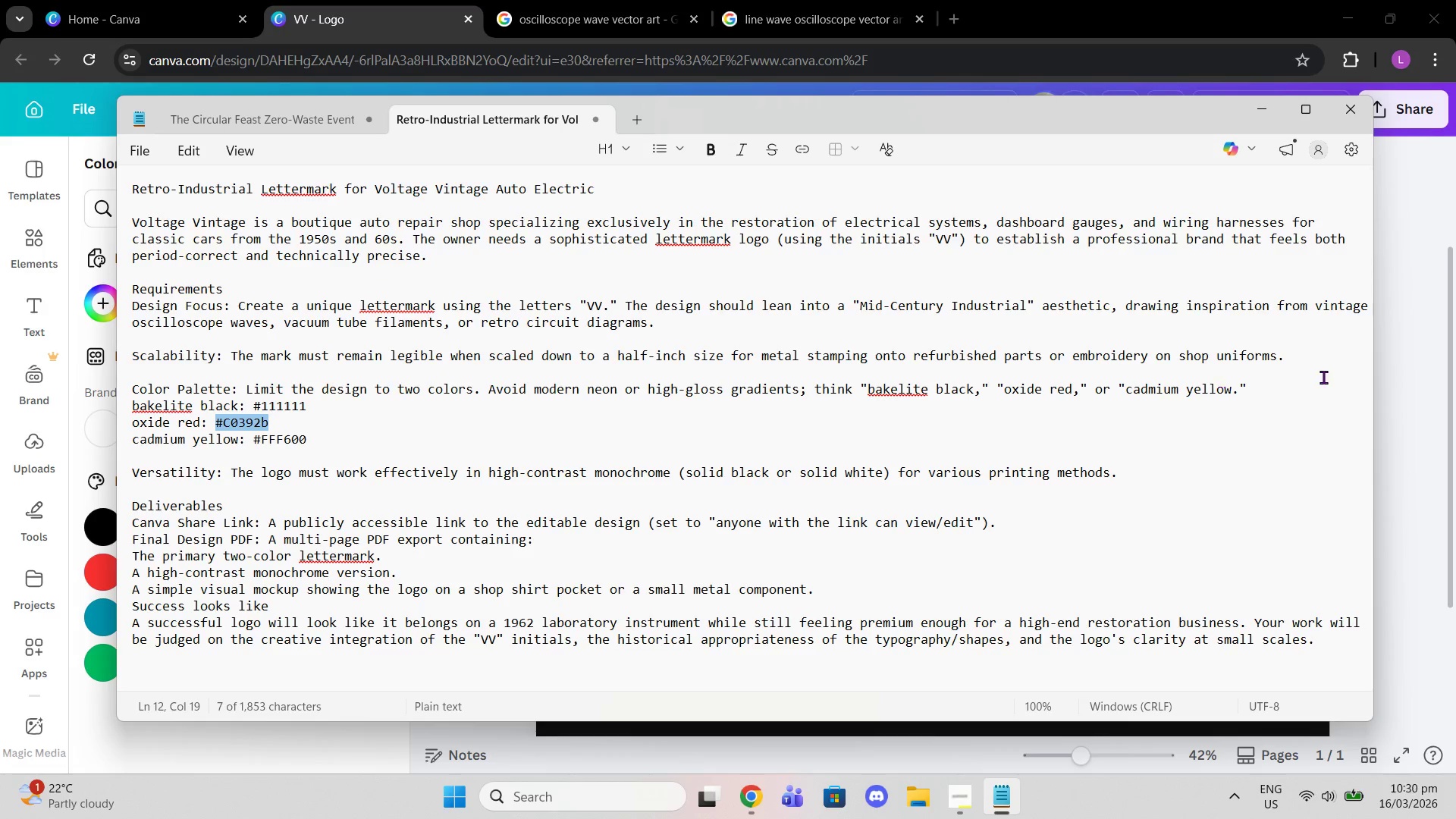 
left_click([1388, 389])
 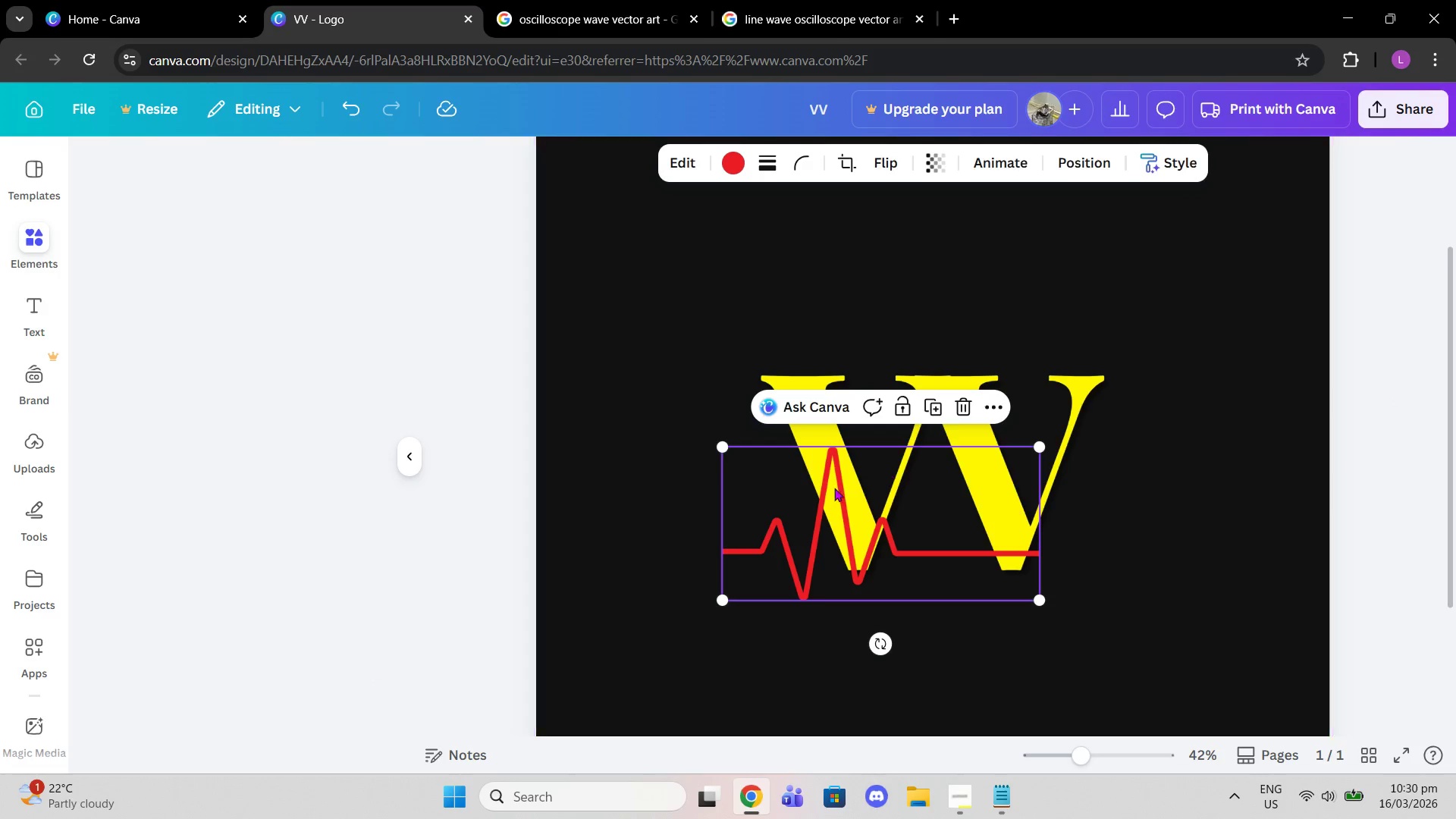 
left_click([834, 488])
 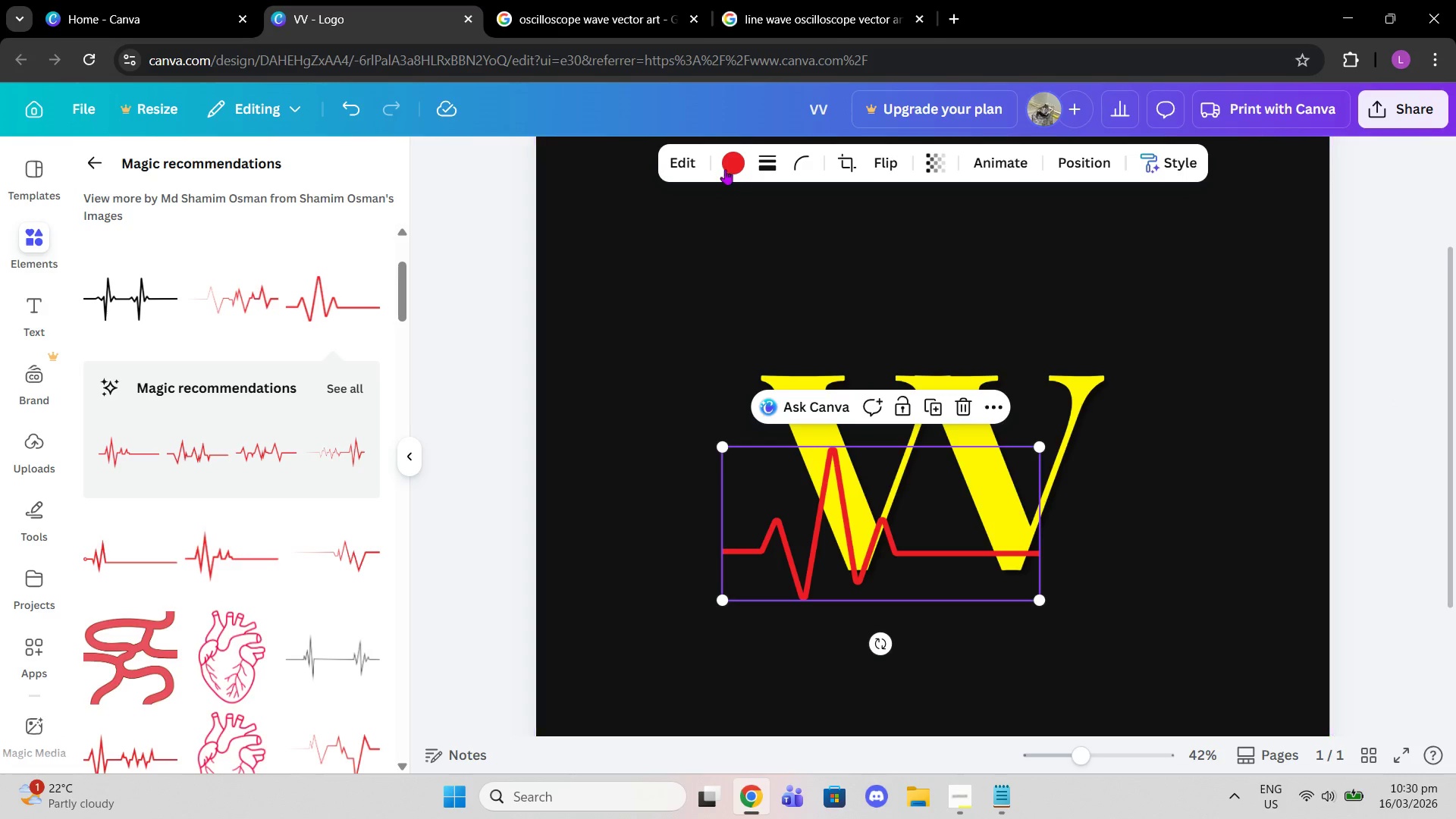 
left_click([723, 166])
 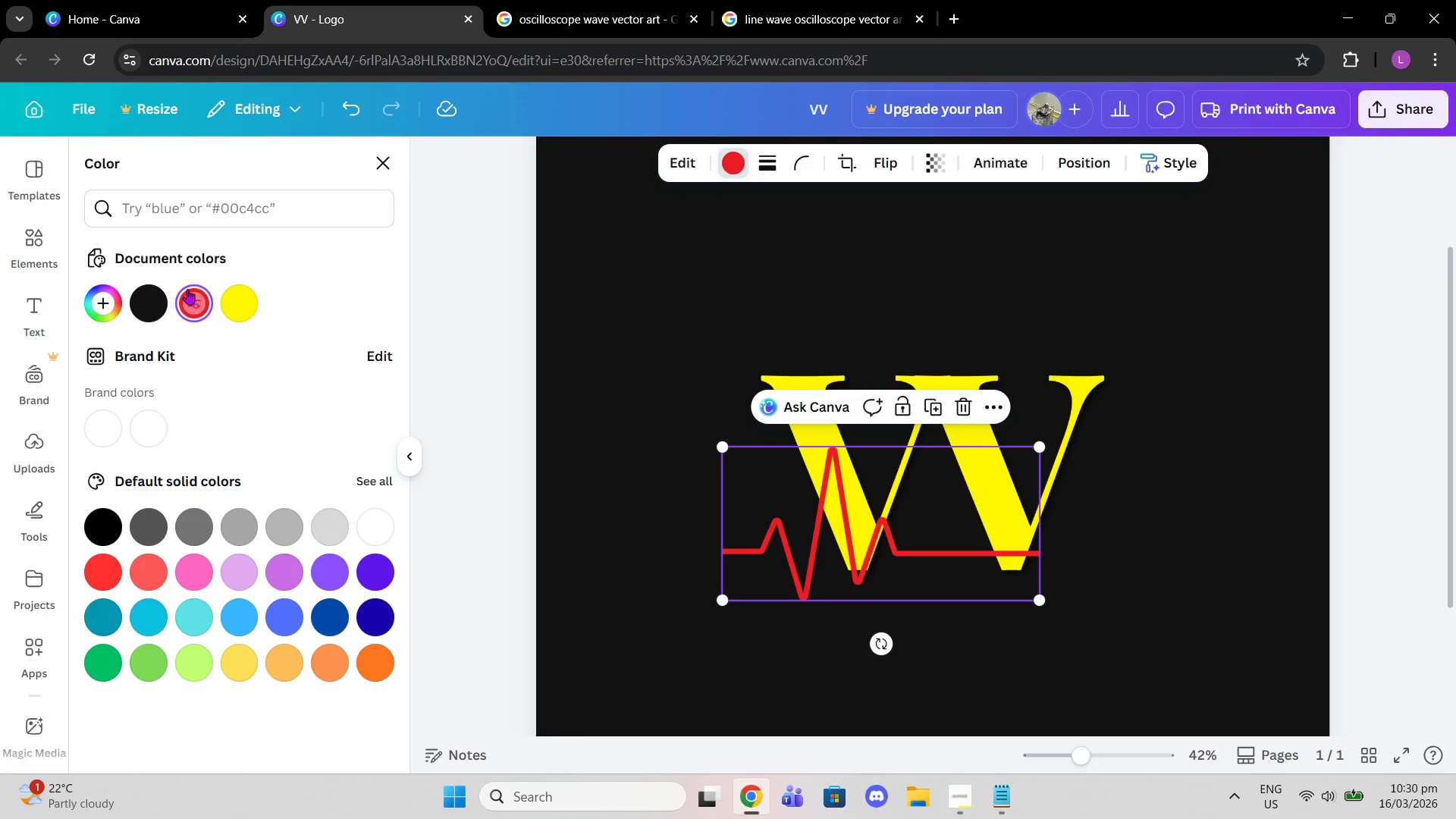 
left_click([186, 303])
 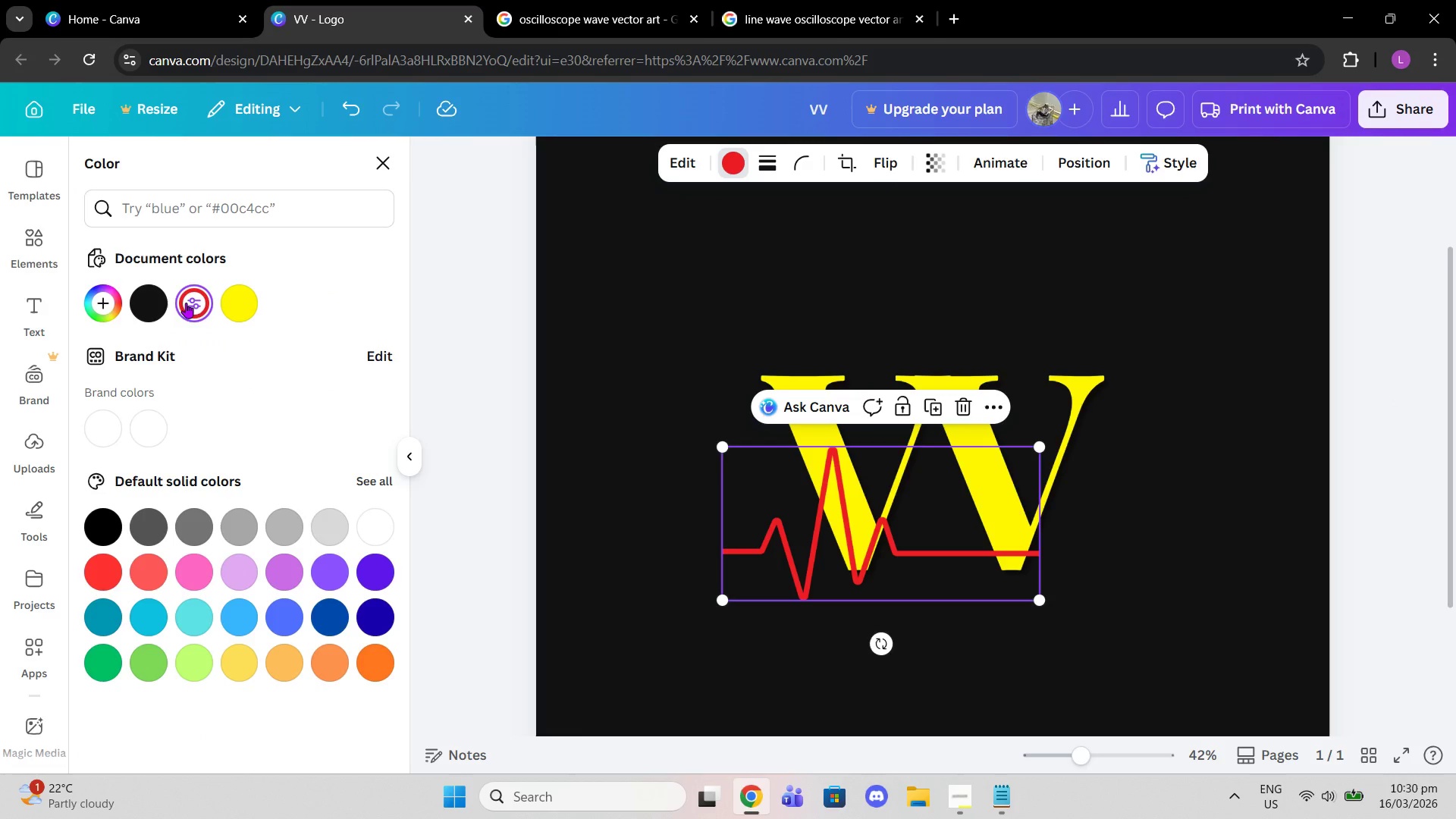 
left_click([186, 303])
 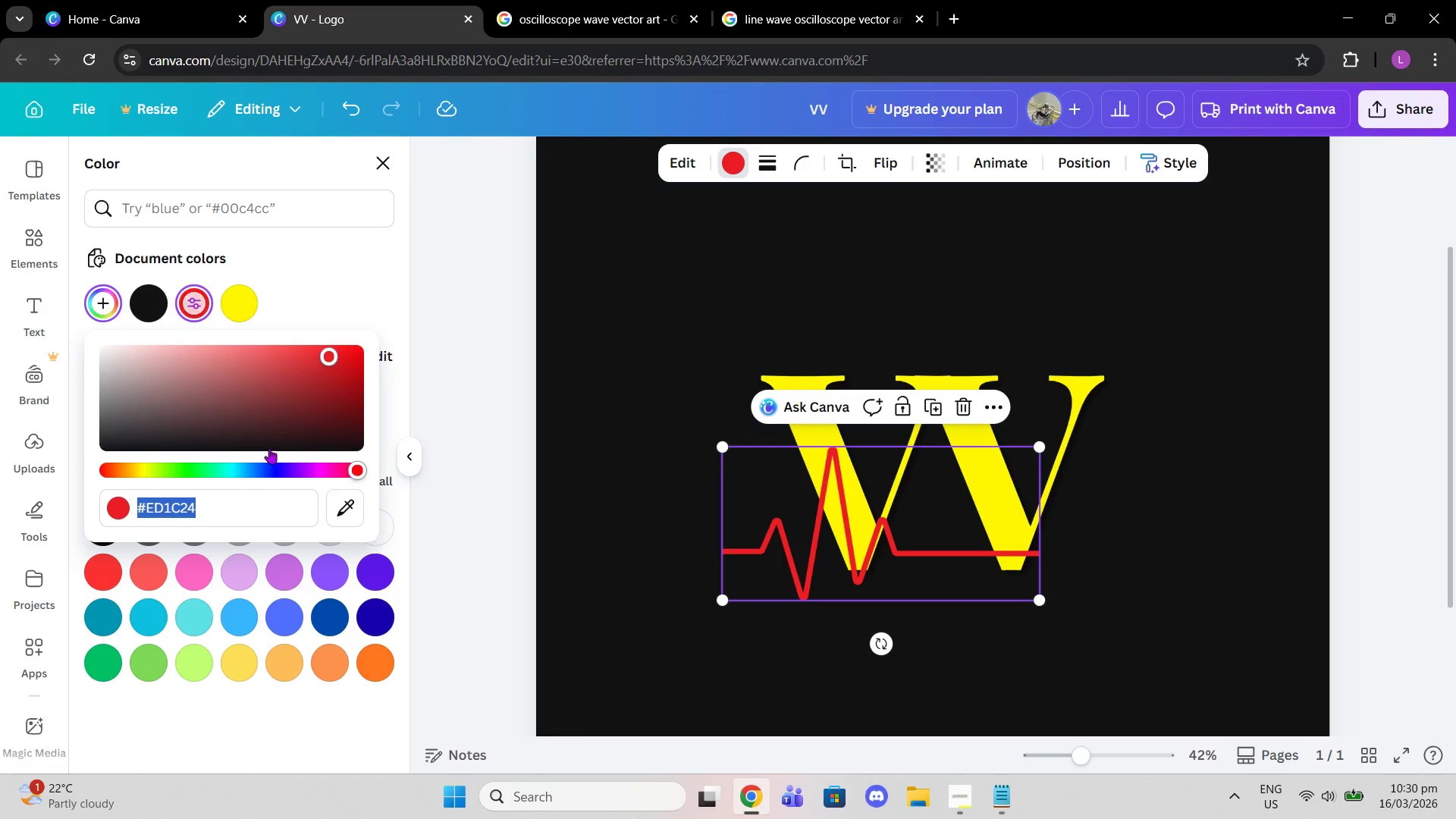 
key(Control+V)
 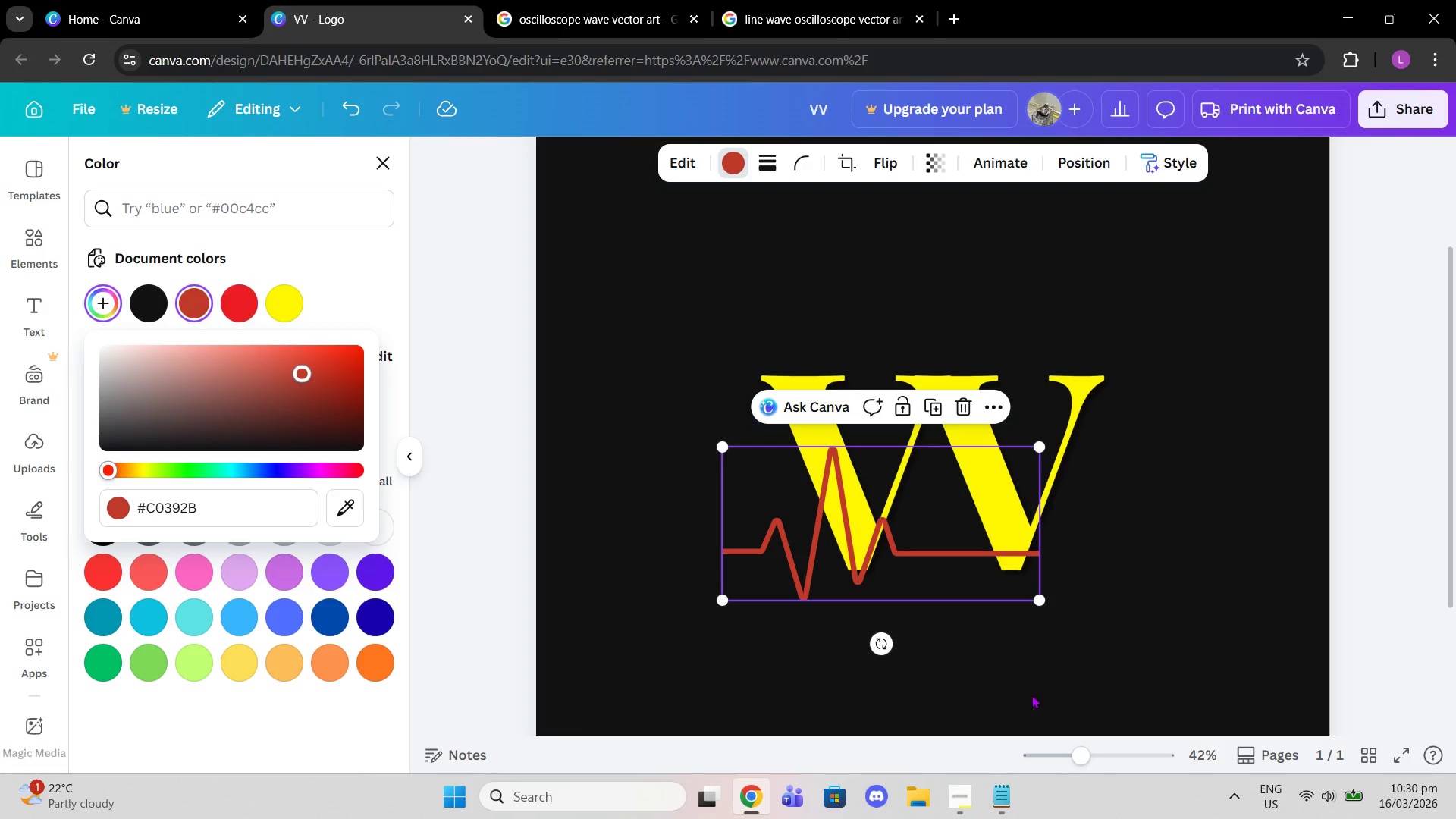 
left_click([1154, 599])
 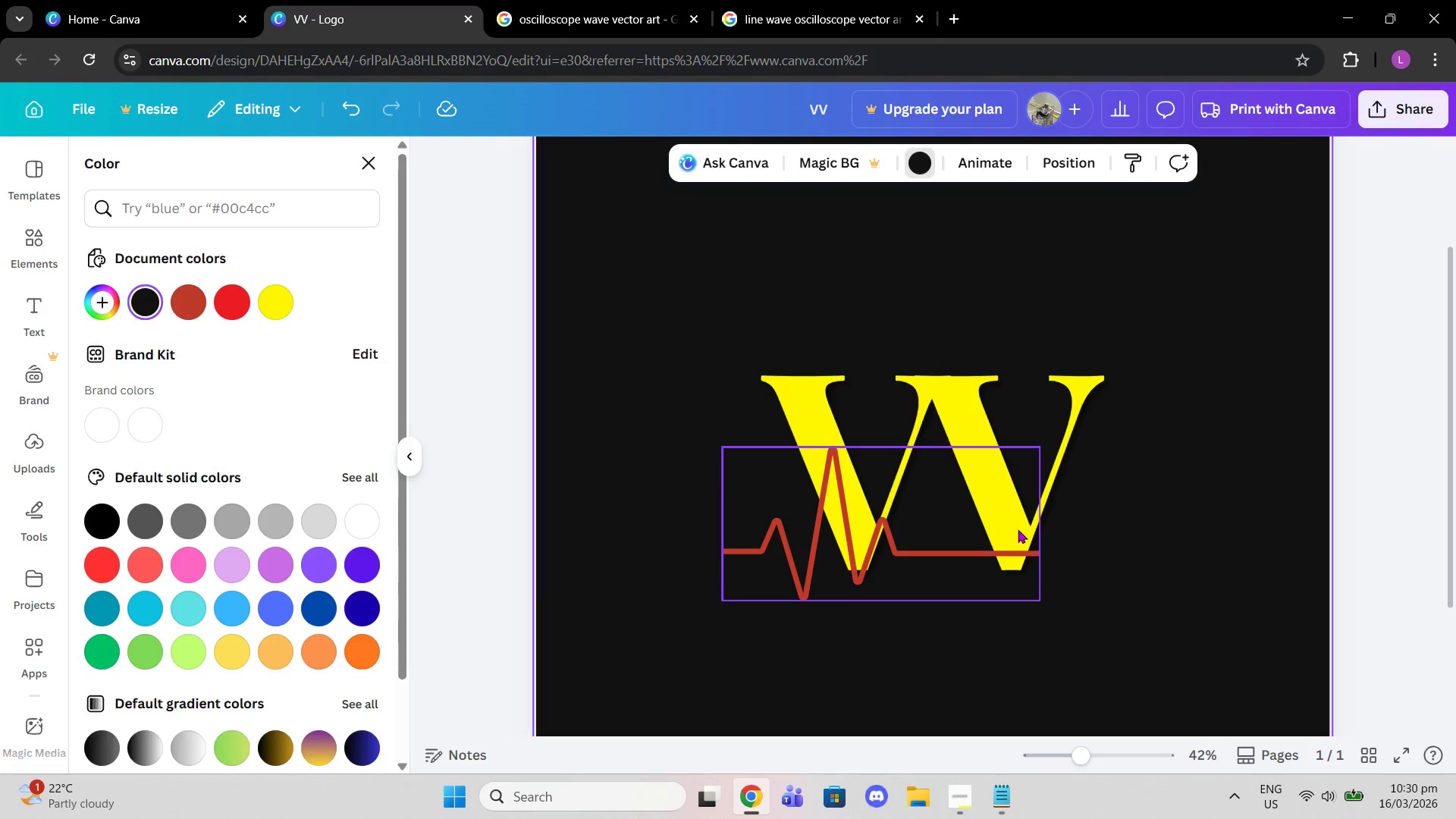 
left_click_drag(start_coordinate=[1017, 529], to_coordinate=[1082, 482])
 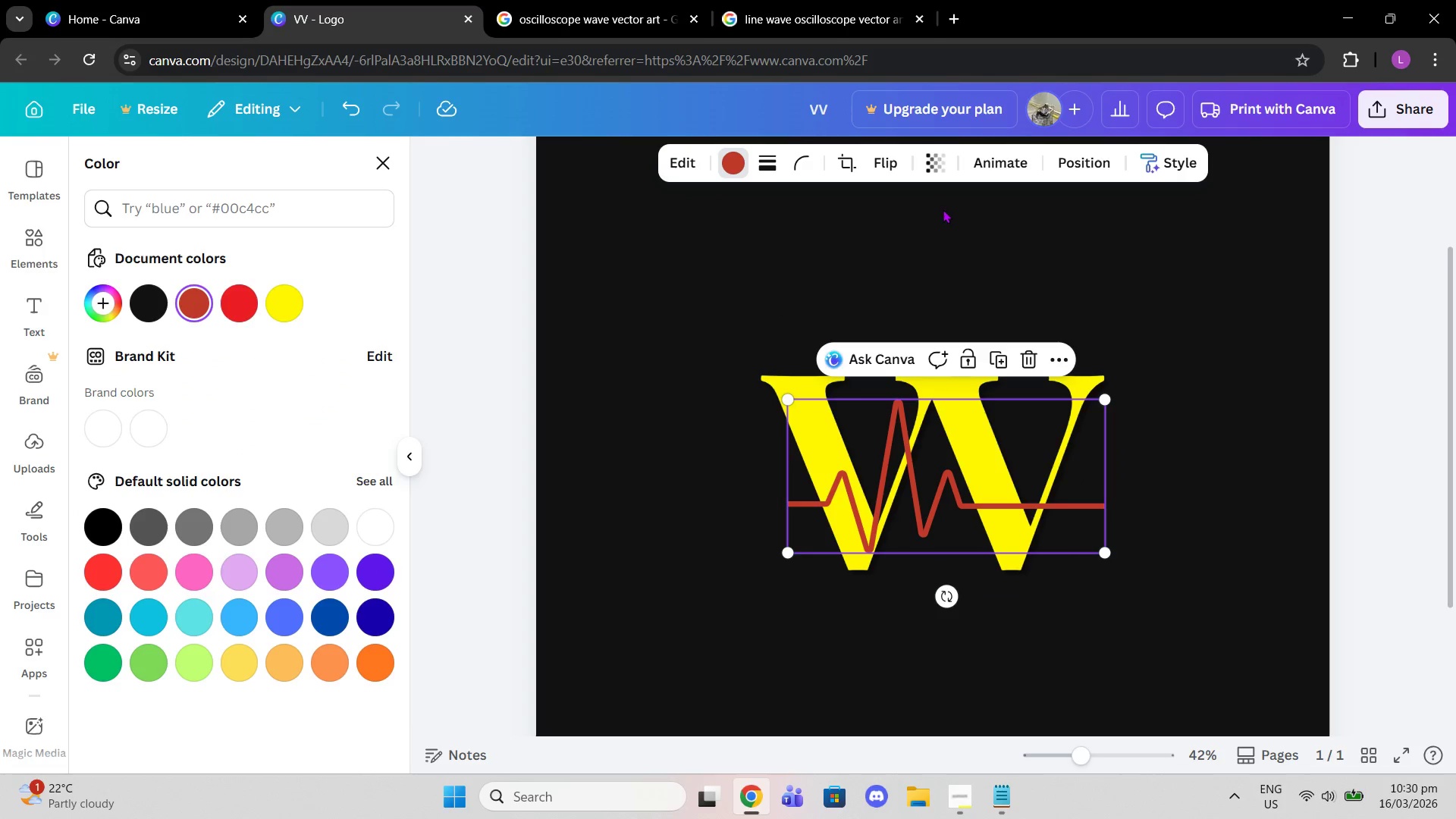 
left_click([895, 170])
 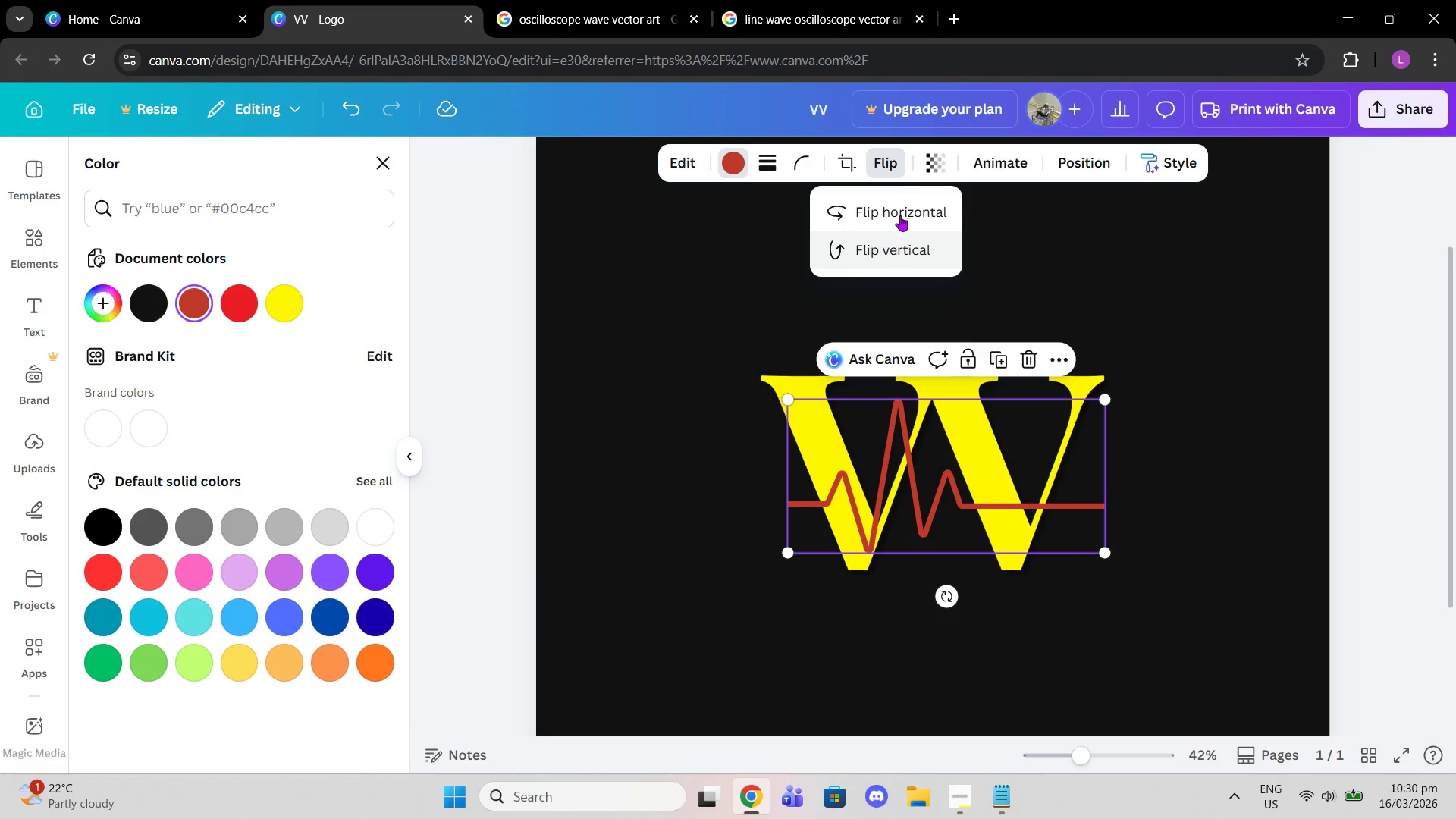 
left_click([896, 195])
 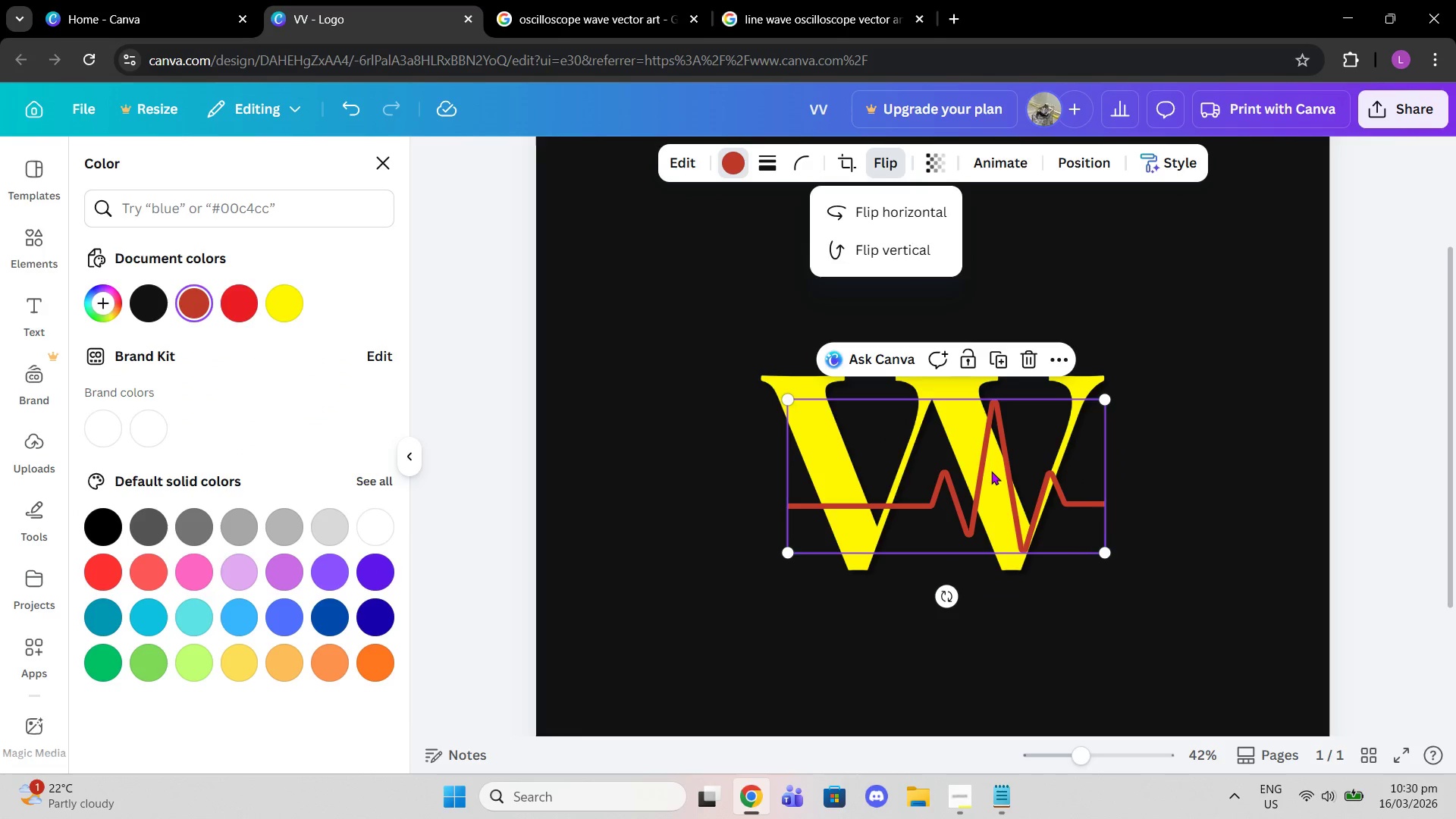 
left_click_drag(start_coordinate=[991, 472], to_coordinate=[931, 466])
 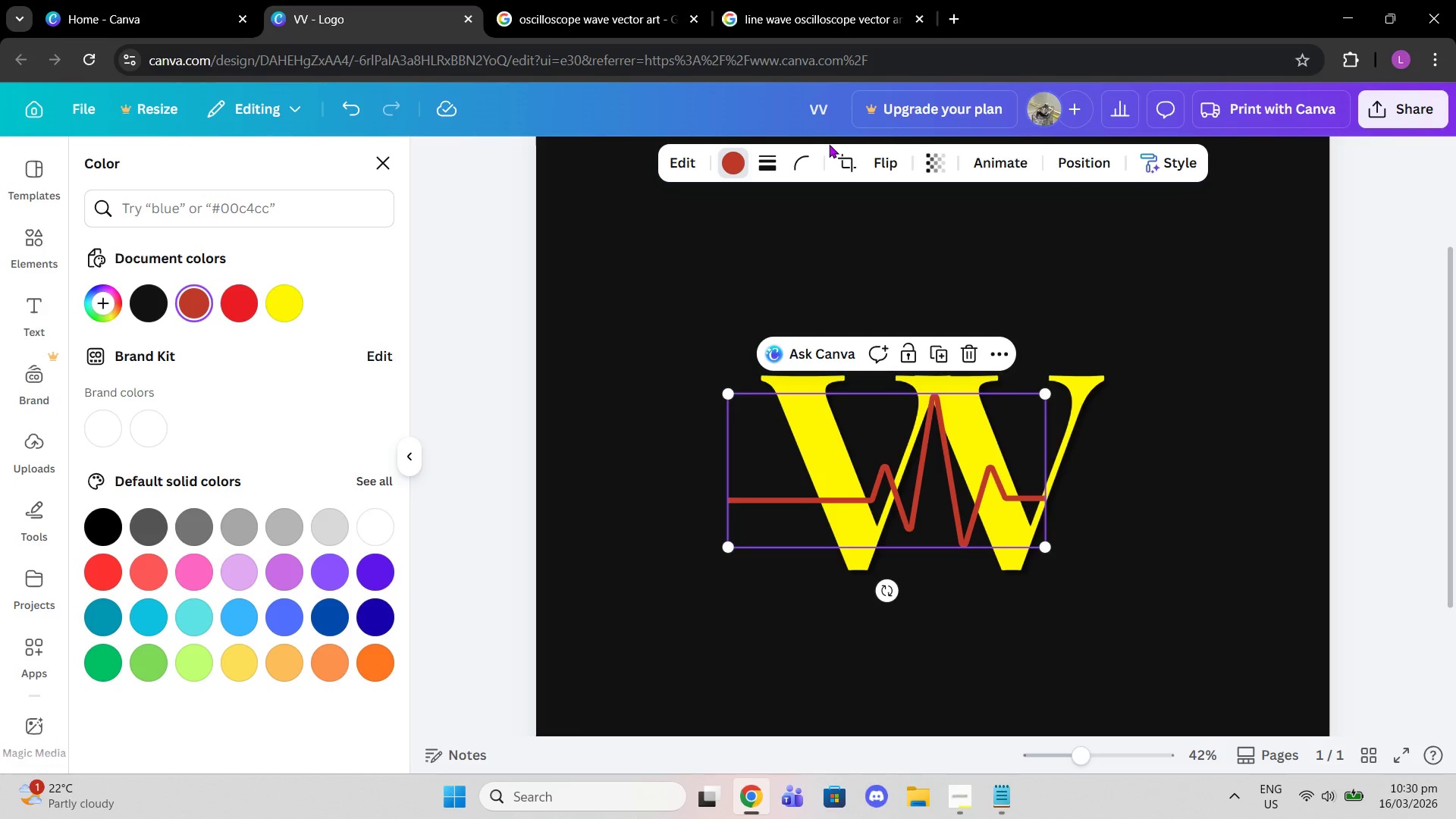 
left_click([850, 161])
 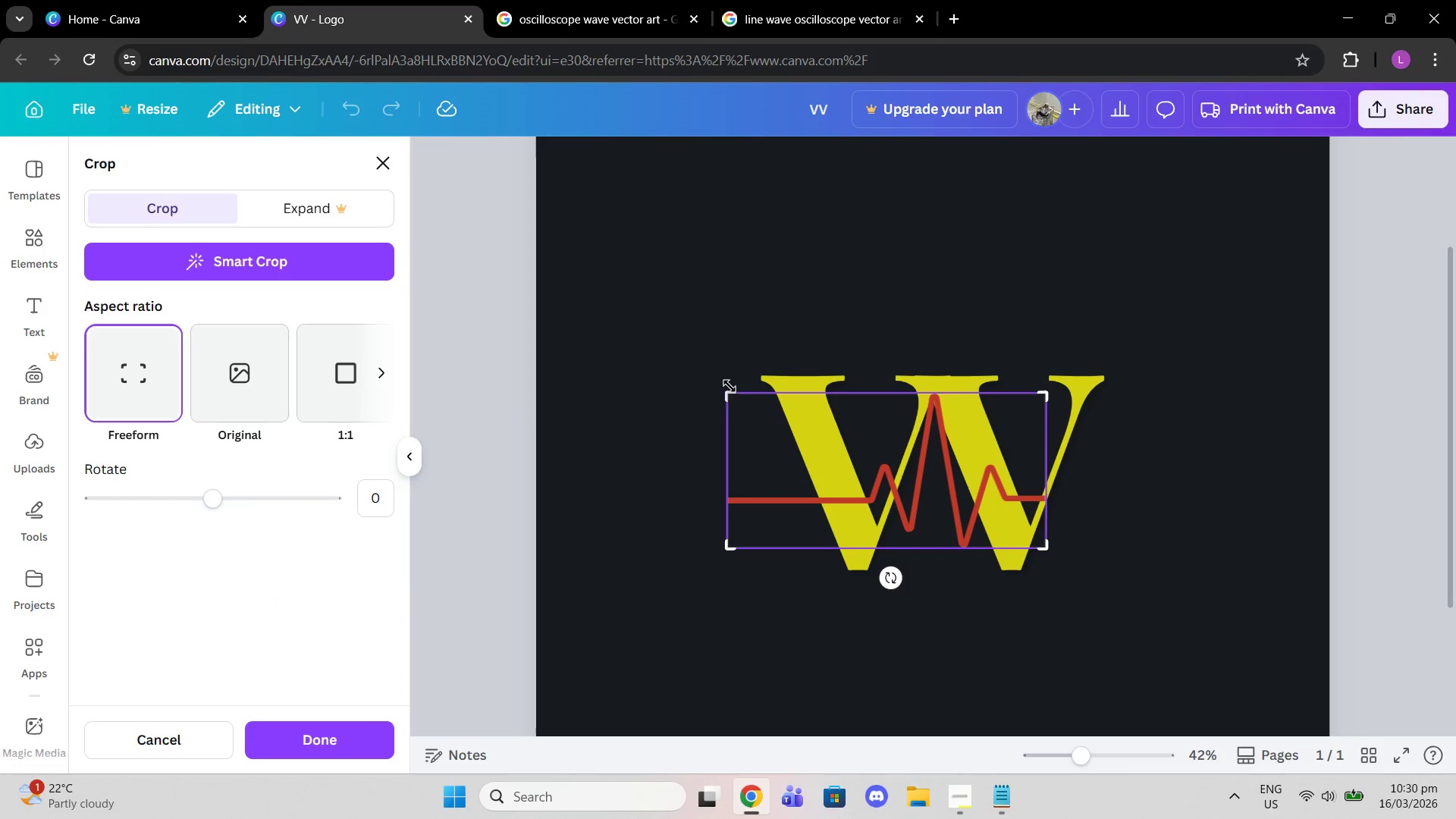 
left_click_drag(start_coordinate=[726, 388], to_coordinate=[827, 380])
 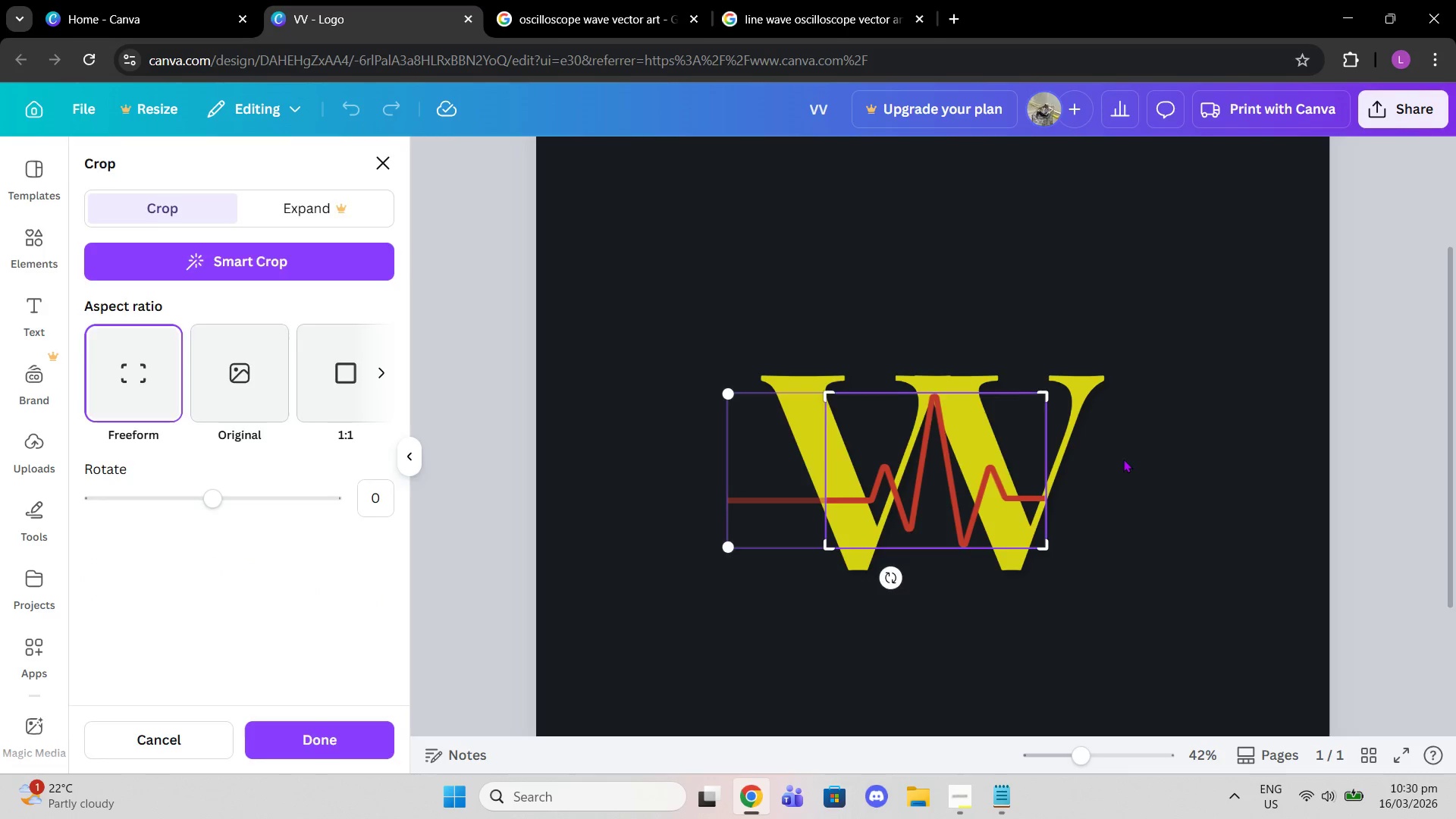 
double_click([1123, 459])
 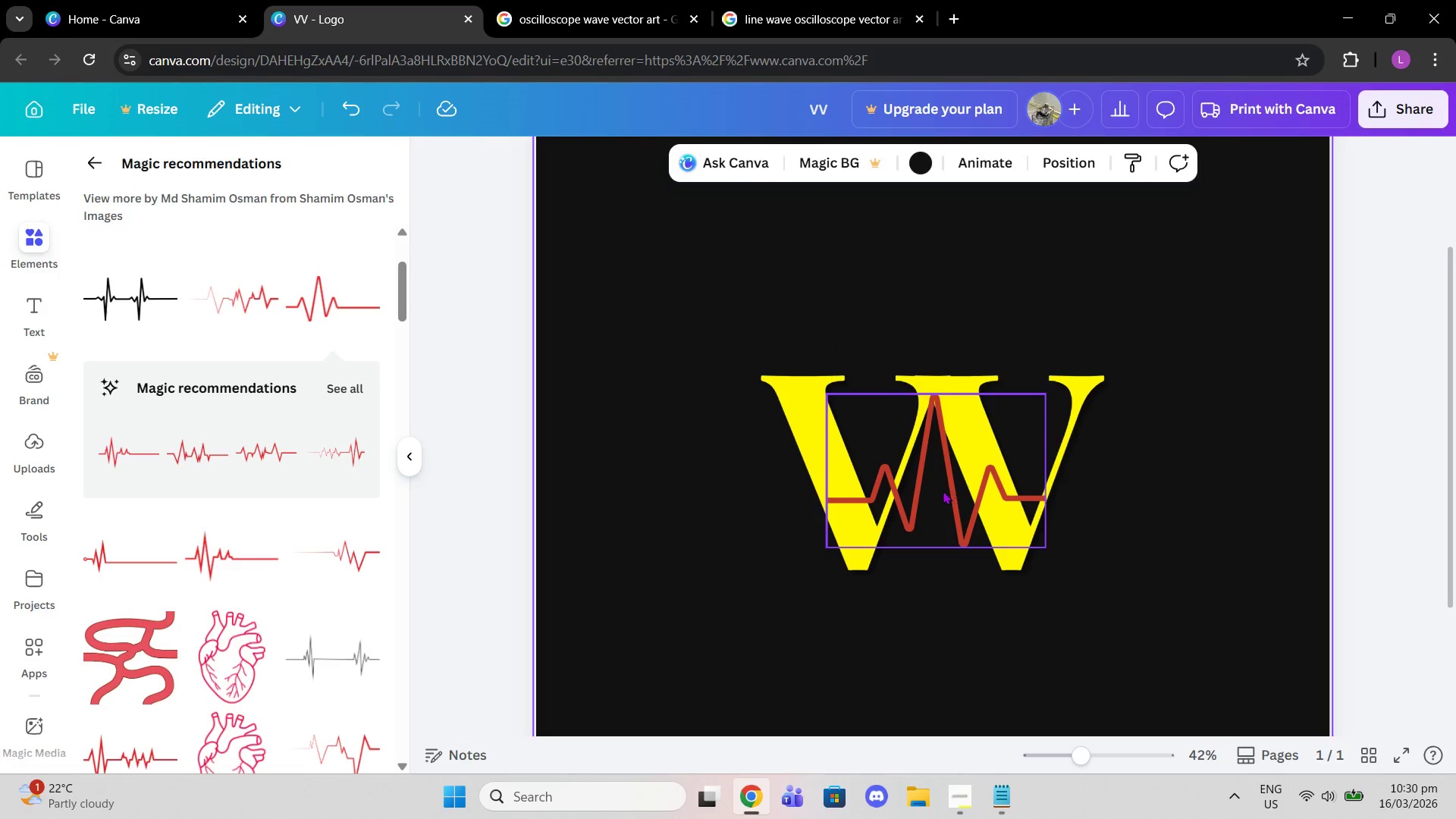 
left_click_drag(start_coordinate=[941, 492], to_coordinate=[946, 500])
 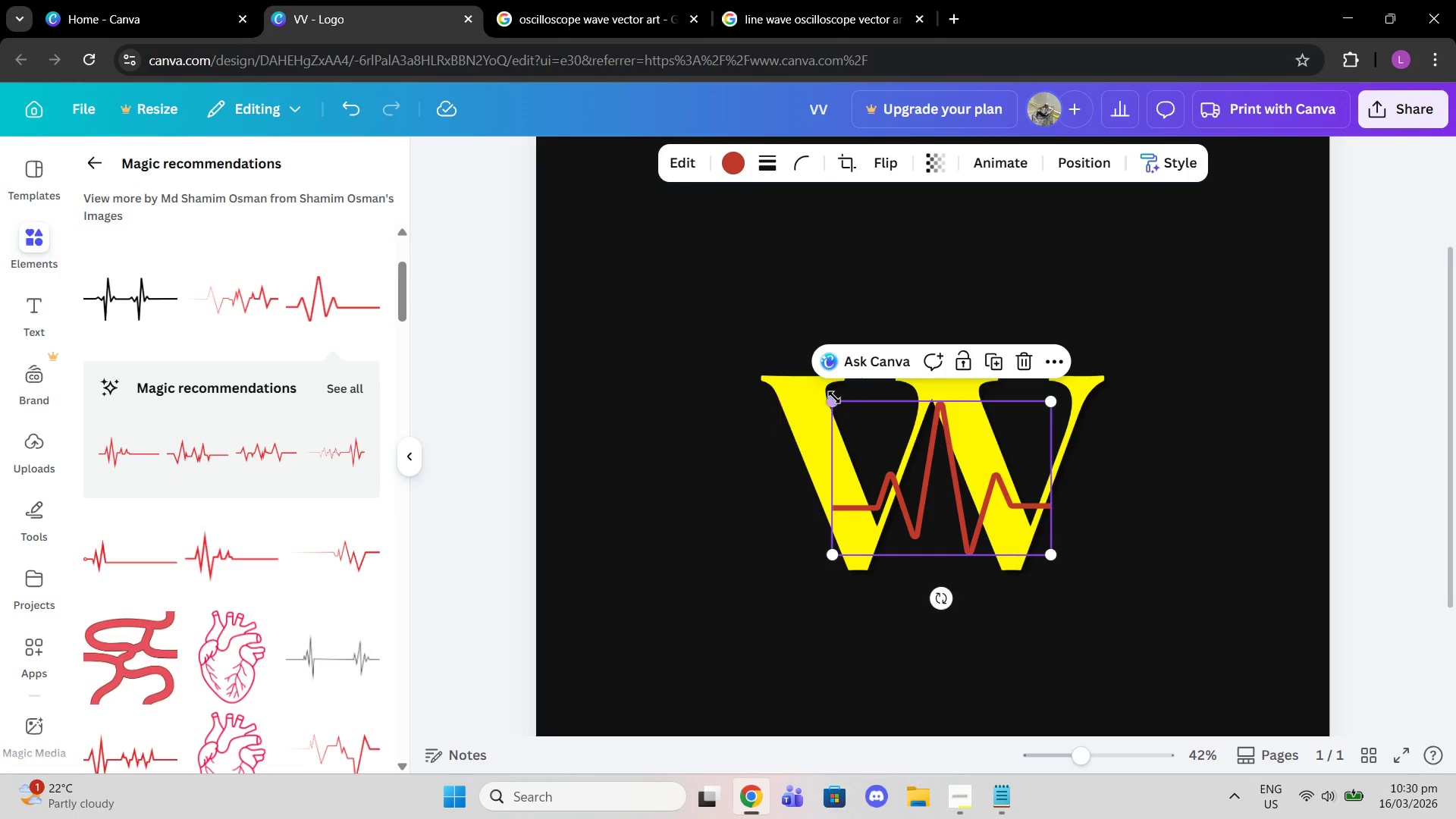 
left_click_drag(start_coordinate=[828, 397], to_coordinate=[745, 349])
 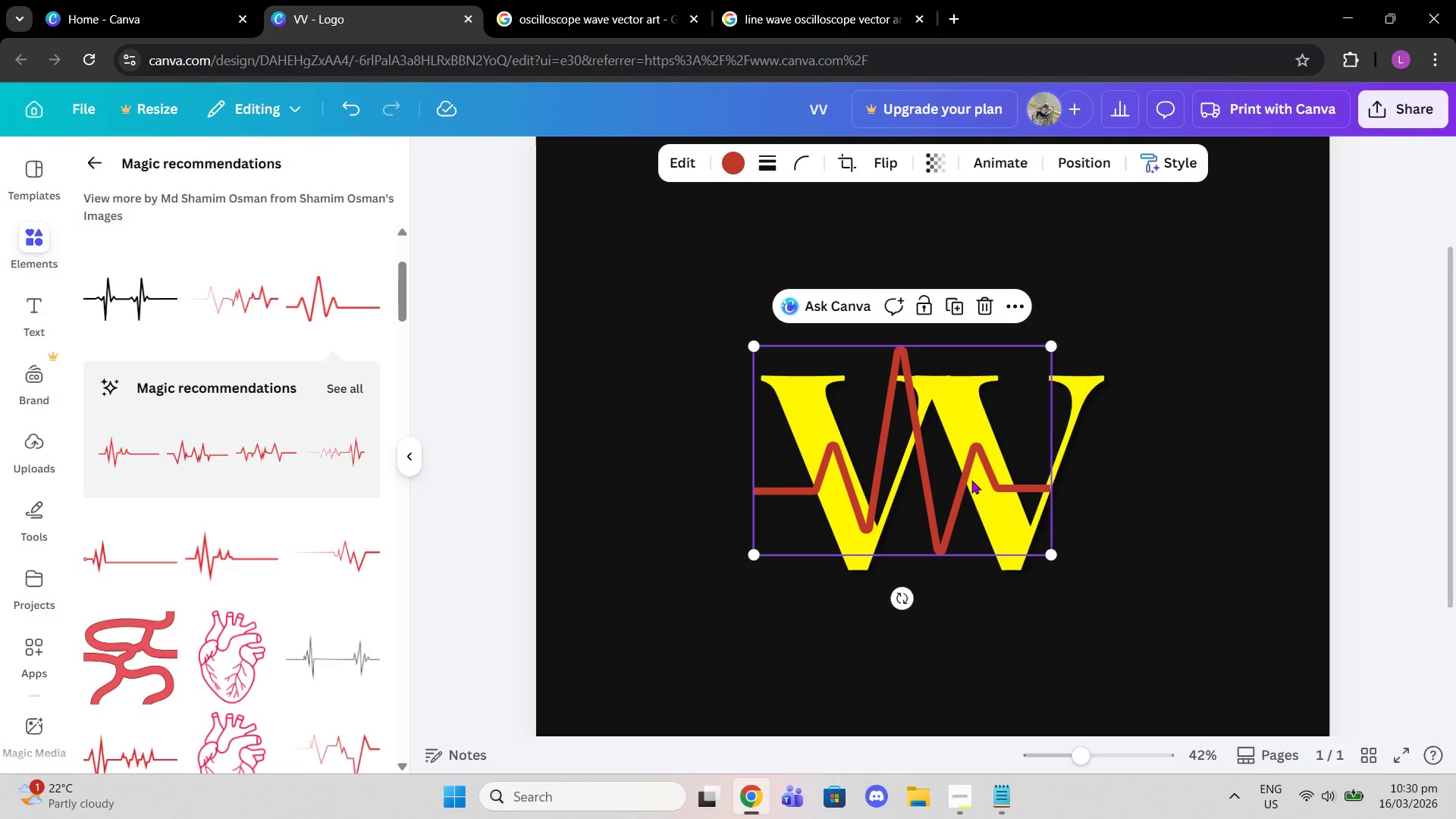 
left_click_drag(start_coordinate=[971, 480], to_coordinate=[1003, 516])
 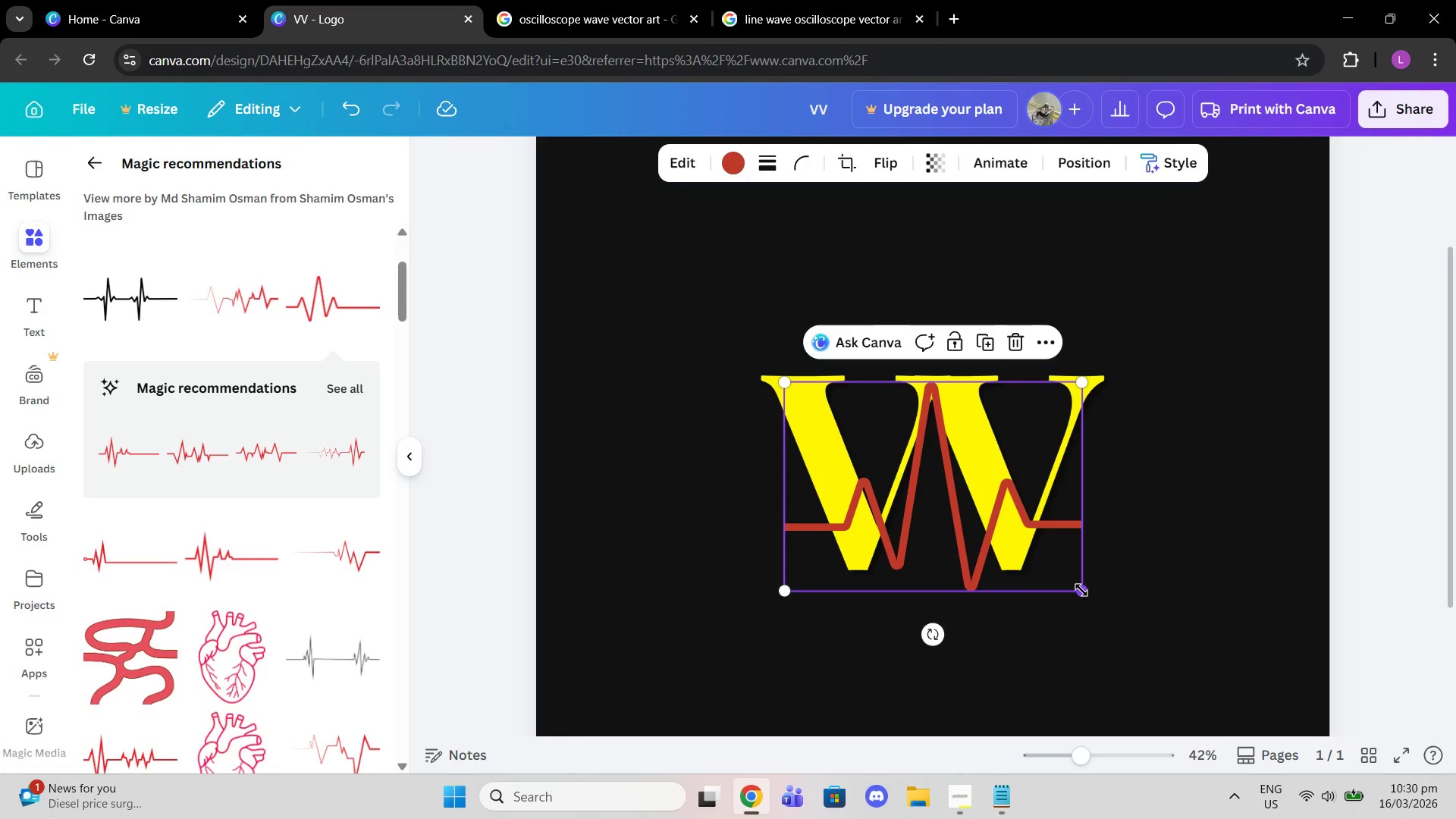 
left_click_drag(start_coordinate=[1081, 590], to_coordinate=[1028, 545])
 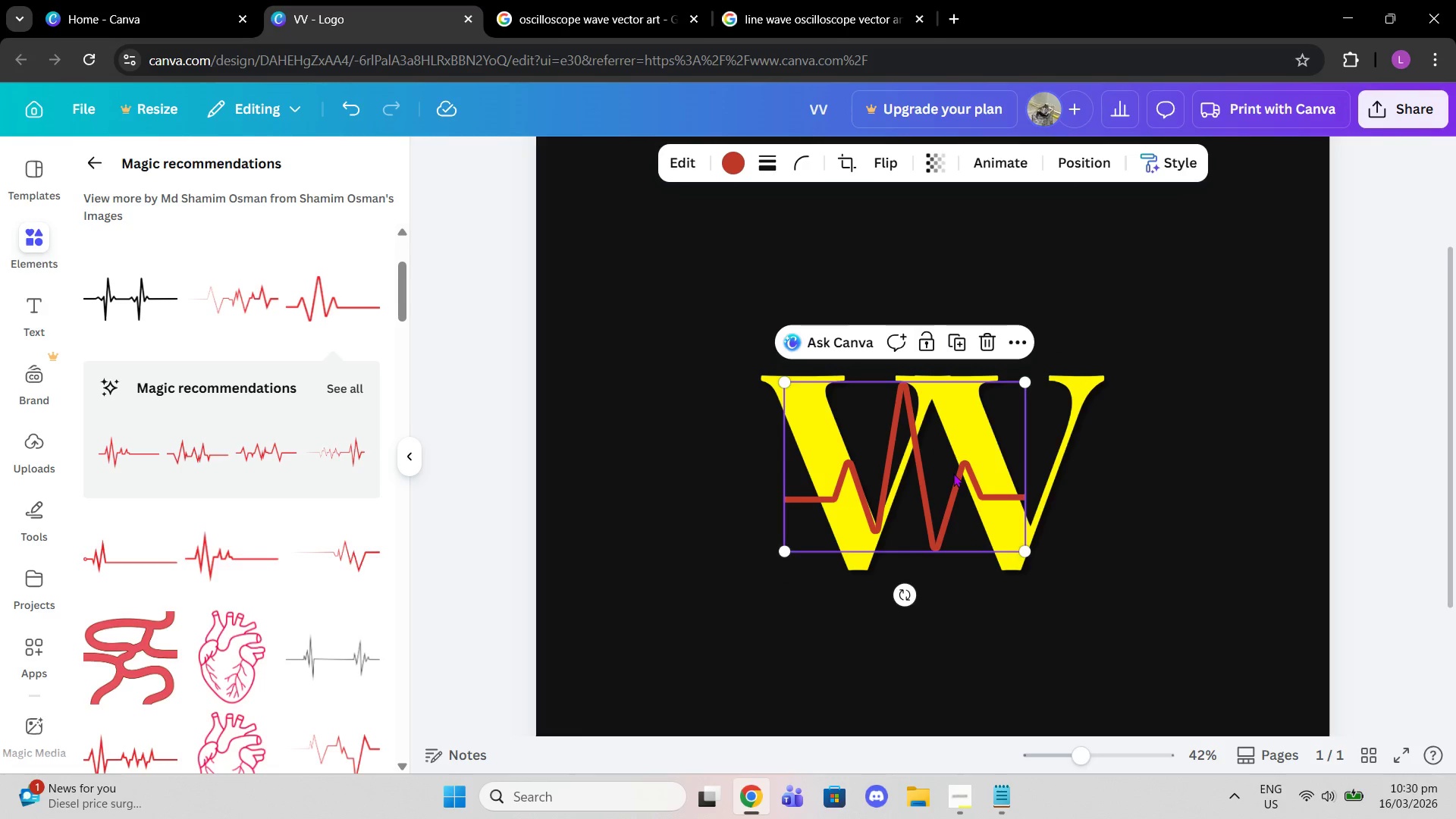 
left_click_drag(start_coordinate=[953, 473], to_coordinate=[981, 480])
 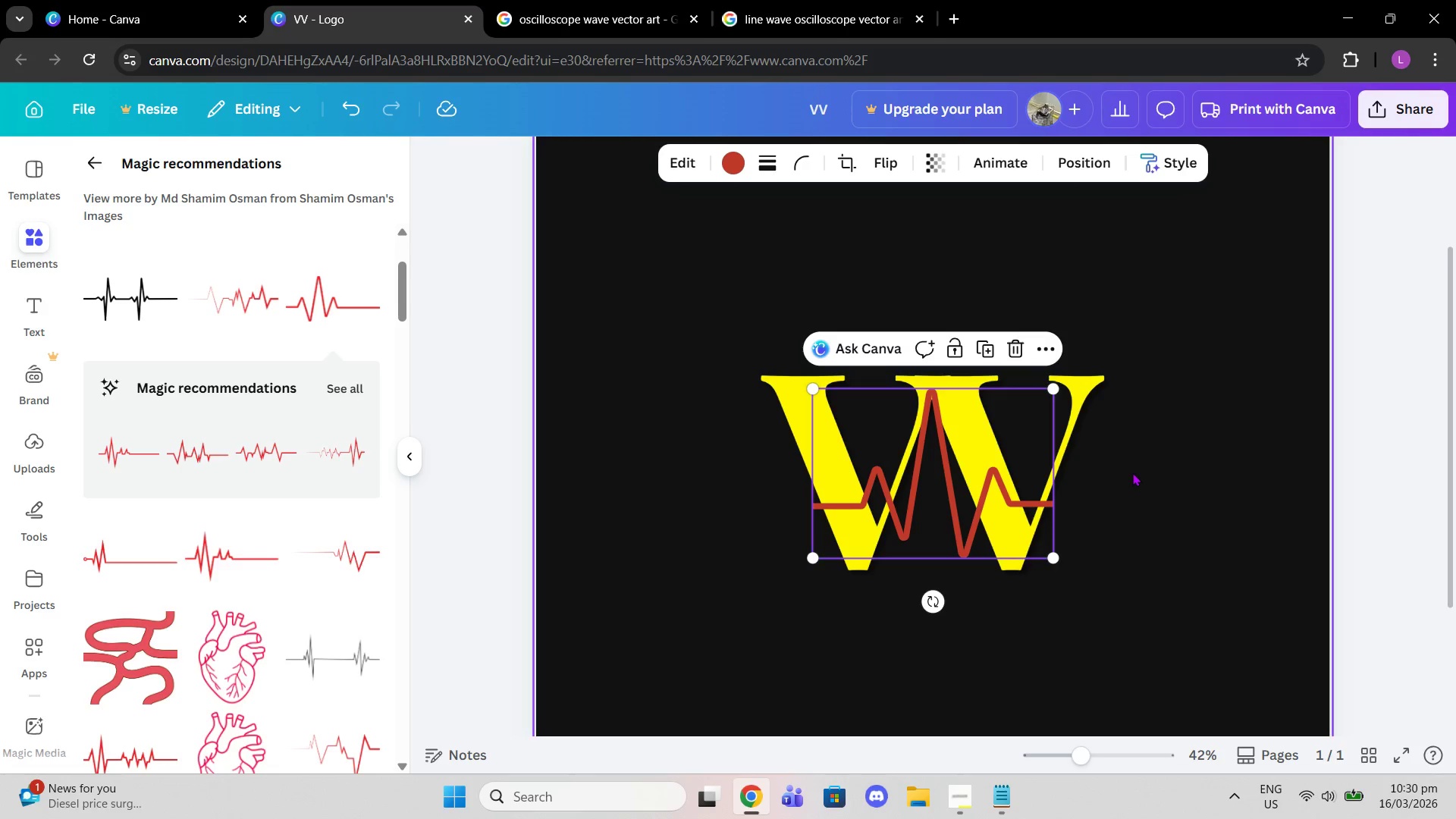 
left_click([1132, 472])
 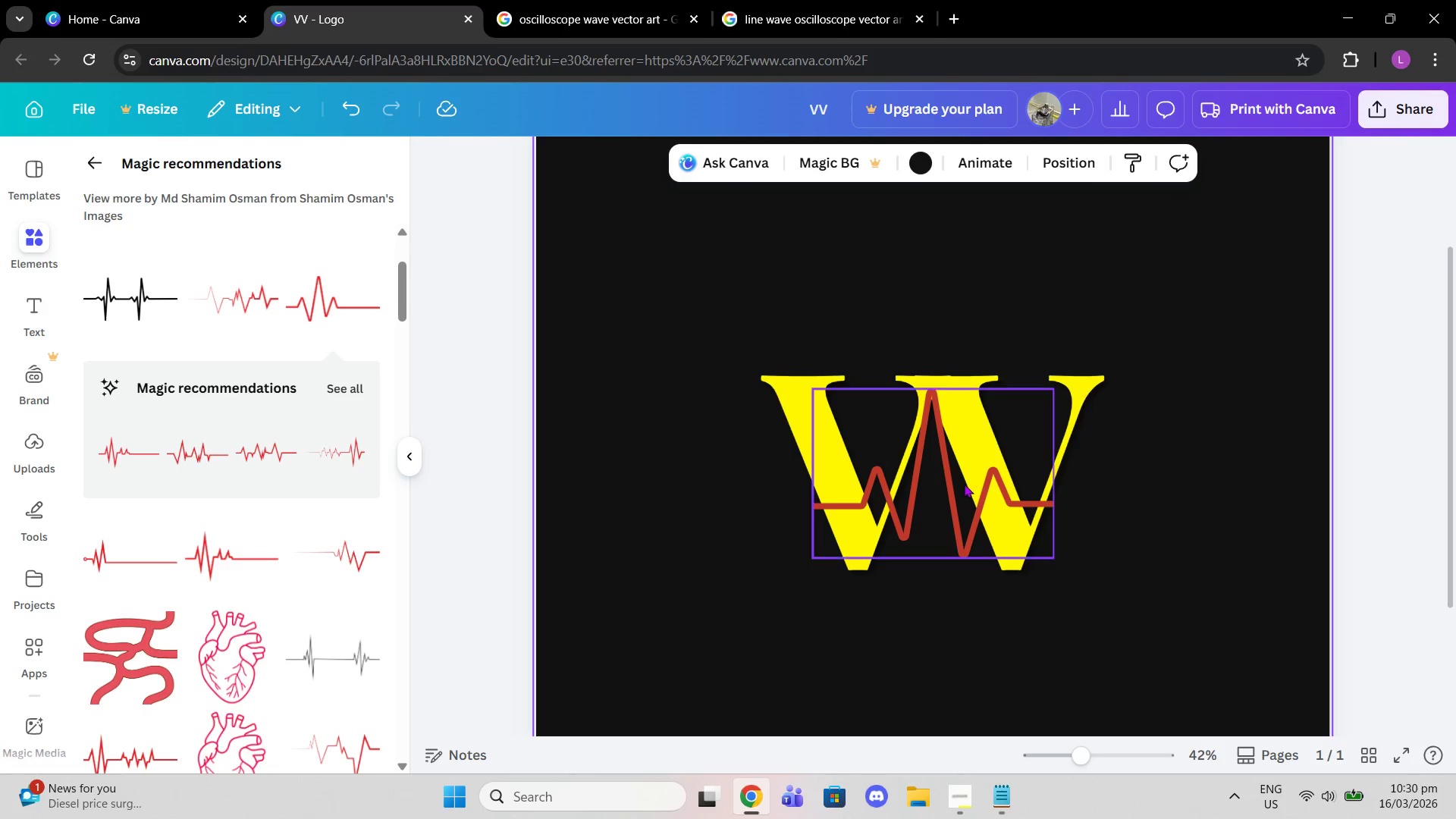 
left_click([964, 484])
 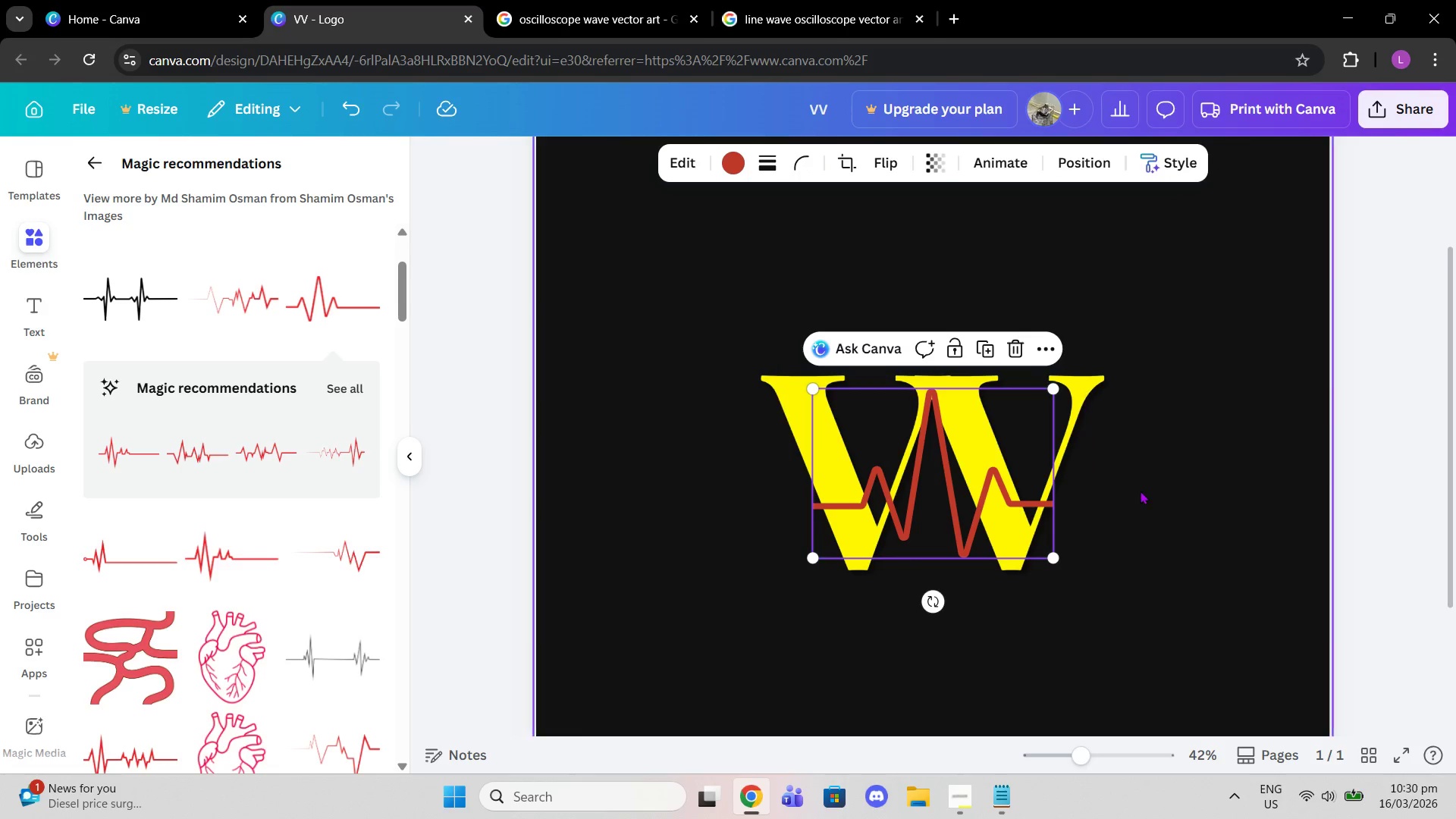 
double_click([1140, 491])
 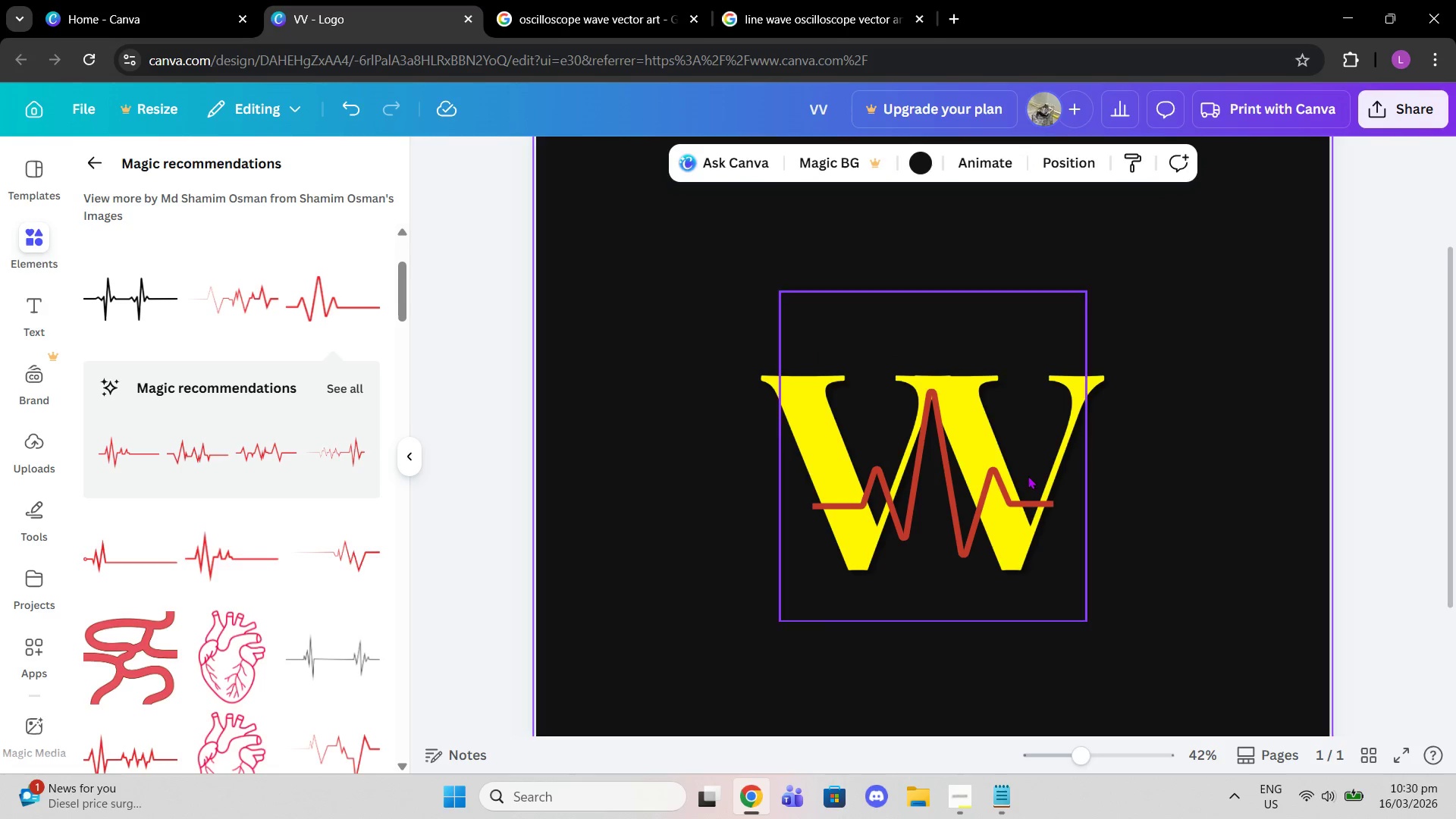 
left_click([981, 474])
 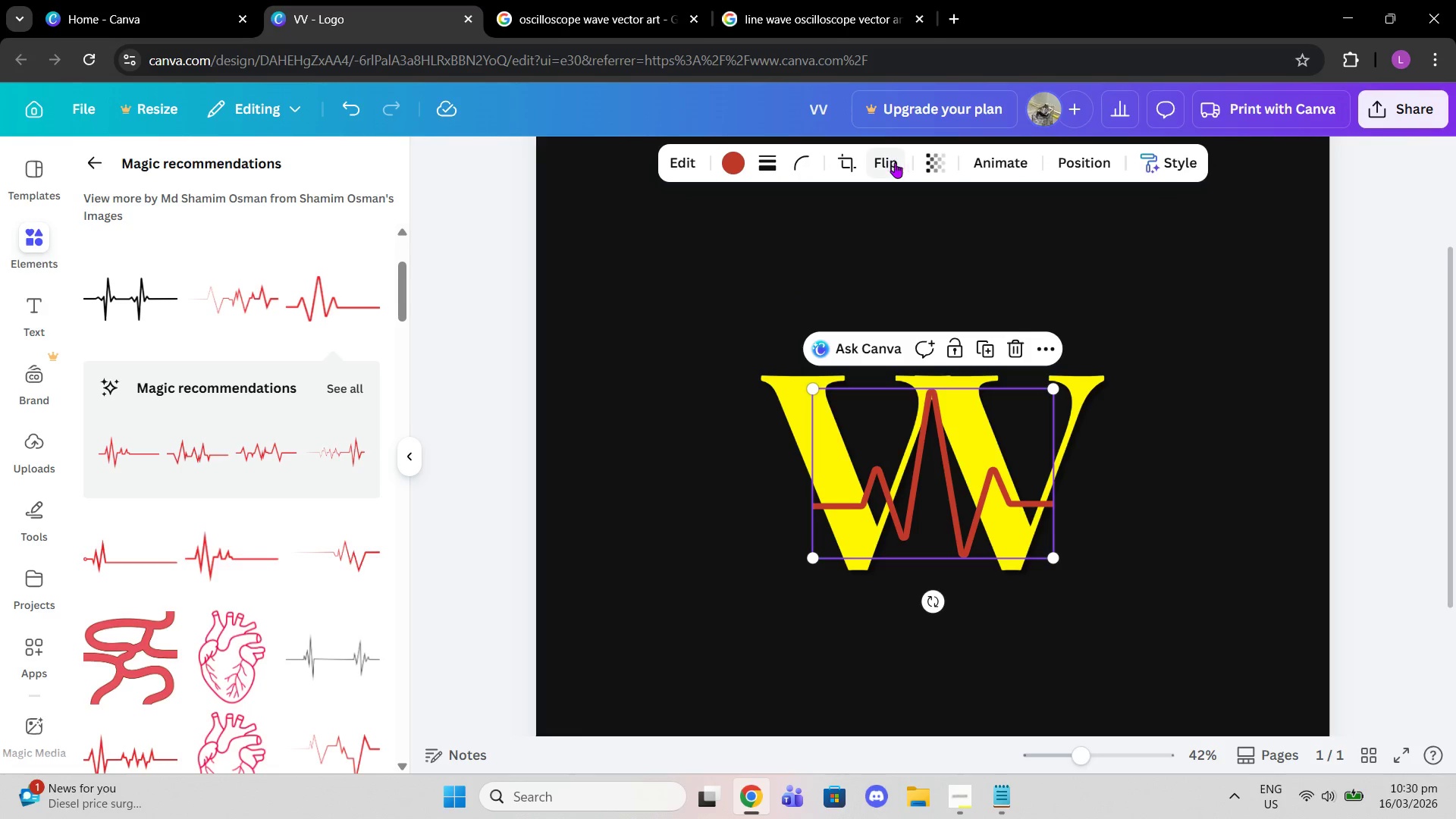 
left_click([852, 162])
 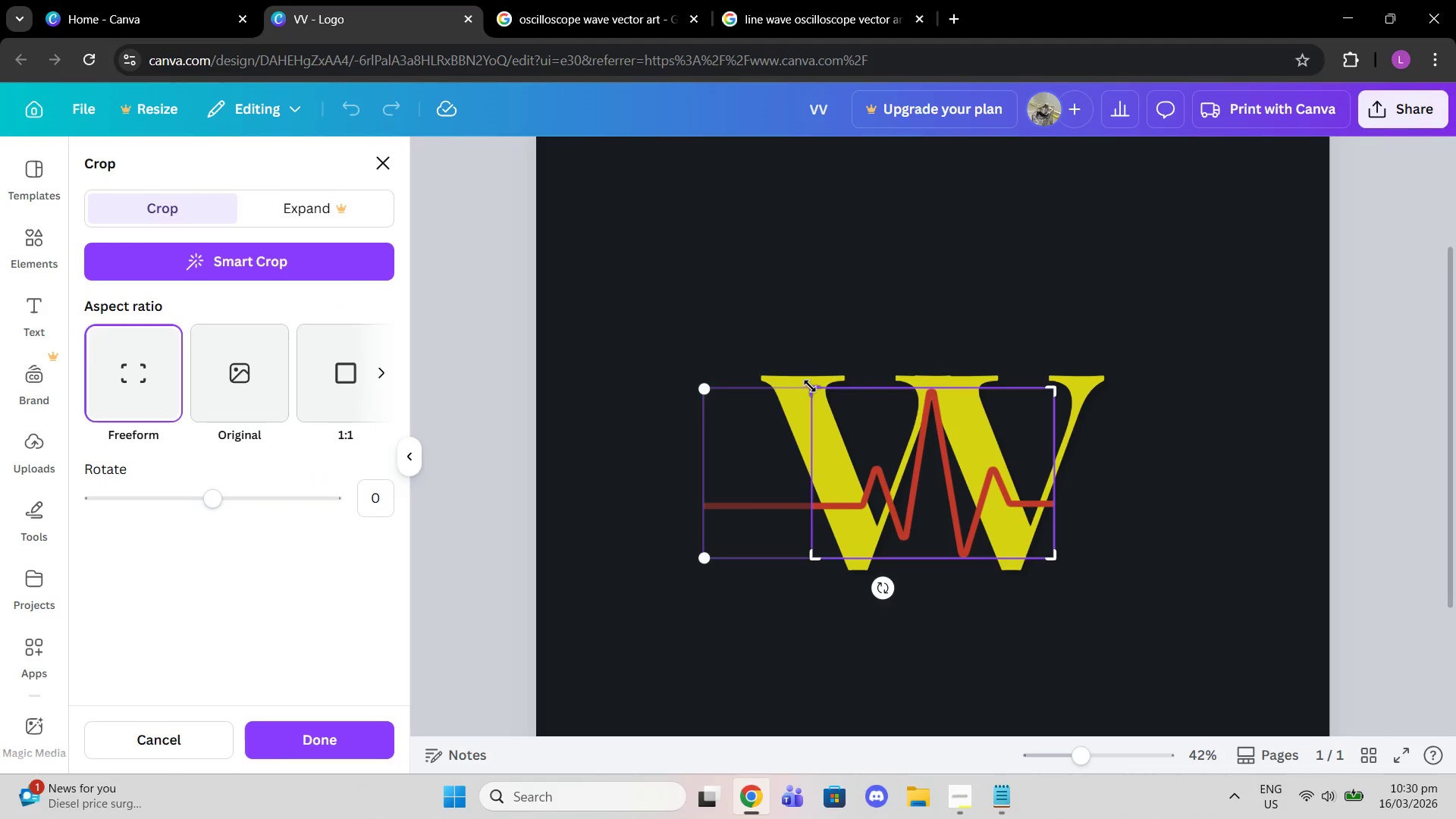 
left_click_drag(start_coordinate=[811, 387], to_coordinate=[805, 387])
 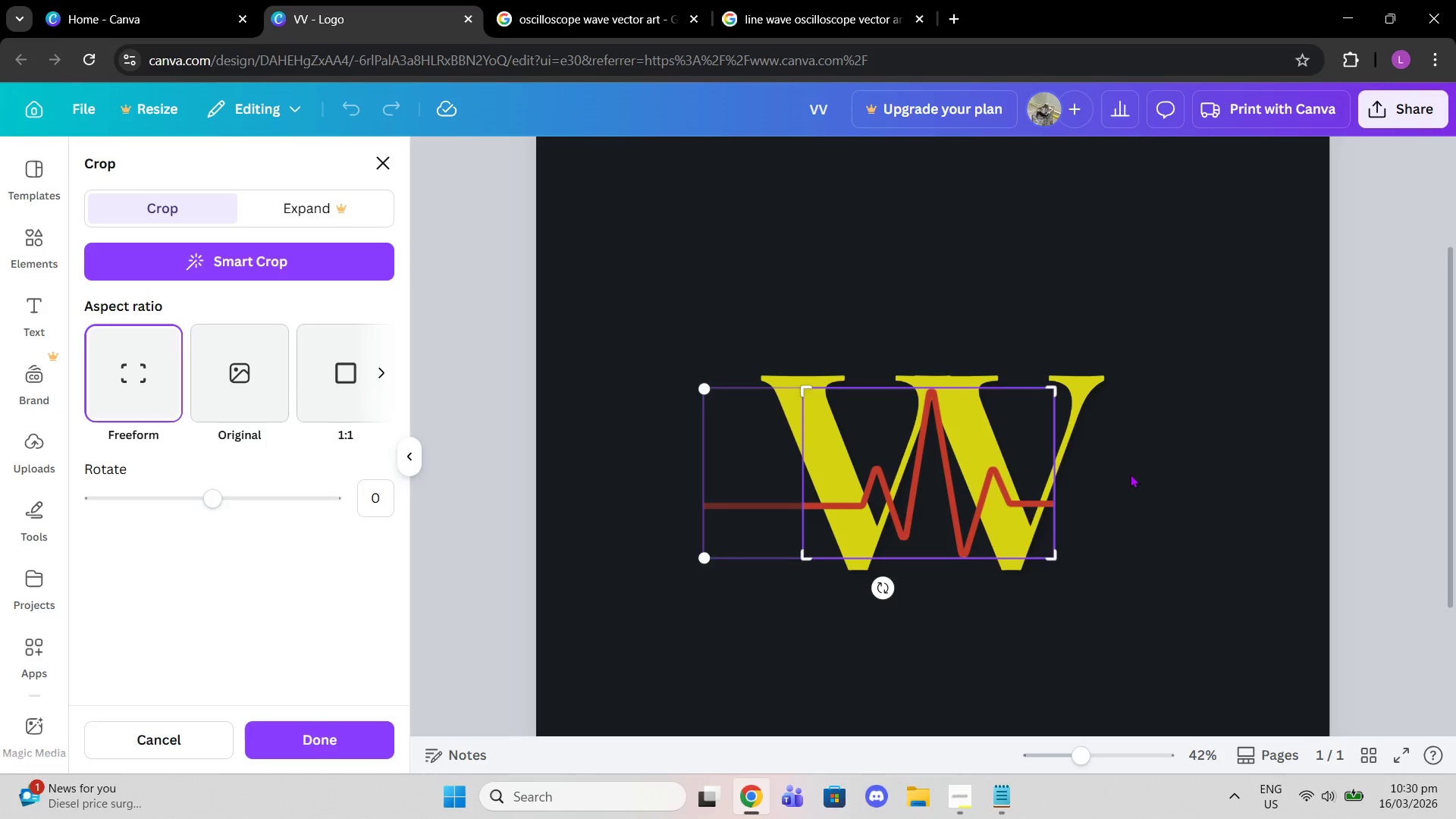 
left_click([1130, 474])
 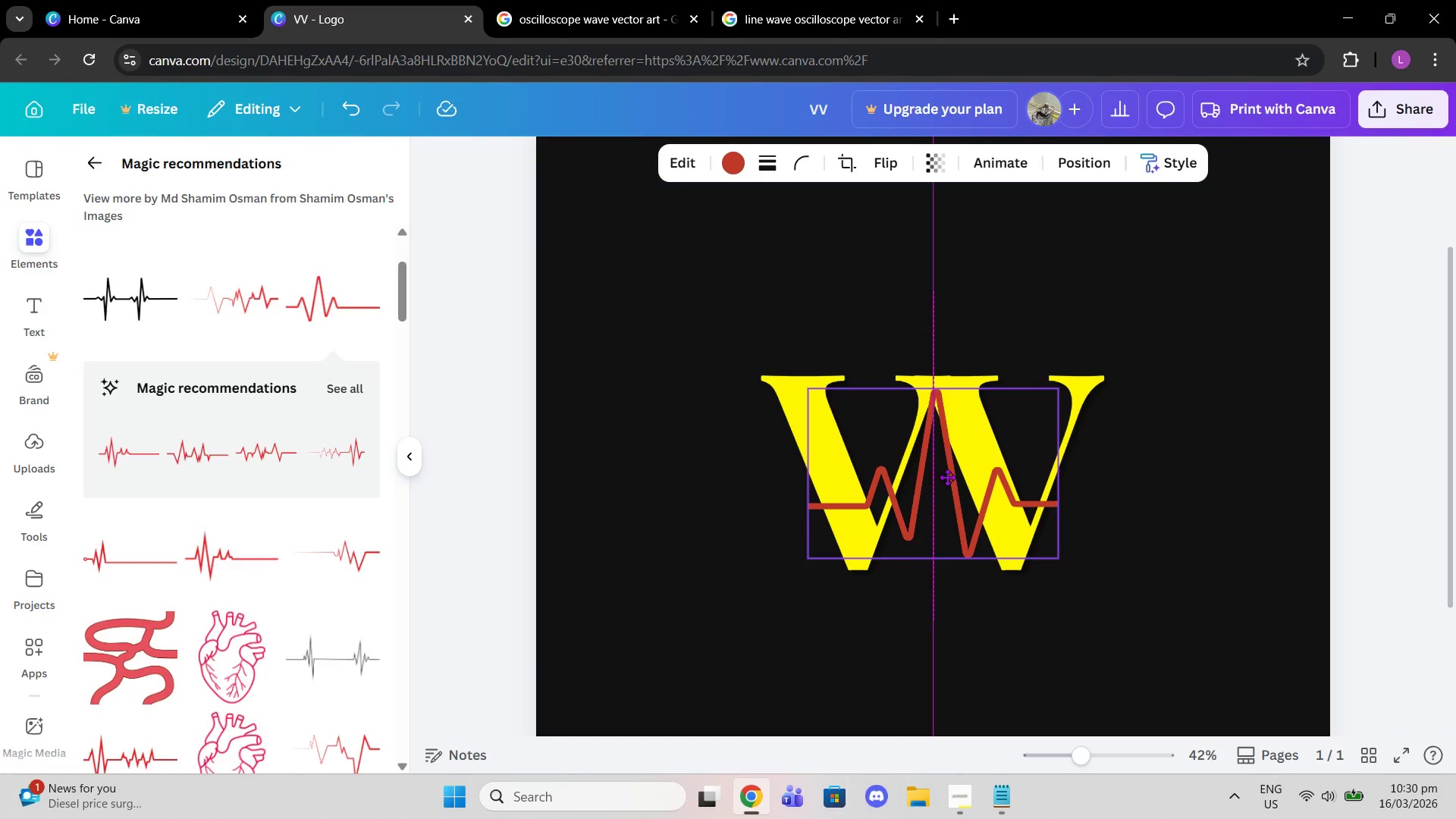 
wait(6.22)
 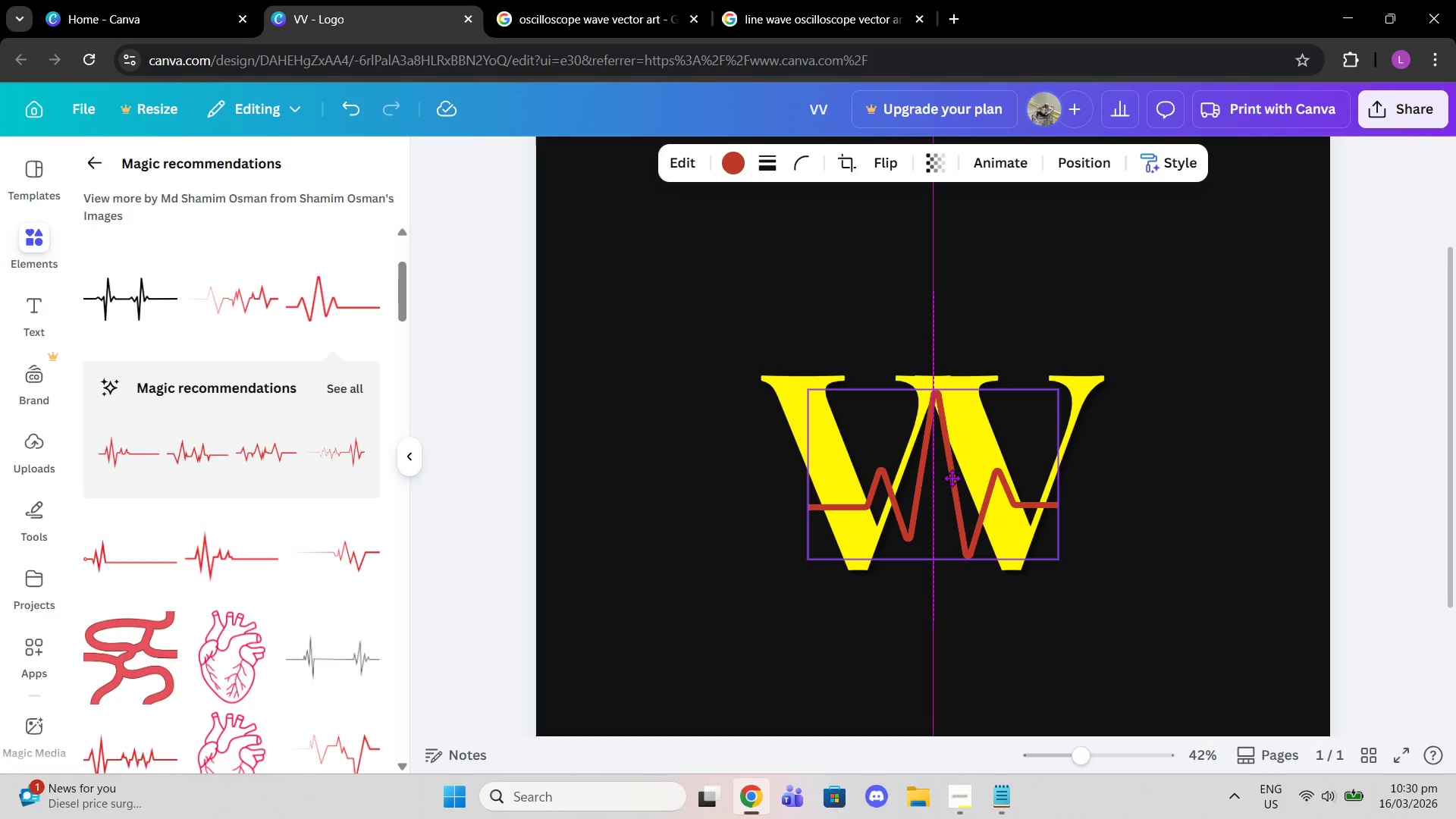 
left_click([849, 163])
 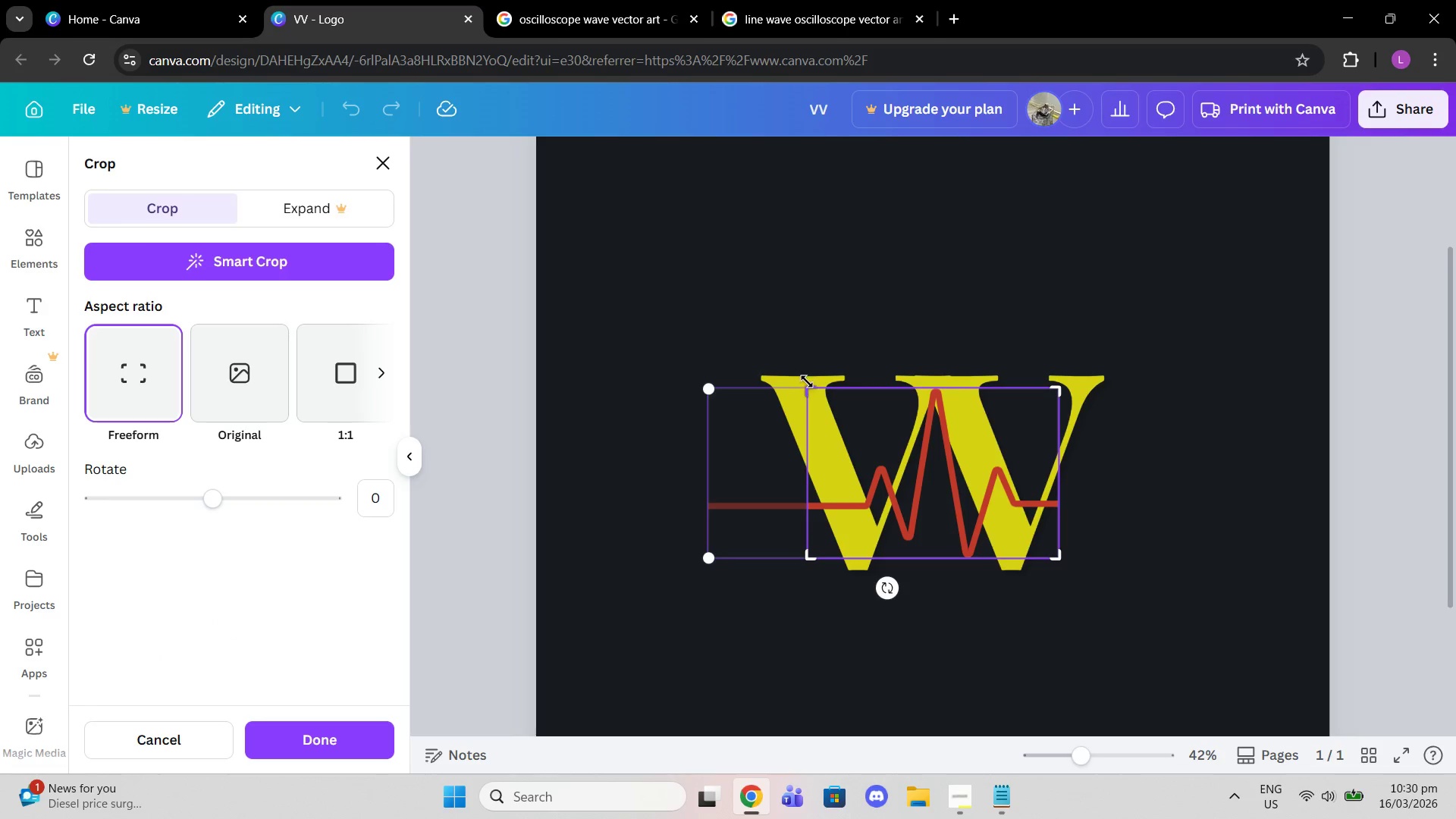 
left_click_drag(start_coordinate=[807, 381], to_coordinate=[815, 380])
 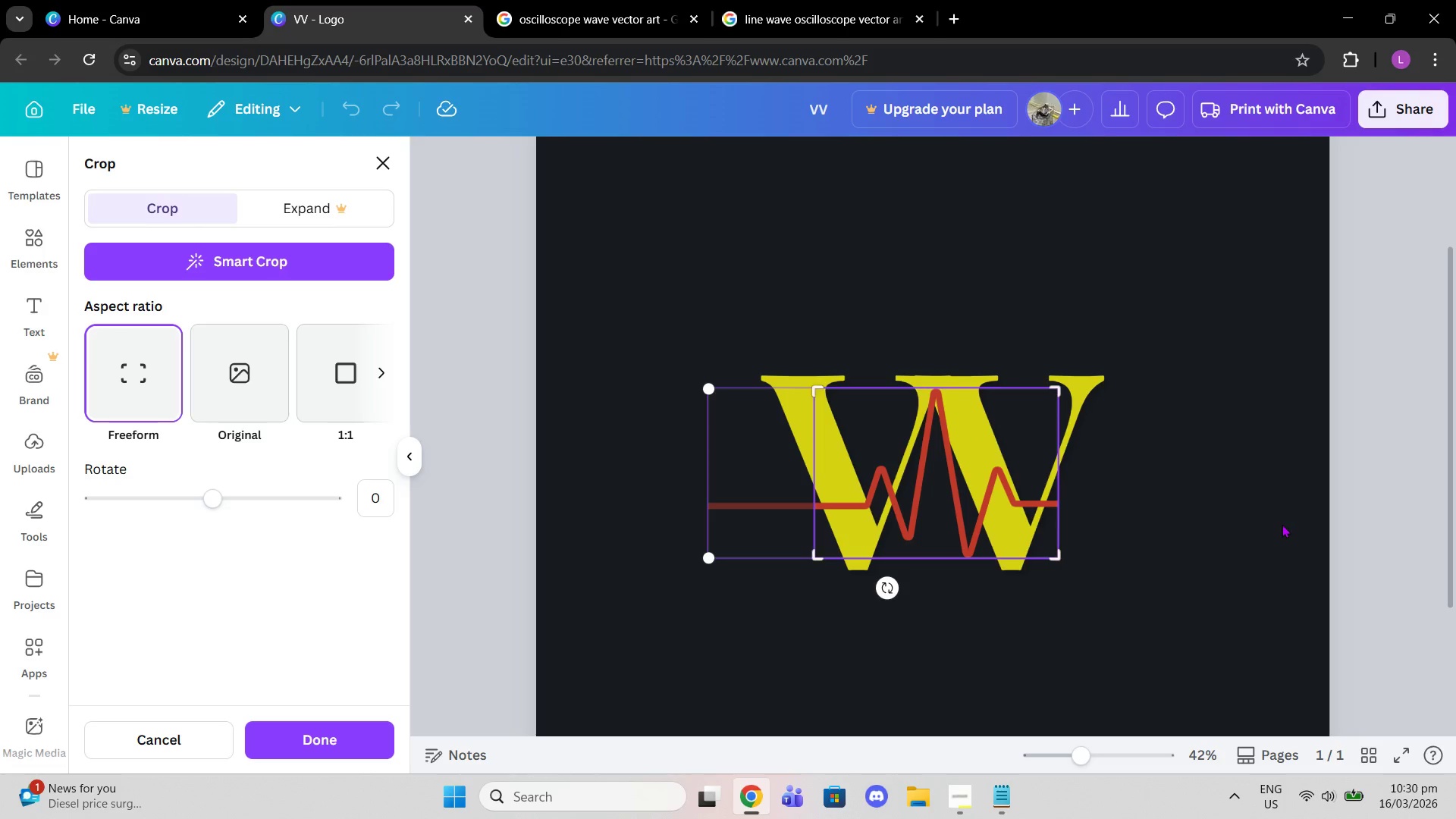 
left_click_drag(start_coordinate=[1282, 524], to_coordinate=[1271, 522])
 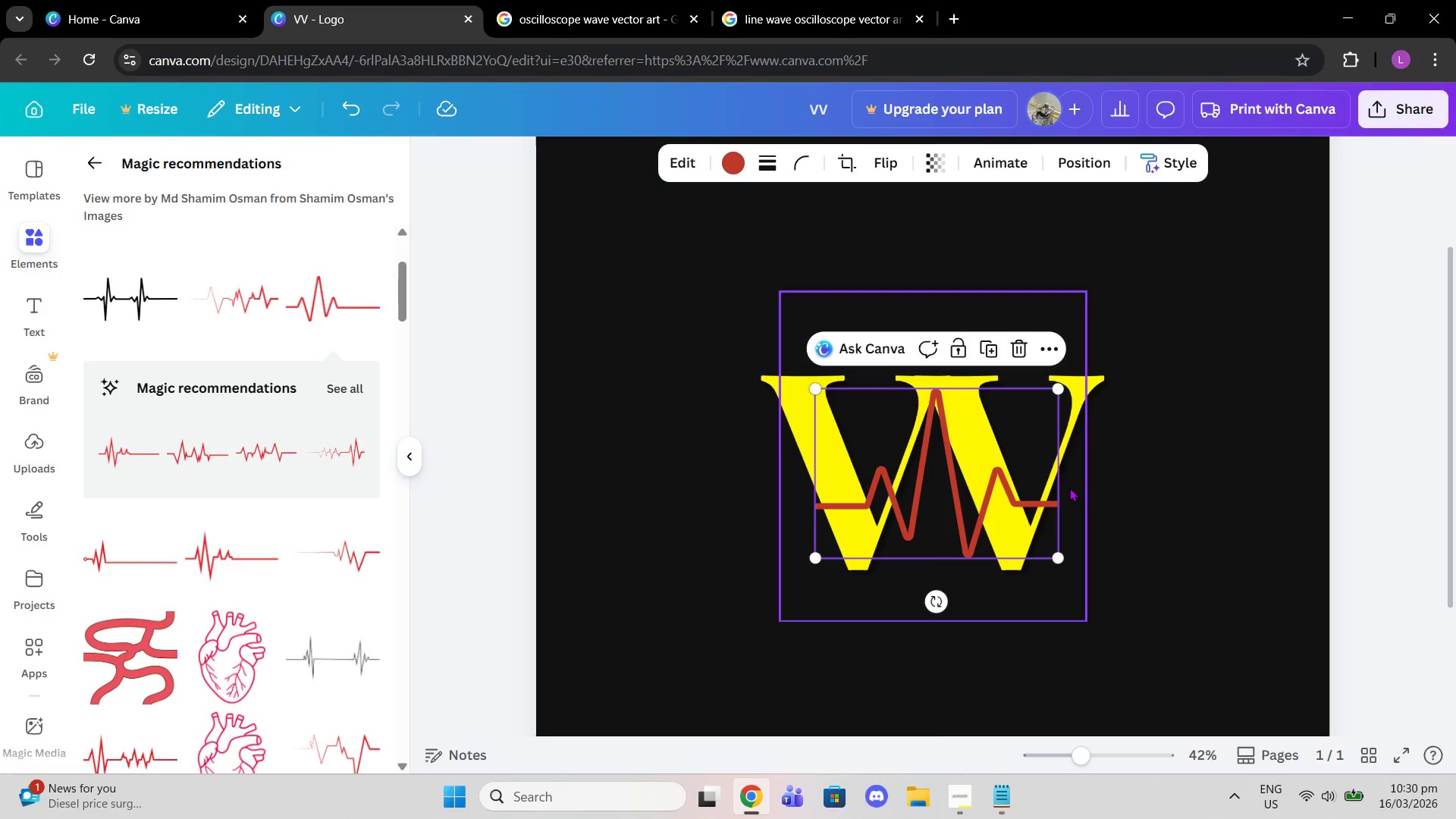 
left_click_drag(start_coordinate=[999, 482], to_coordinate=[990, 482])
 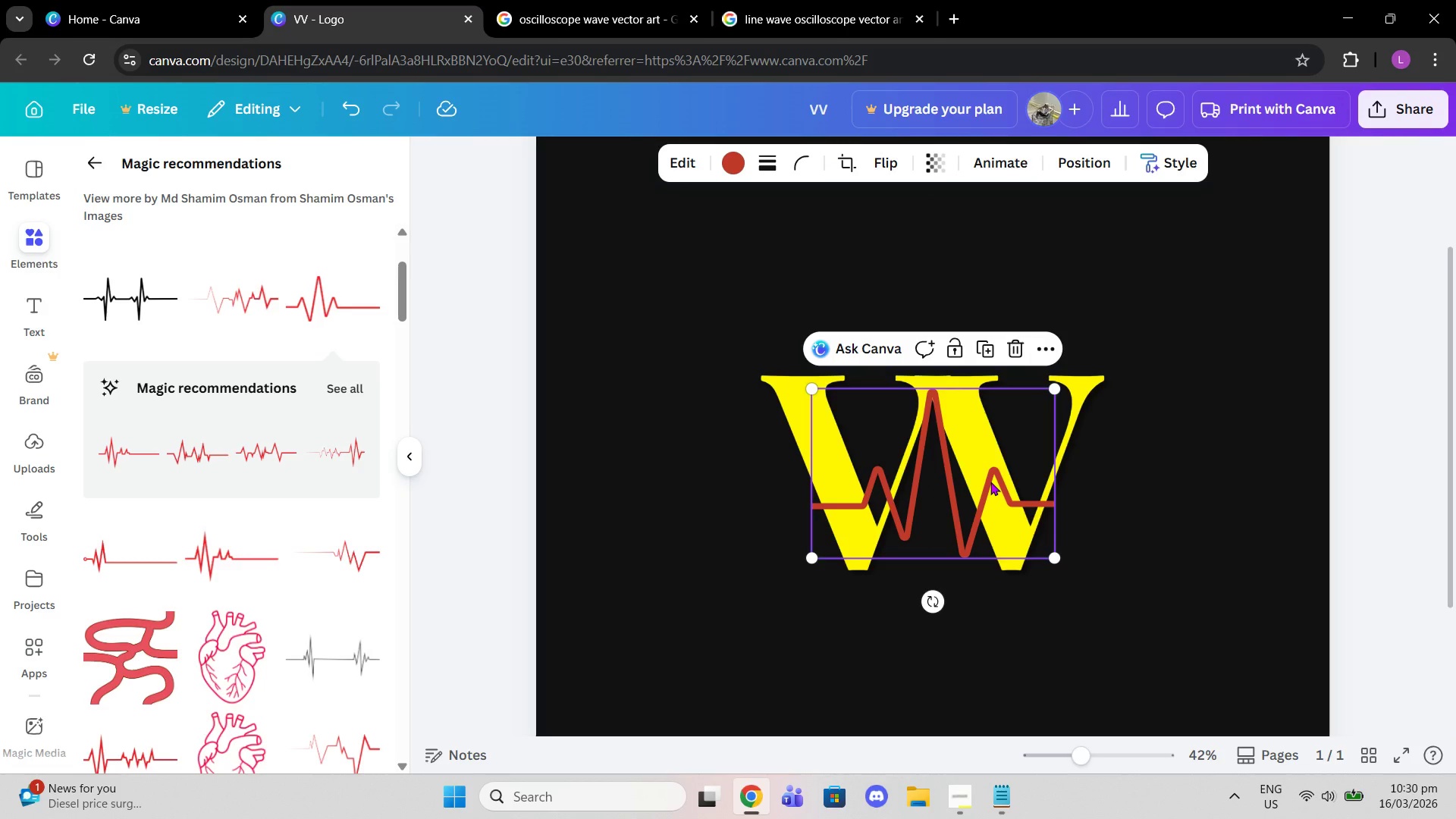 
left_click_drag(start_coordinate=[990, 482], to_coordinate=[990, 487])
 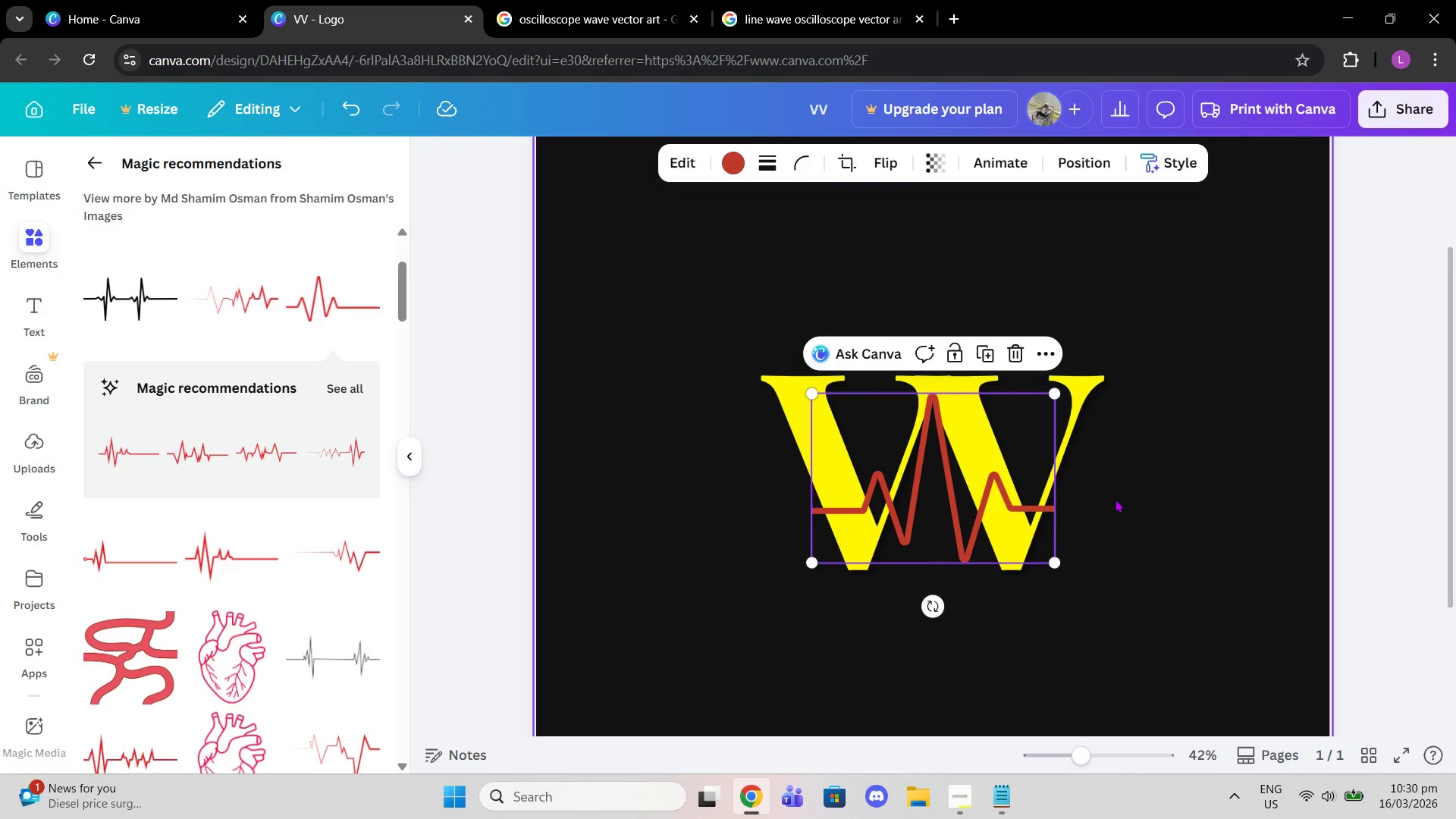 
left_click([1115, 499])
 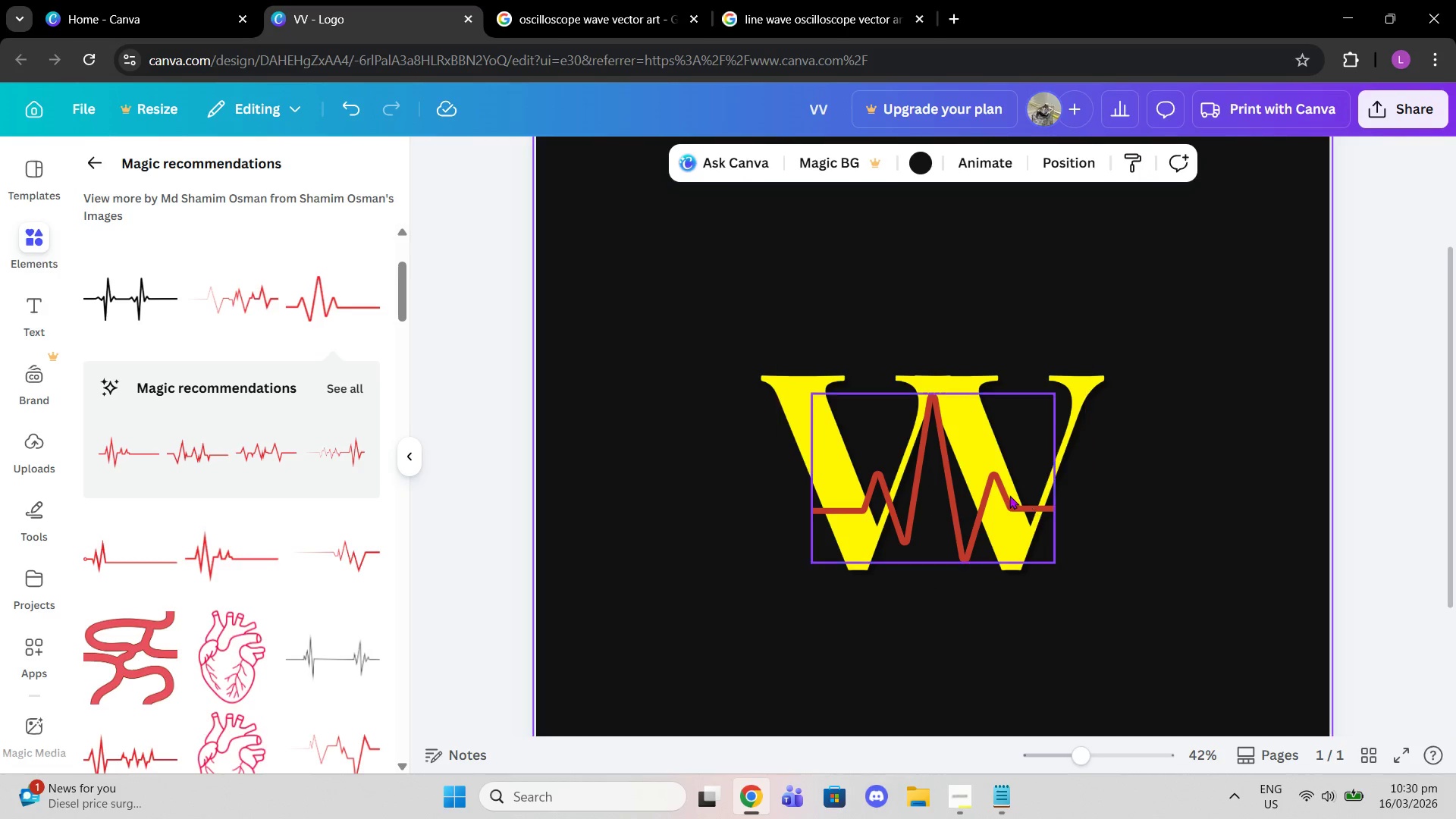 
left_click([1008, 495])
 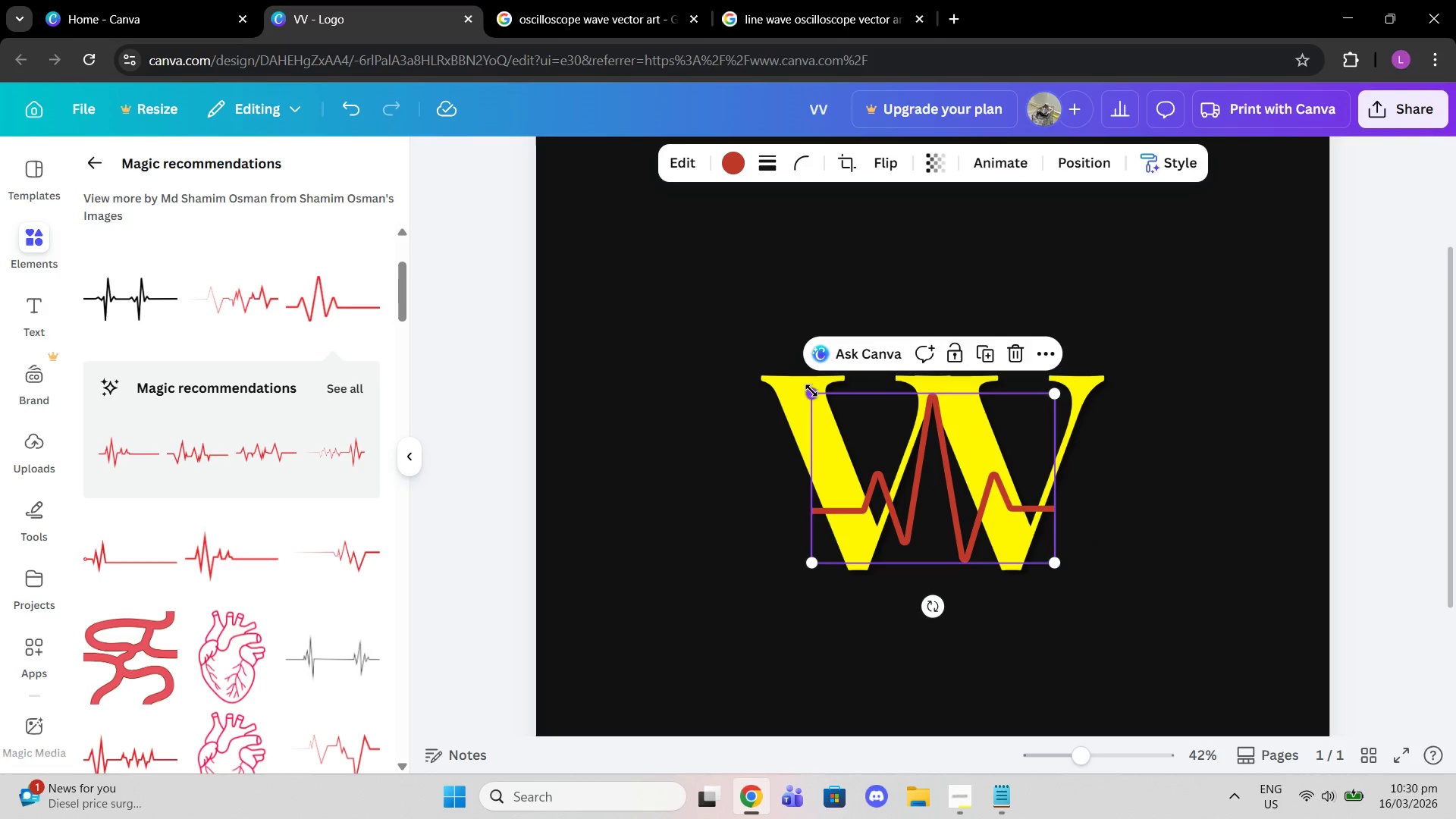 
left_click_drag(start_coordinate=[811, 391], to_coordinate=[796, 384])
 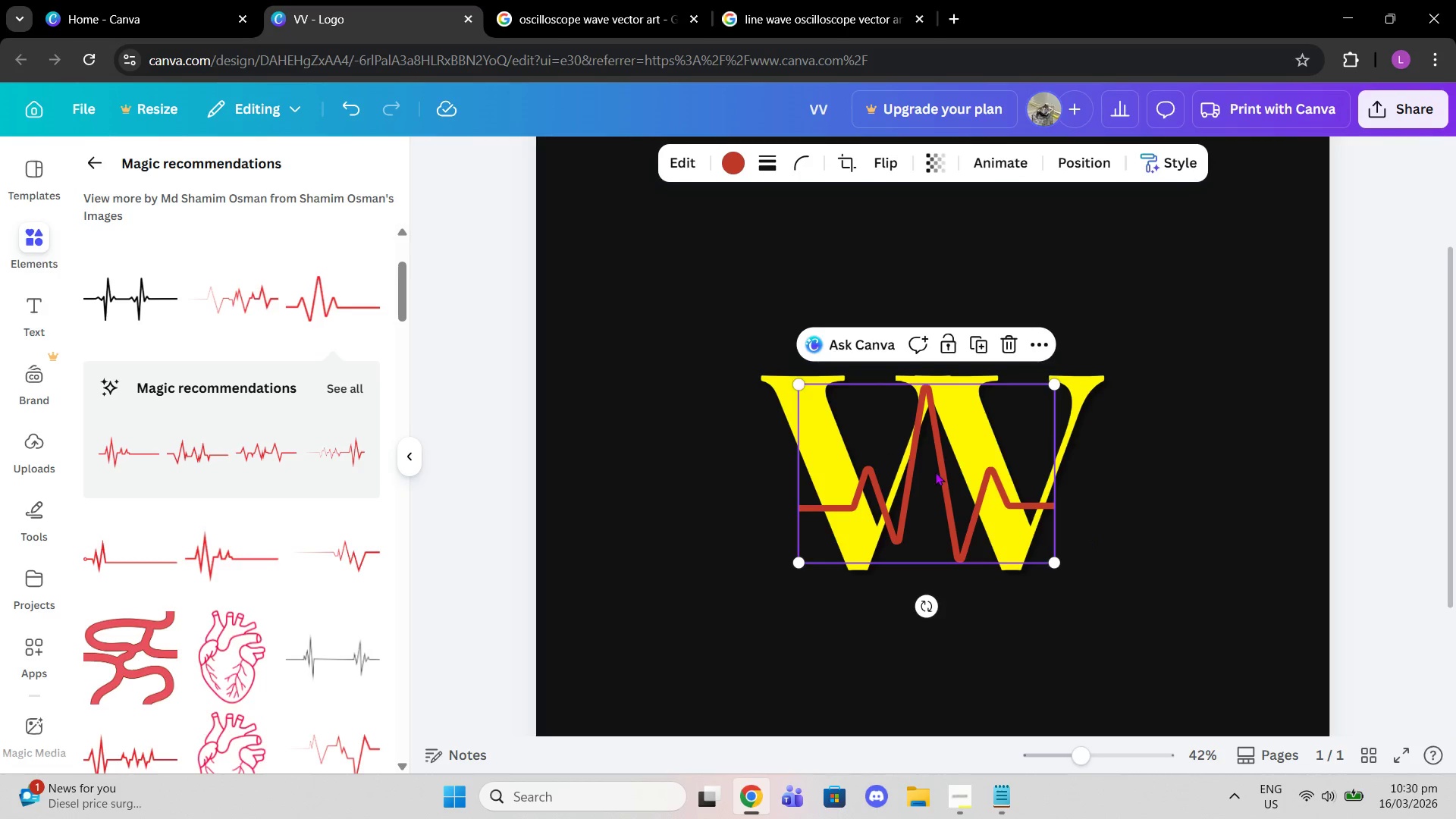 
left_click_drag(start_coordinate=[936, 472], to_coordinate=[939, 483])
 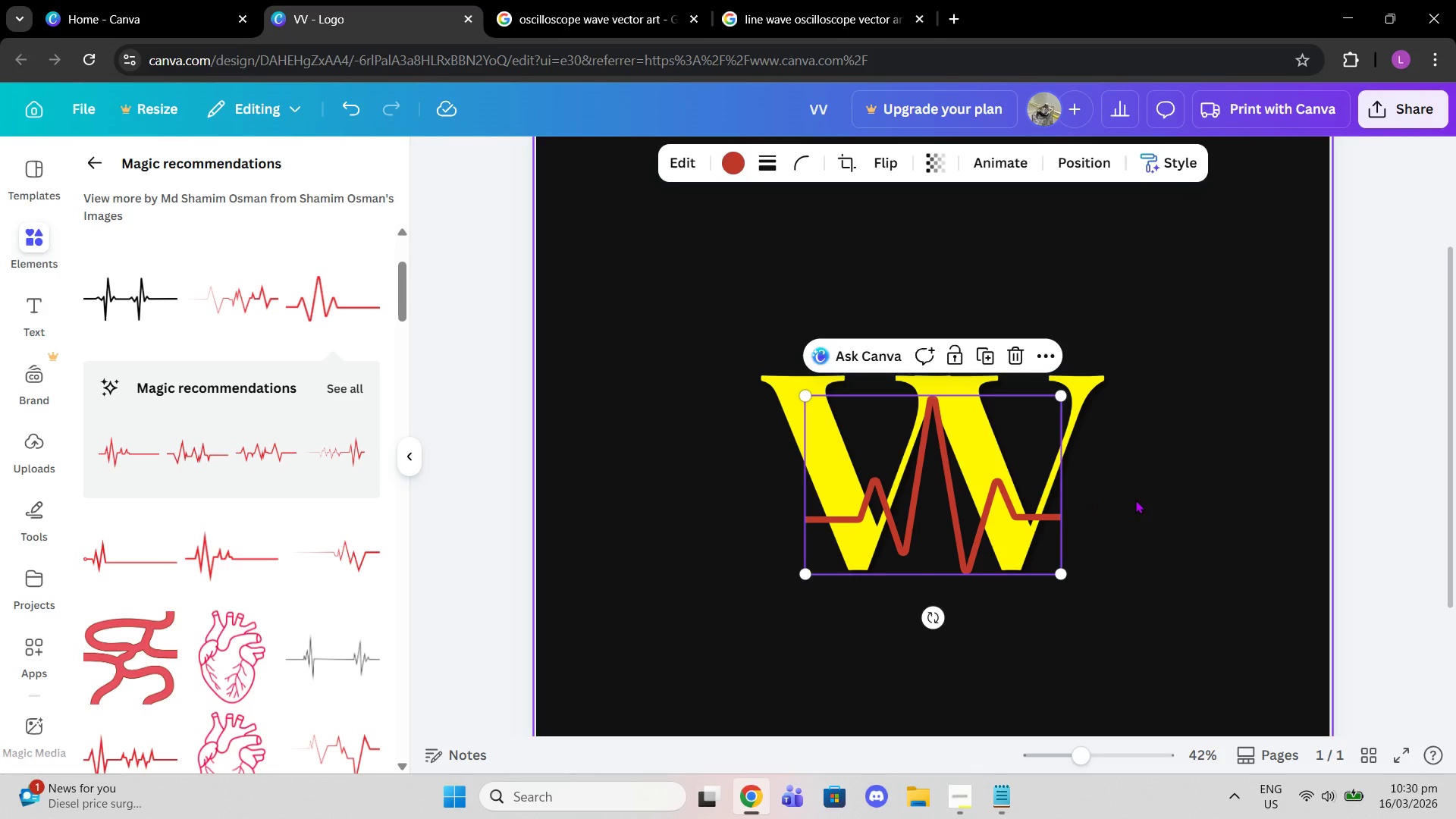 
left_click([1135, 500])
 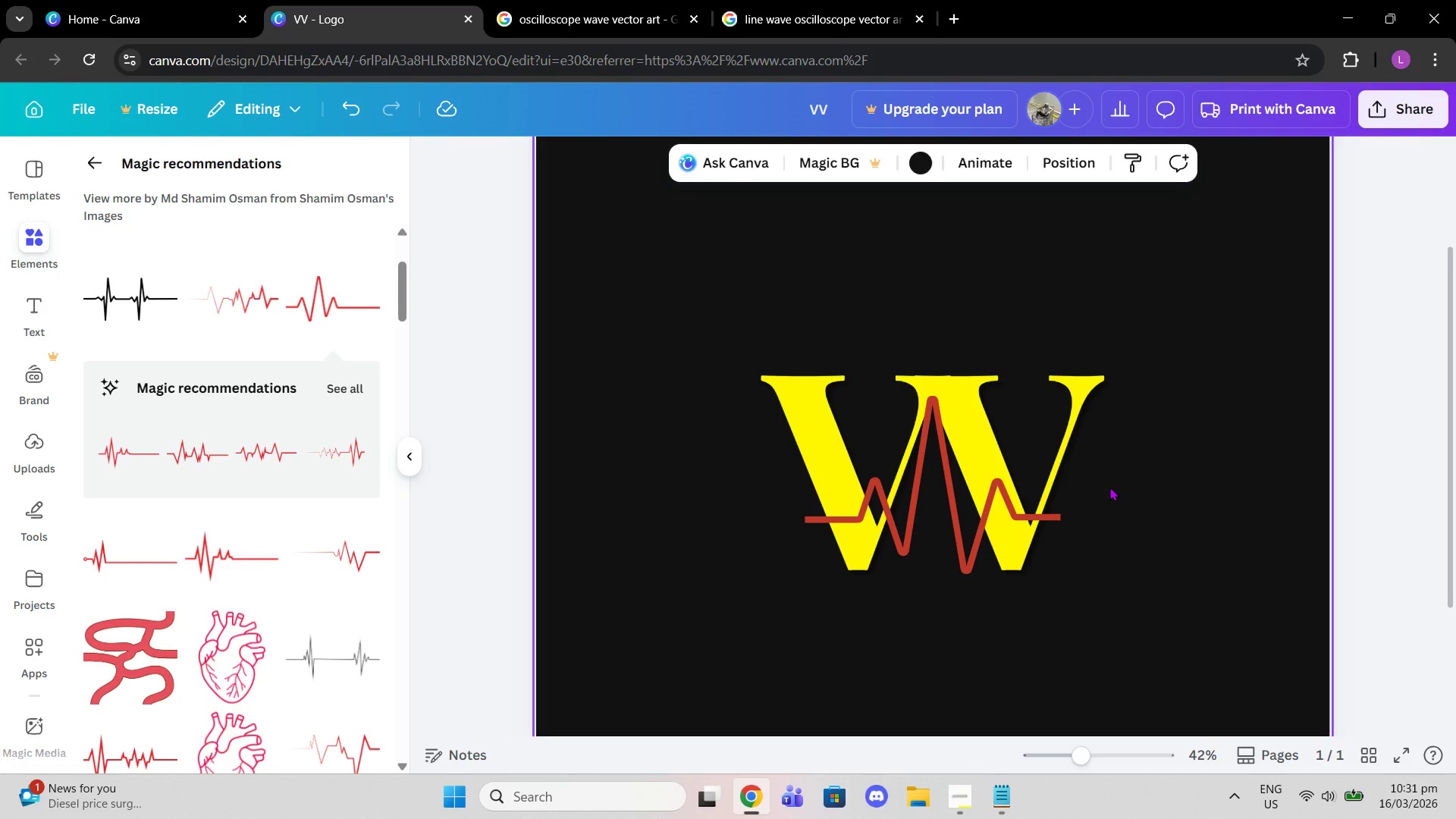 
wait(11.06)
 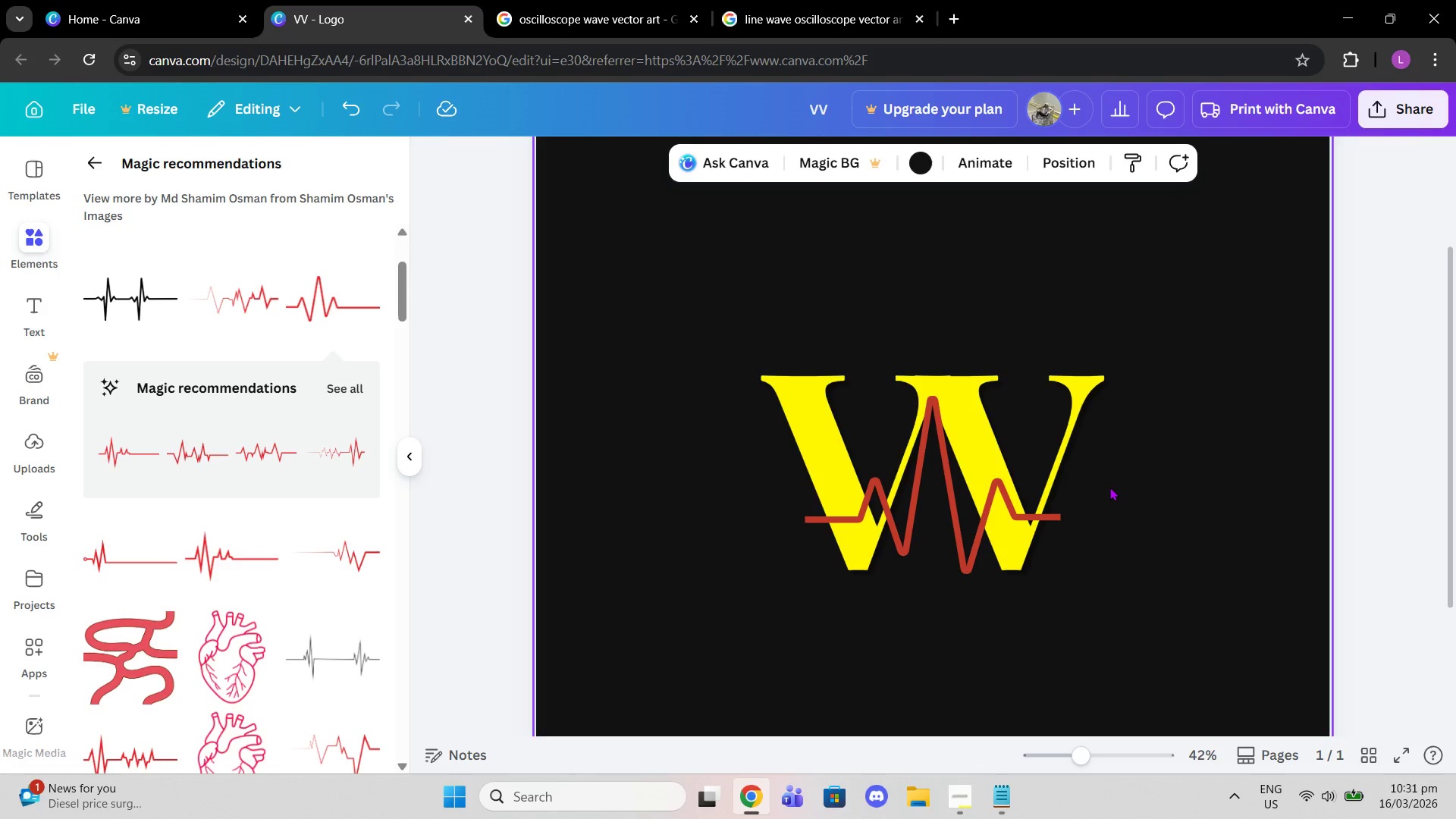 
scroll: coordinate [257, 467], scroll_direction: down, amount: 10.0
 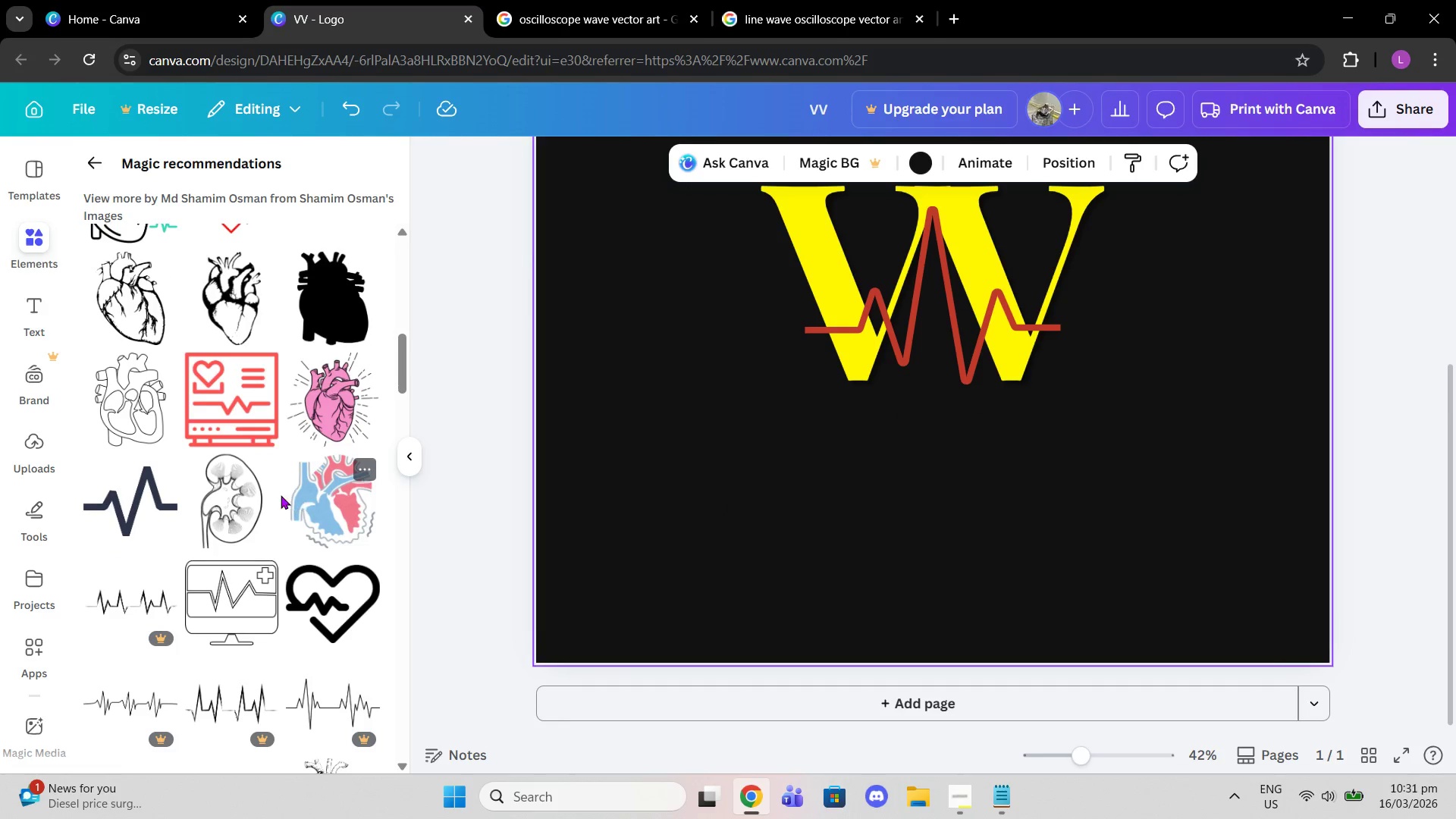 
left_click_drag(start_coordinate=[147, 514], to_coordinate=[147, 530])
 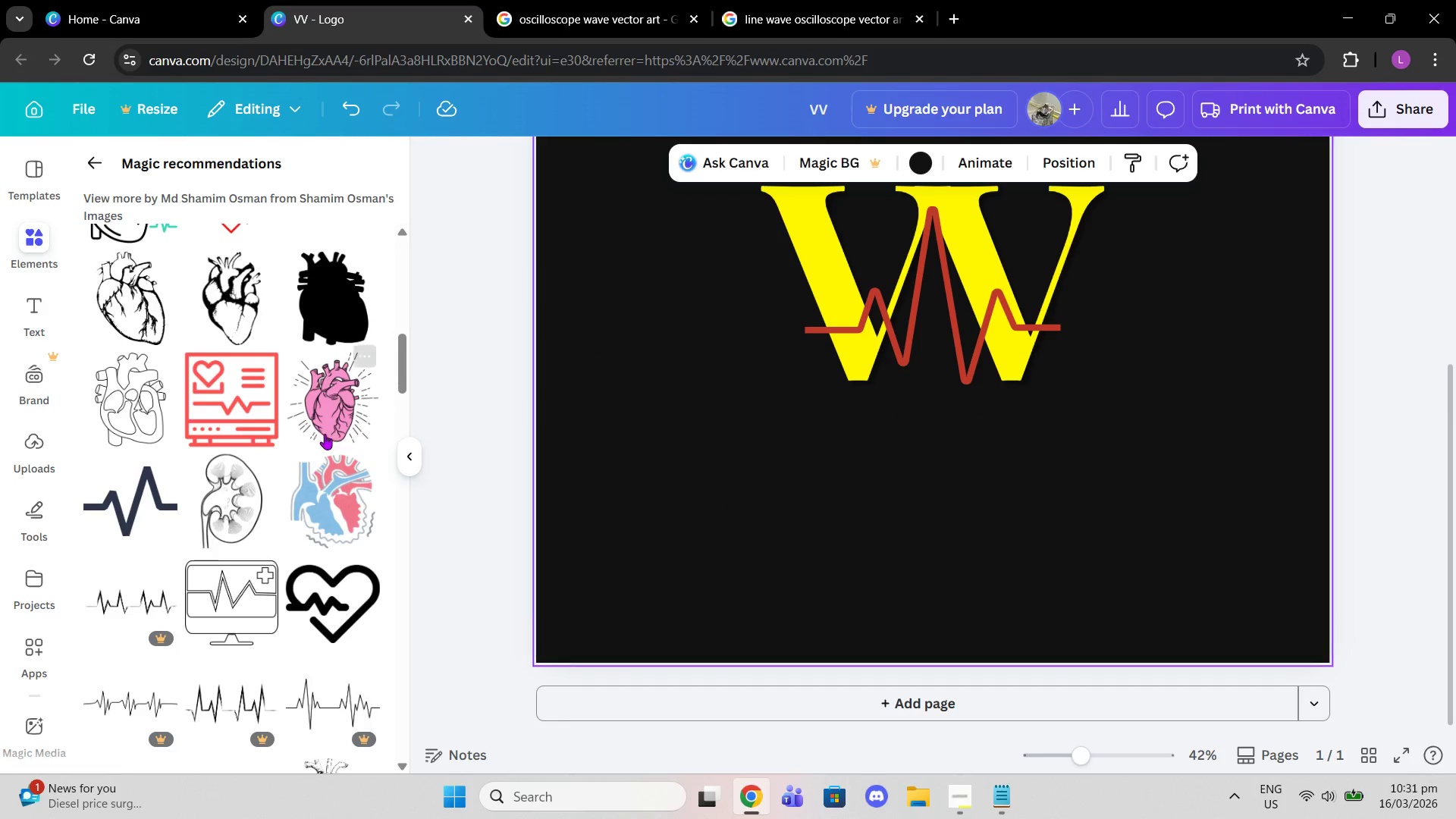 
left_click([152, 504])
 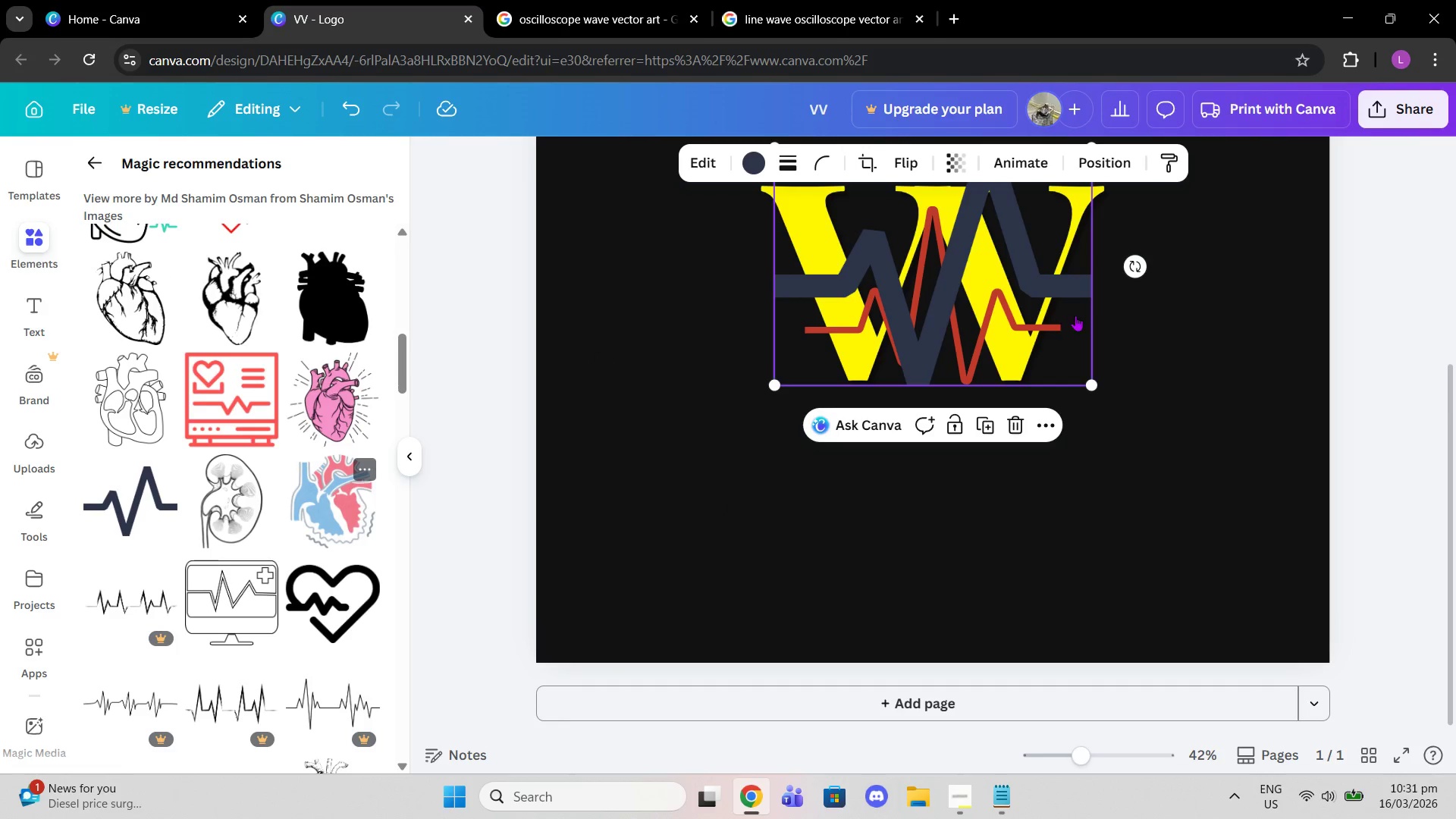 
left_click_drag(start_coordinate=[981, 315], to_coordinate=[890, 454])
 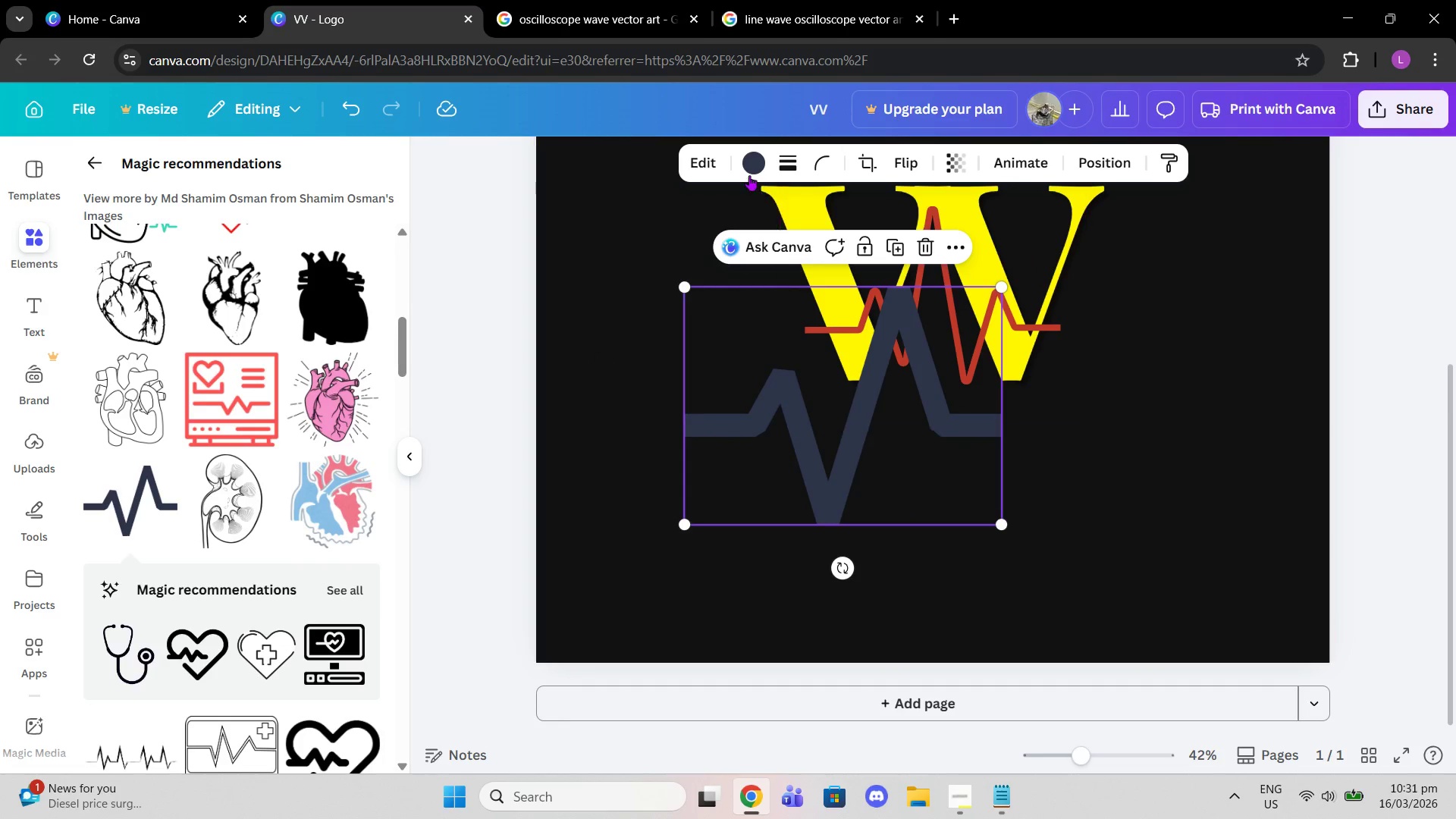 
left_click([748, 168])
 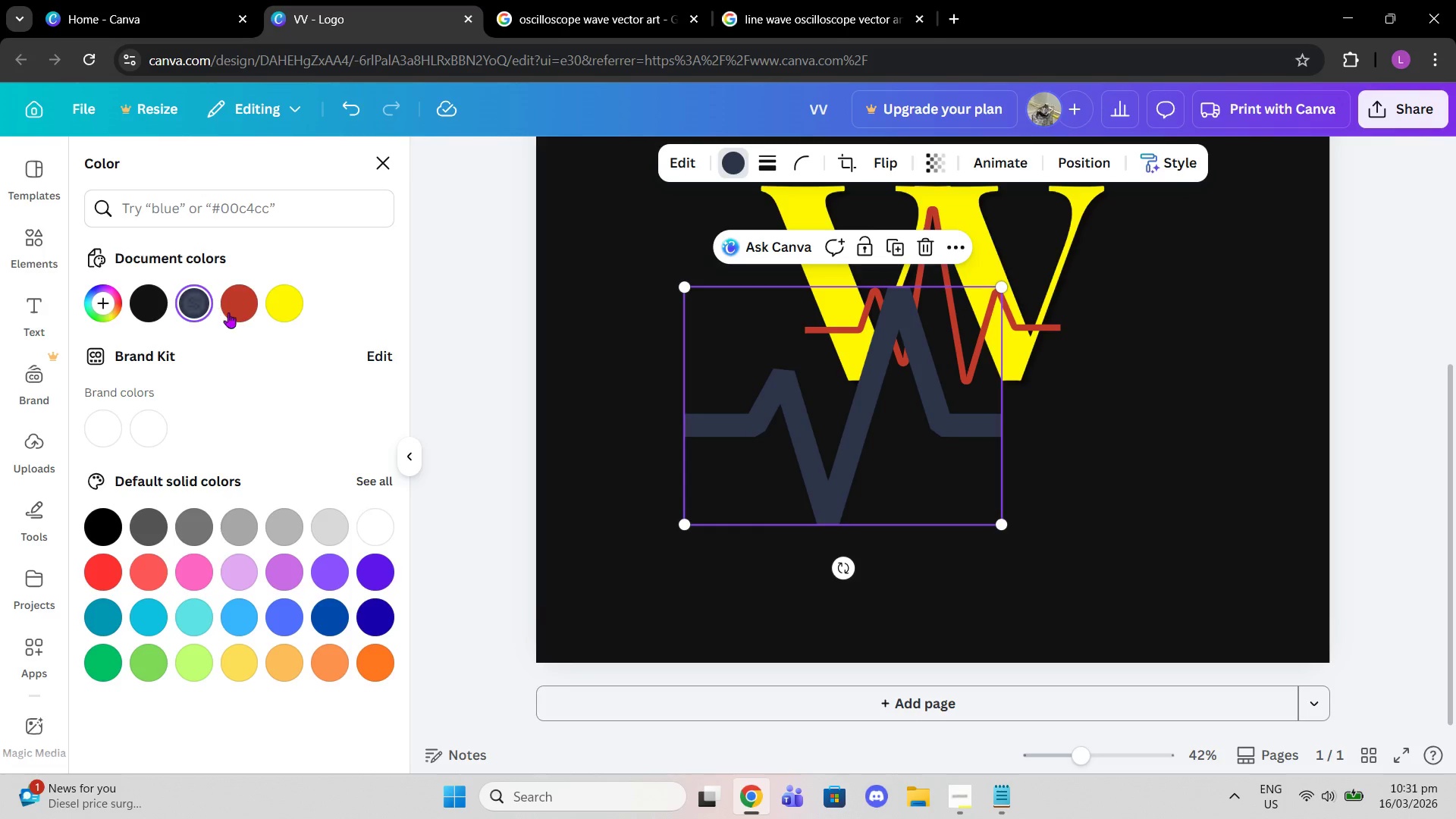 
left_click([237, 313])
 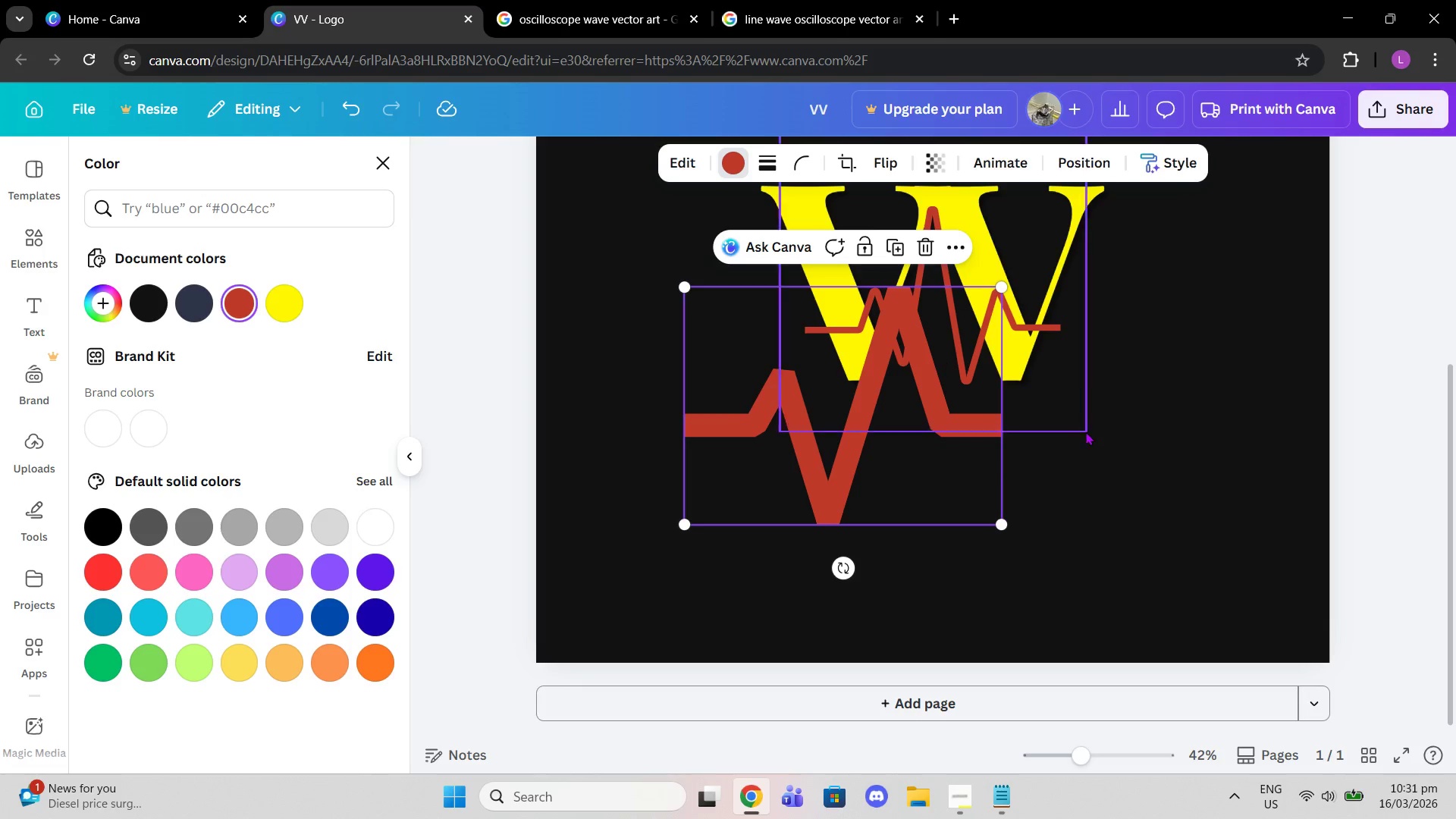 
scroll: coordinate [1087, 432], scroll_direction: up, amount: 1.0
 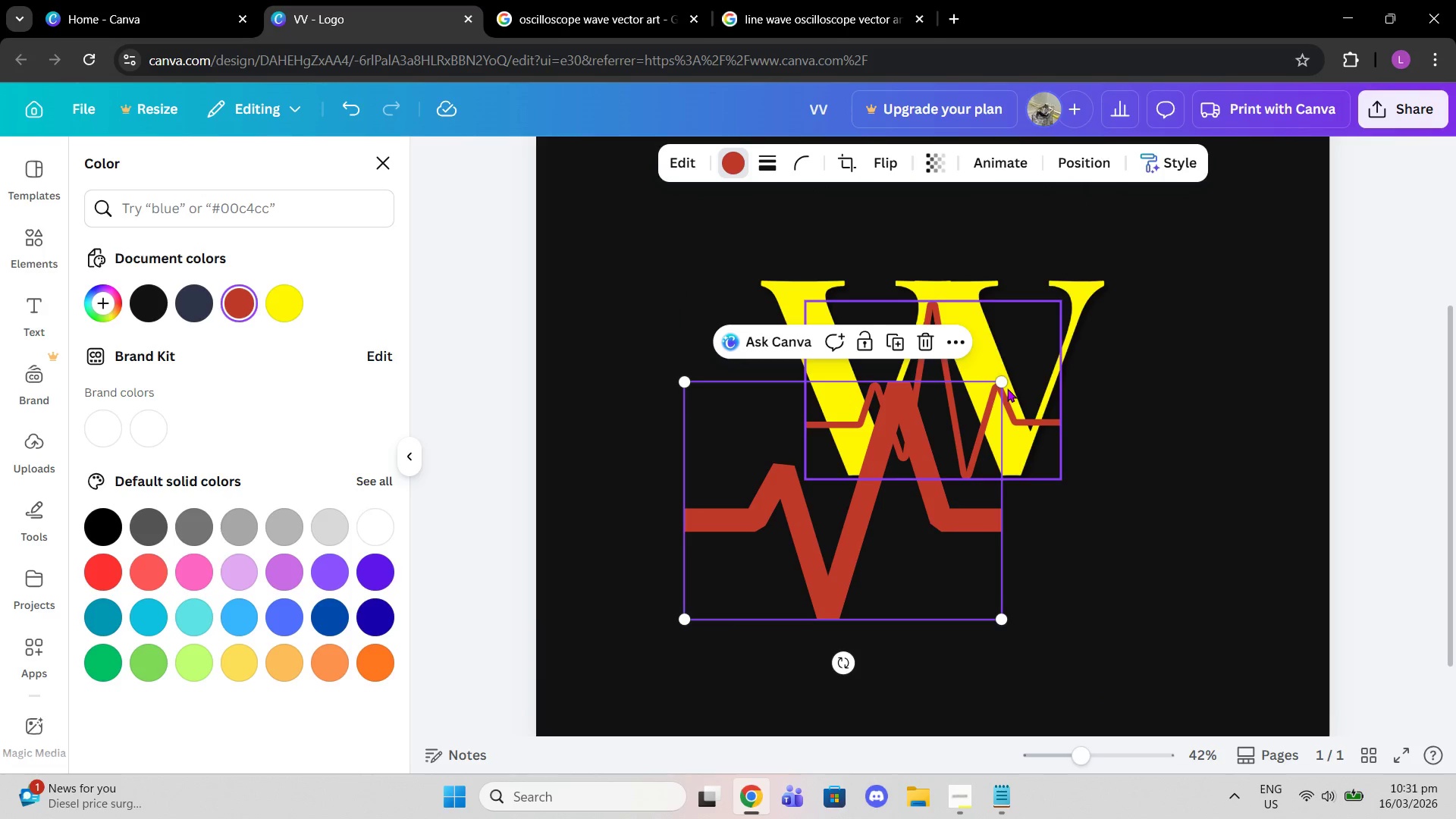 
left_click_drag(start_coordinate=[1002, 387], to_coordinate=[906, 473])
 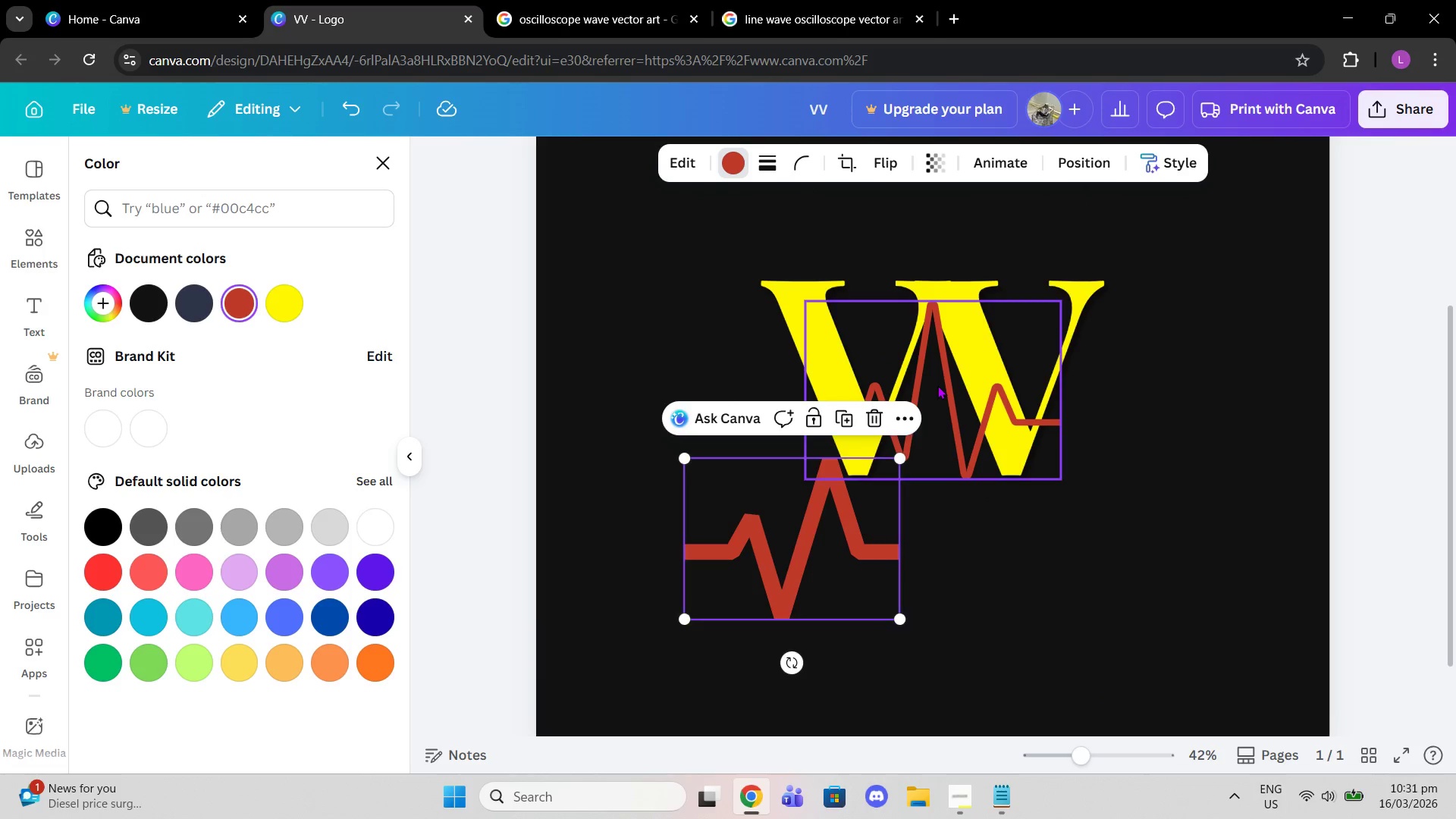 
left_click([937, 385])
 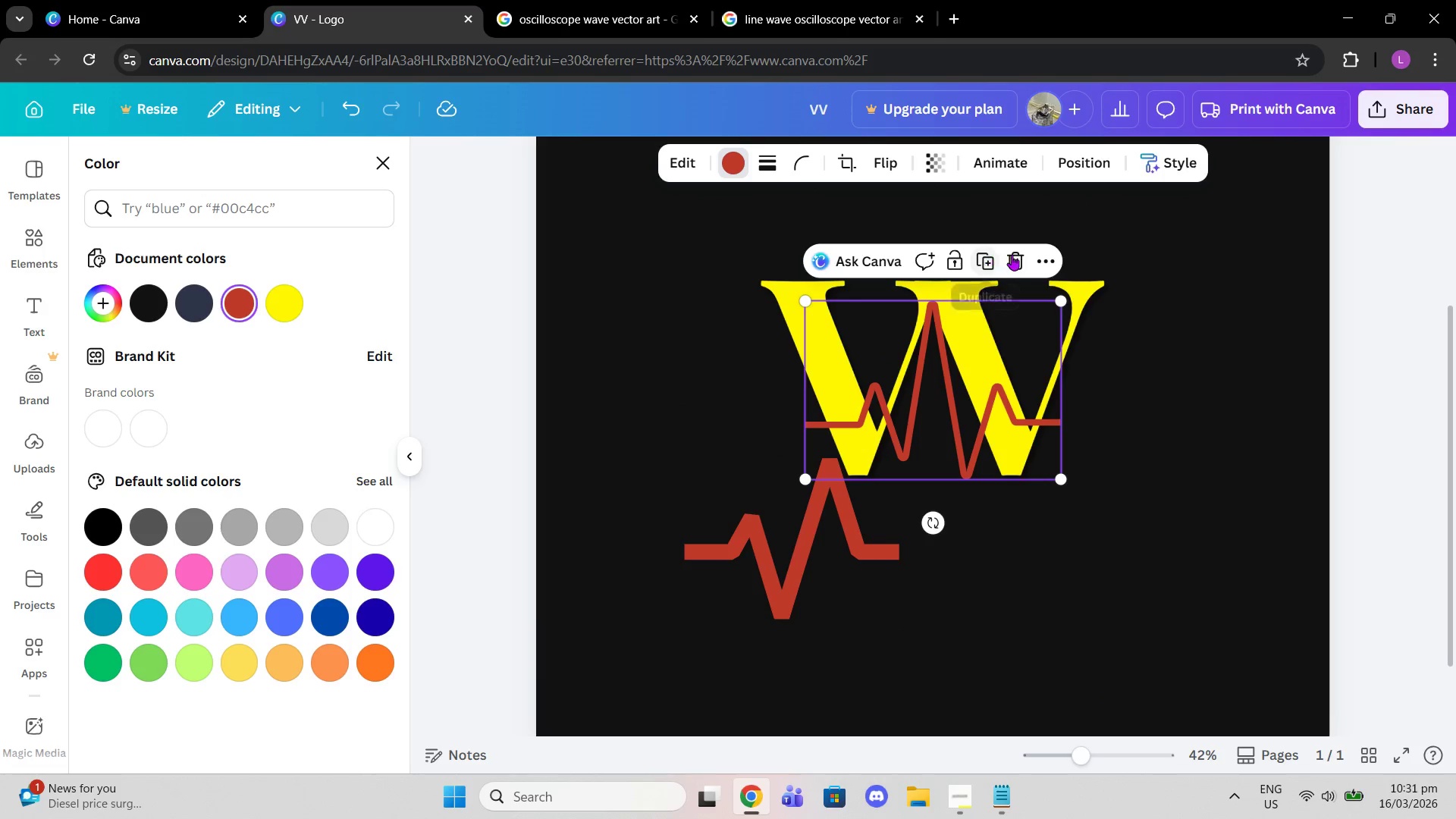 
left_click([1014, 256])
 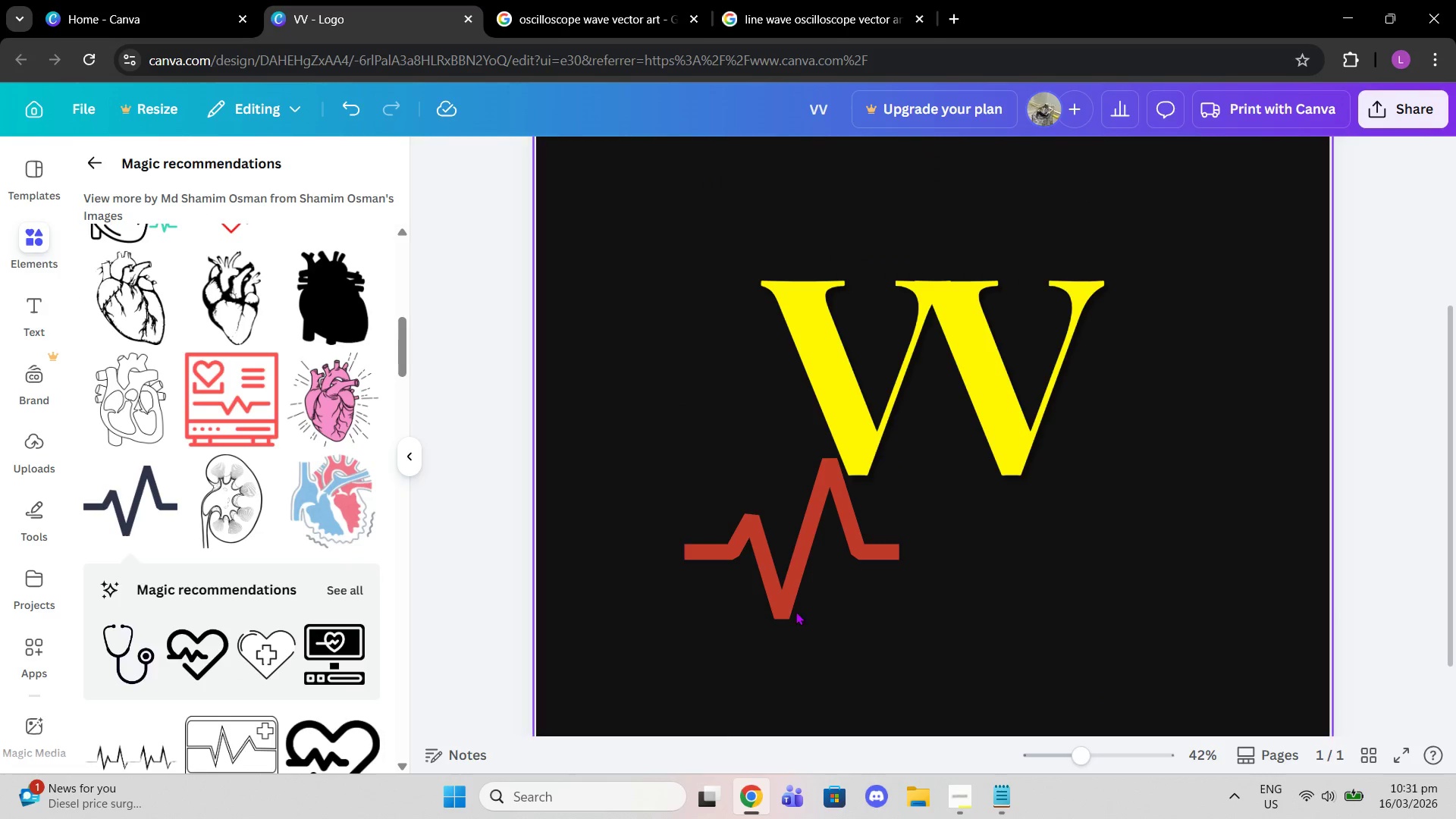 
left_click_drag(start_coordinate=[795, 607], to_coordinate=[935, 453])
 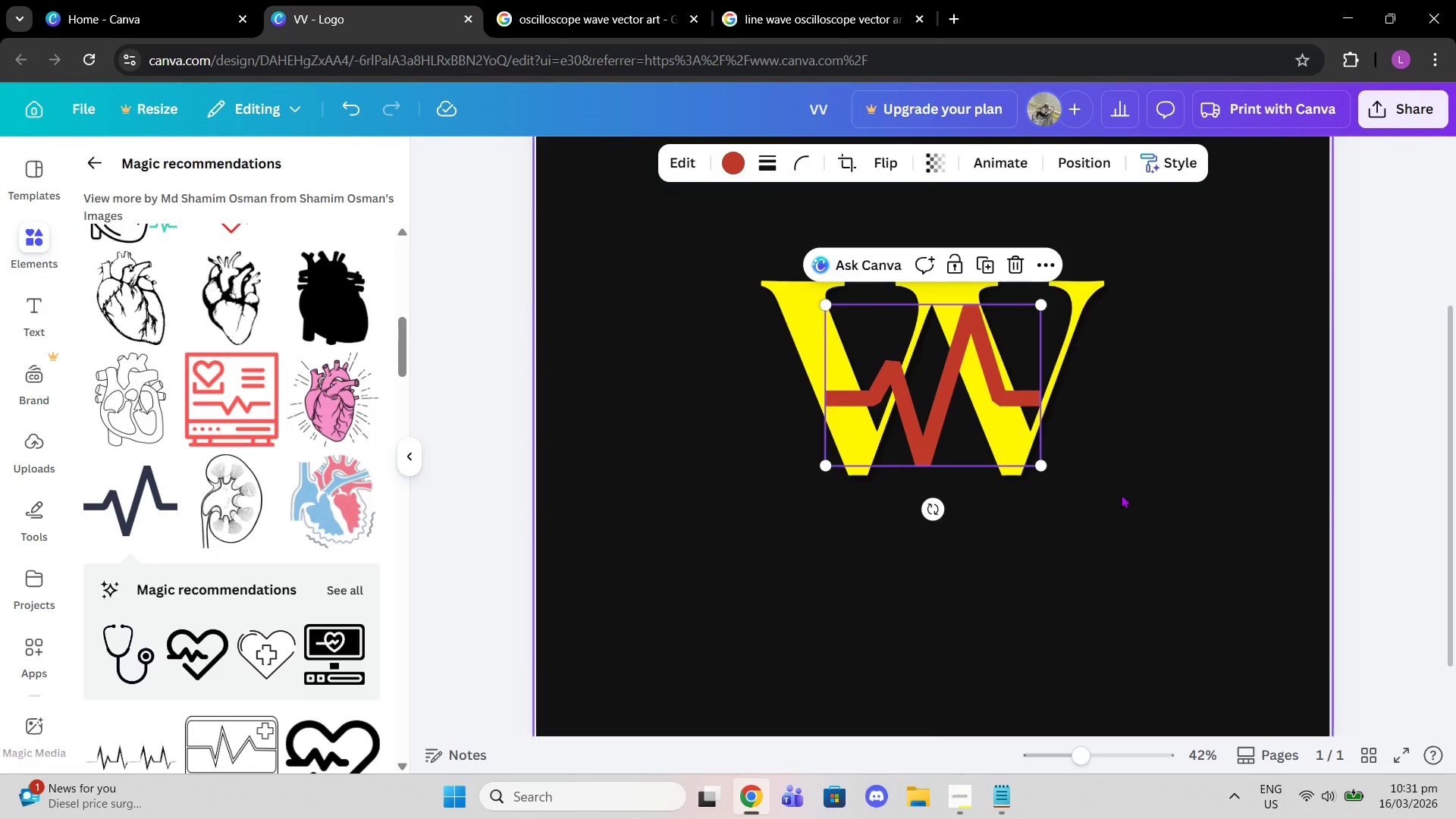 
left_click([1121, 494])
 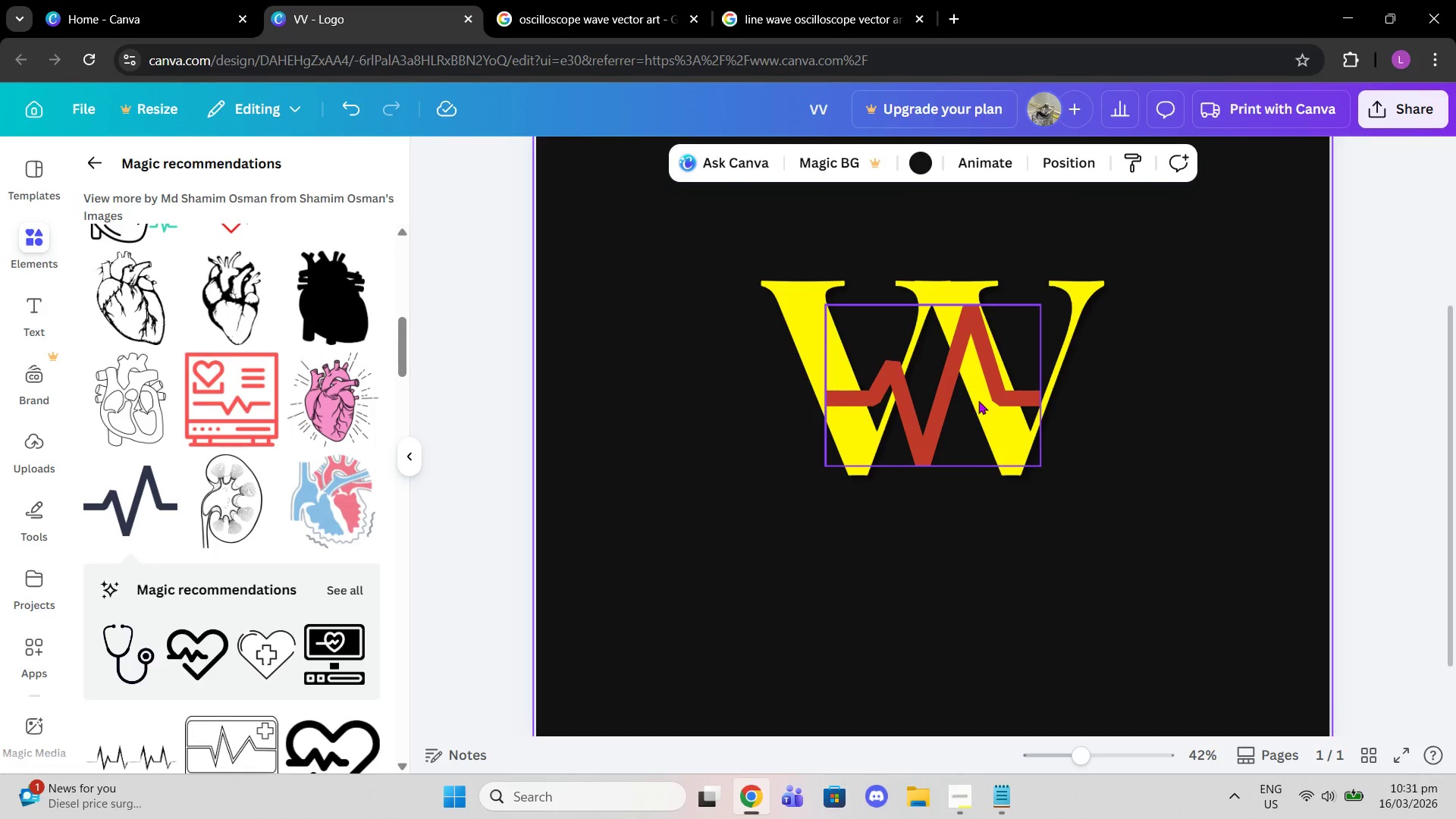 
wait(6.69)
 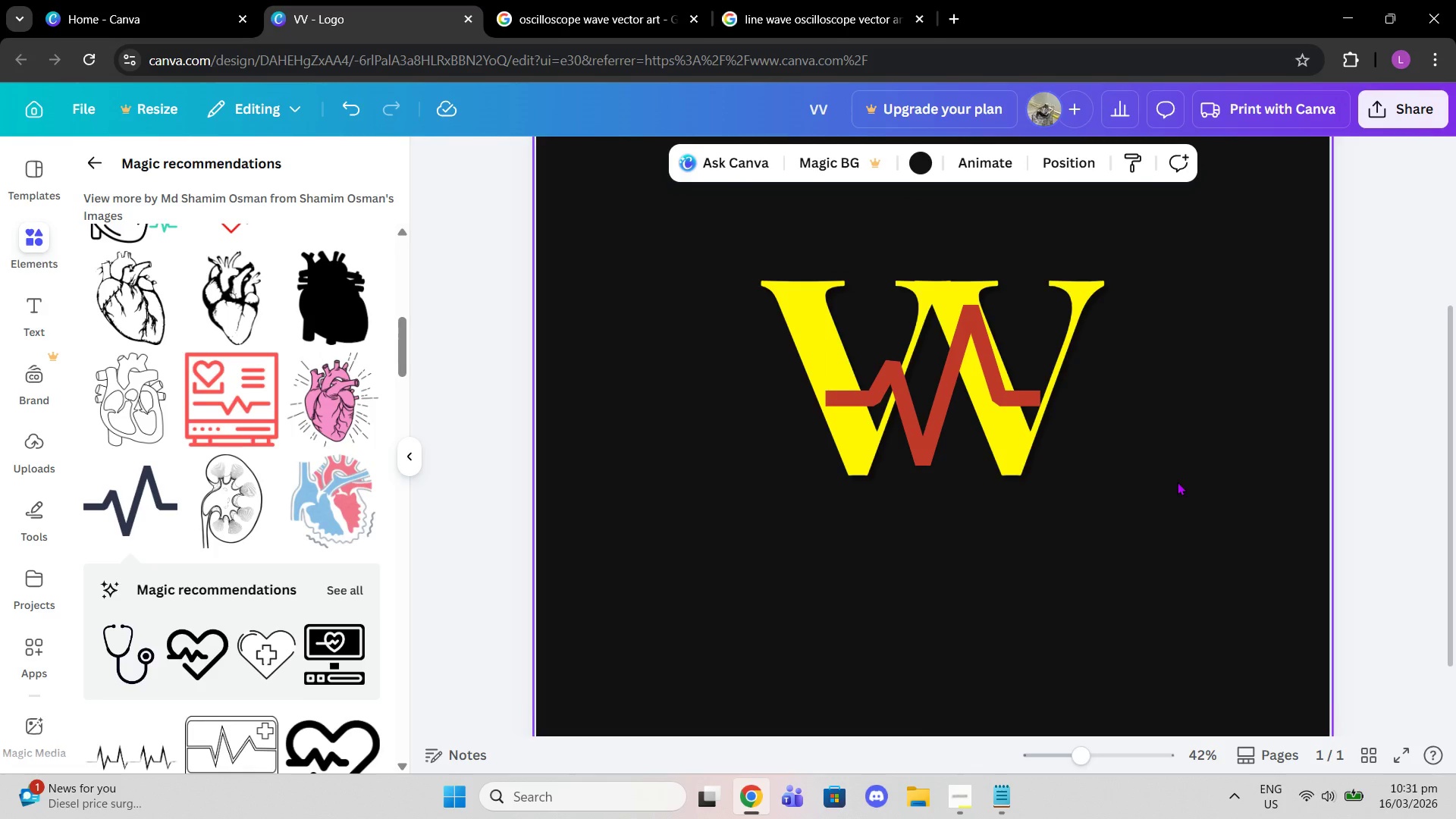 
left_click([1063, 158])
 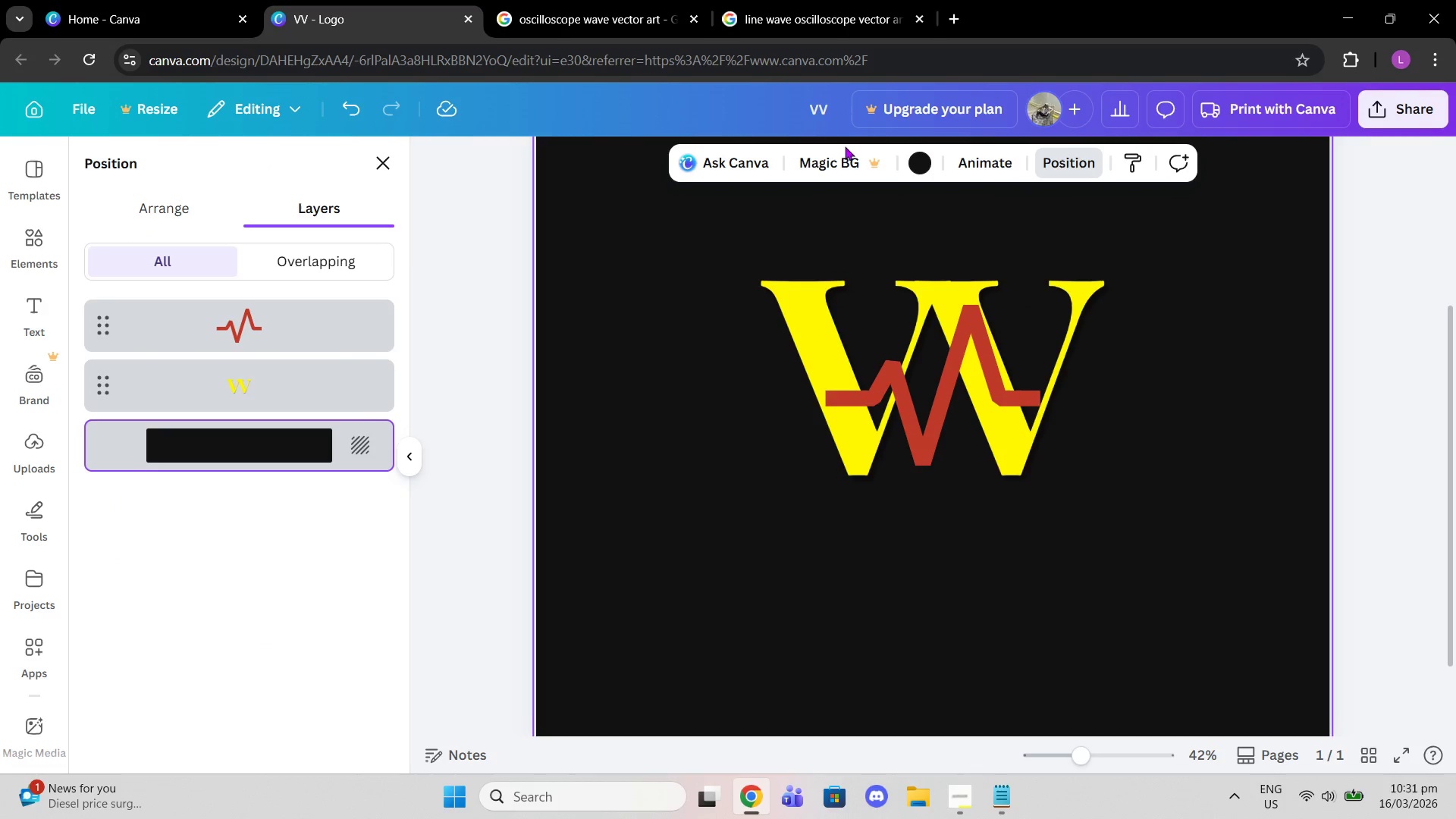 
left_click([942, 367])
 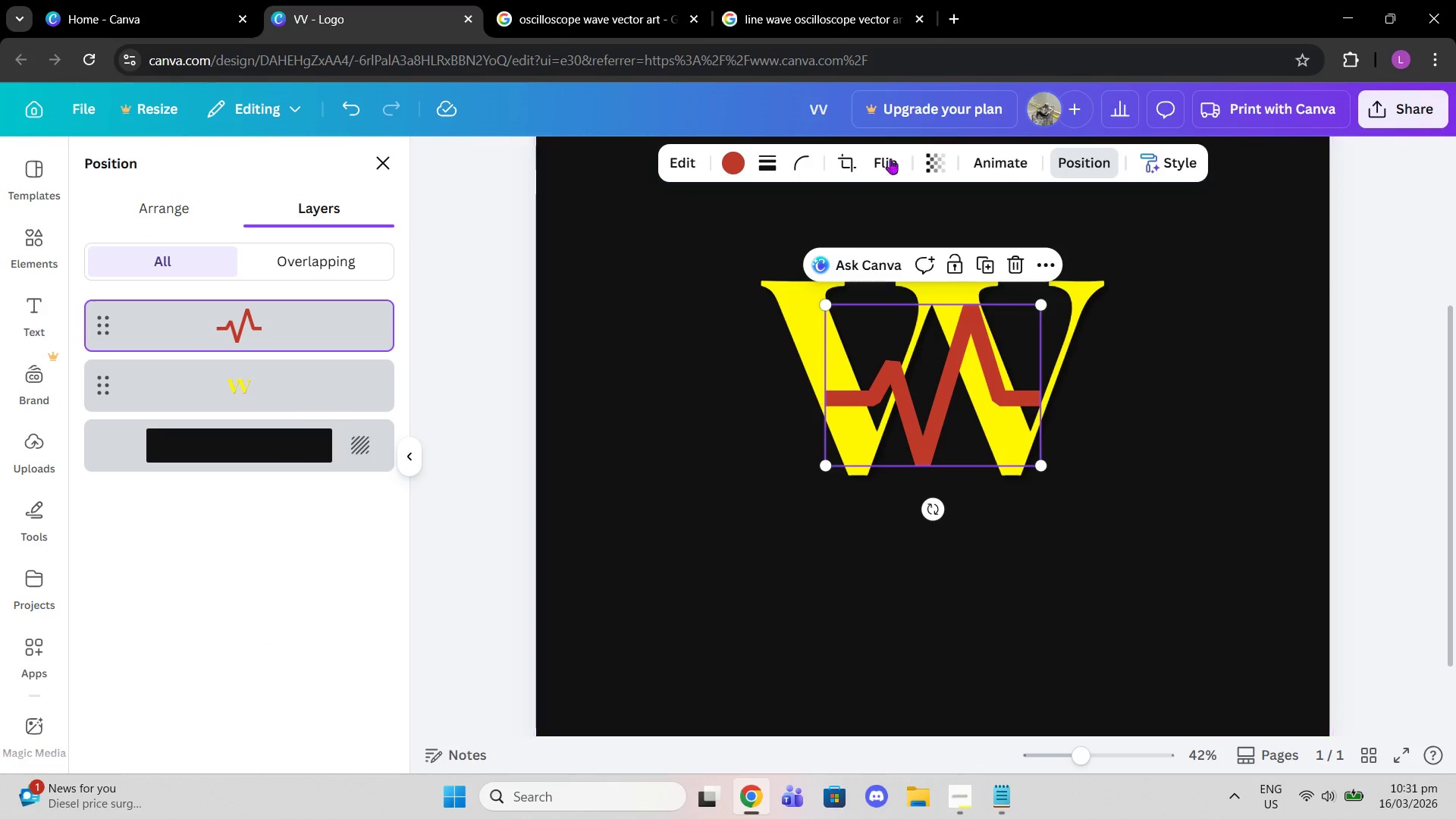 
left_click([883, 159])
 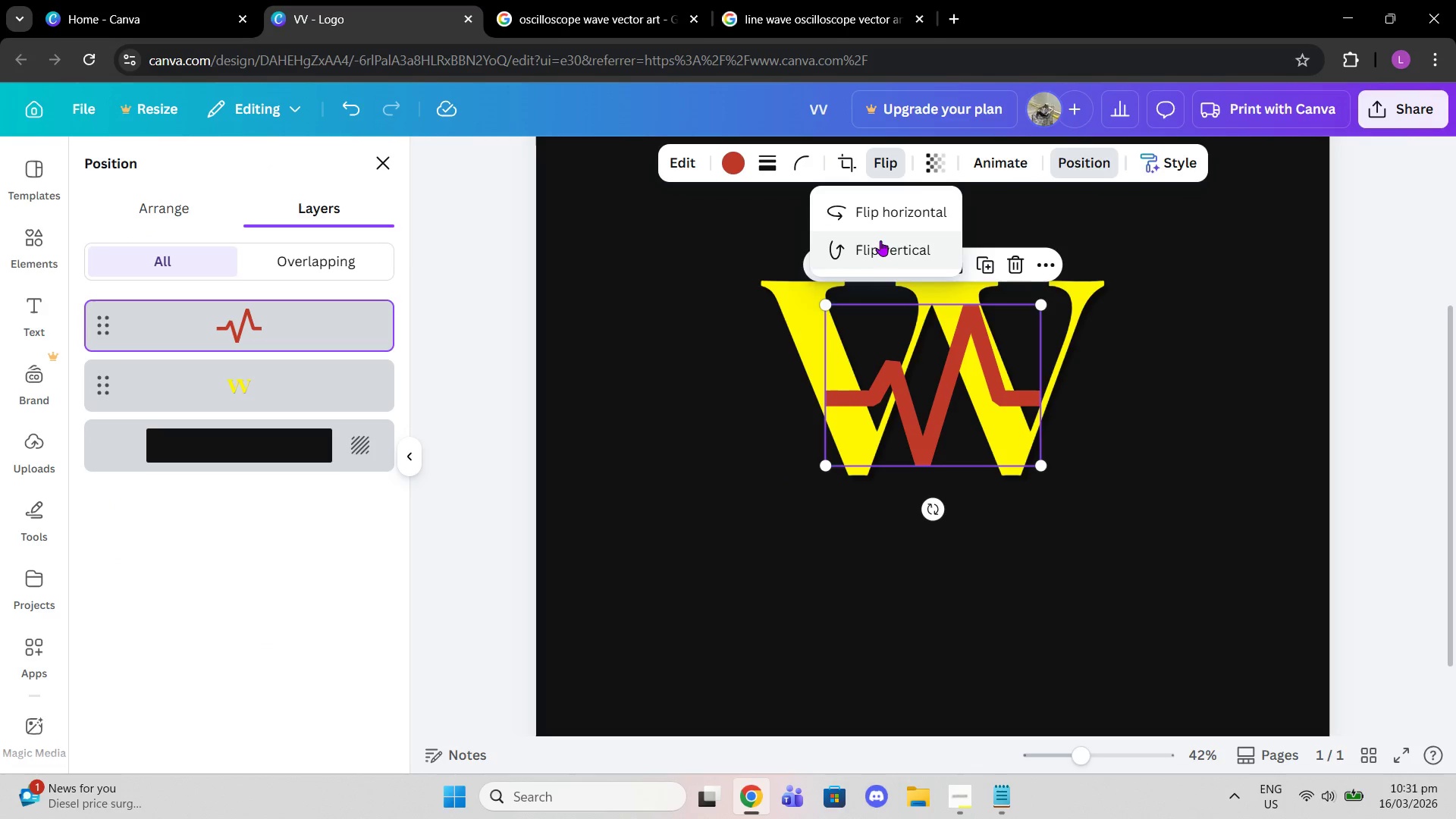 
left_click([880, 216])
 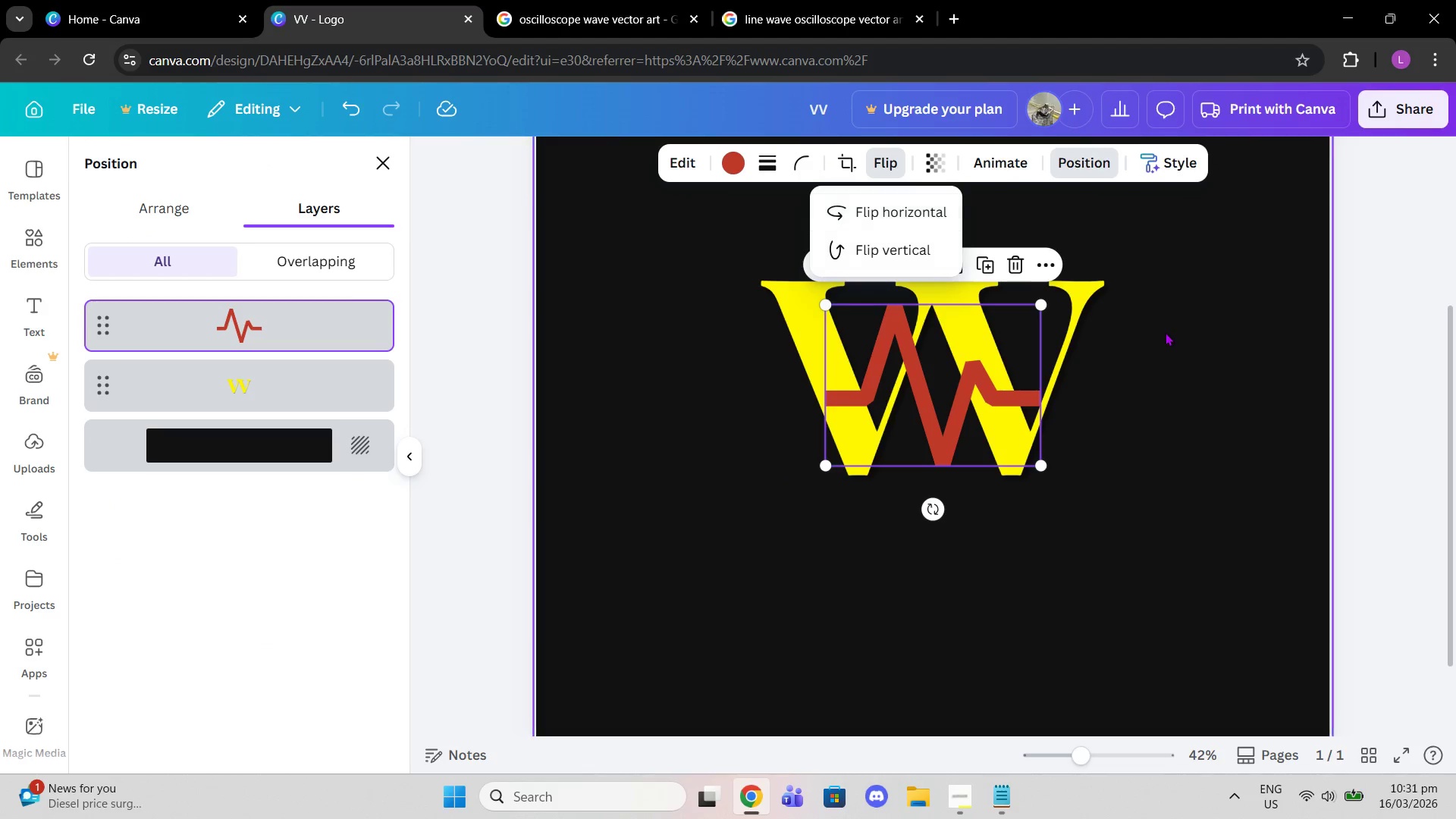 
left_click([1232, 366])
 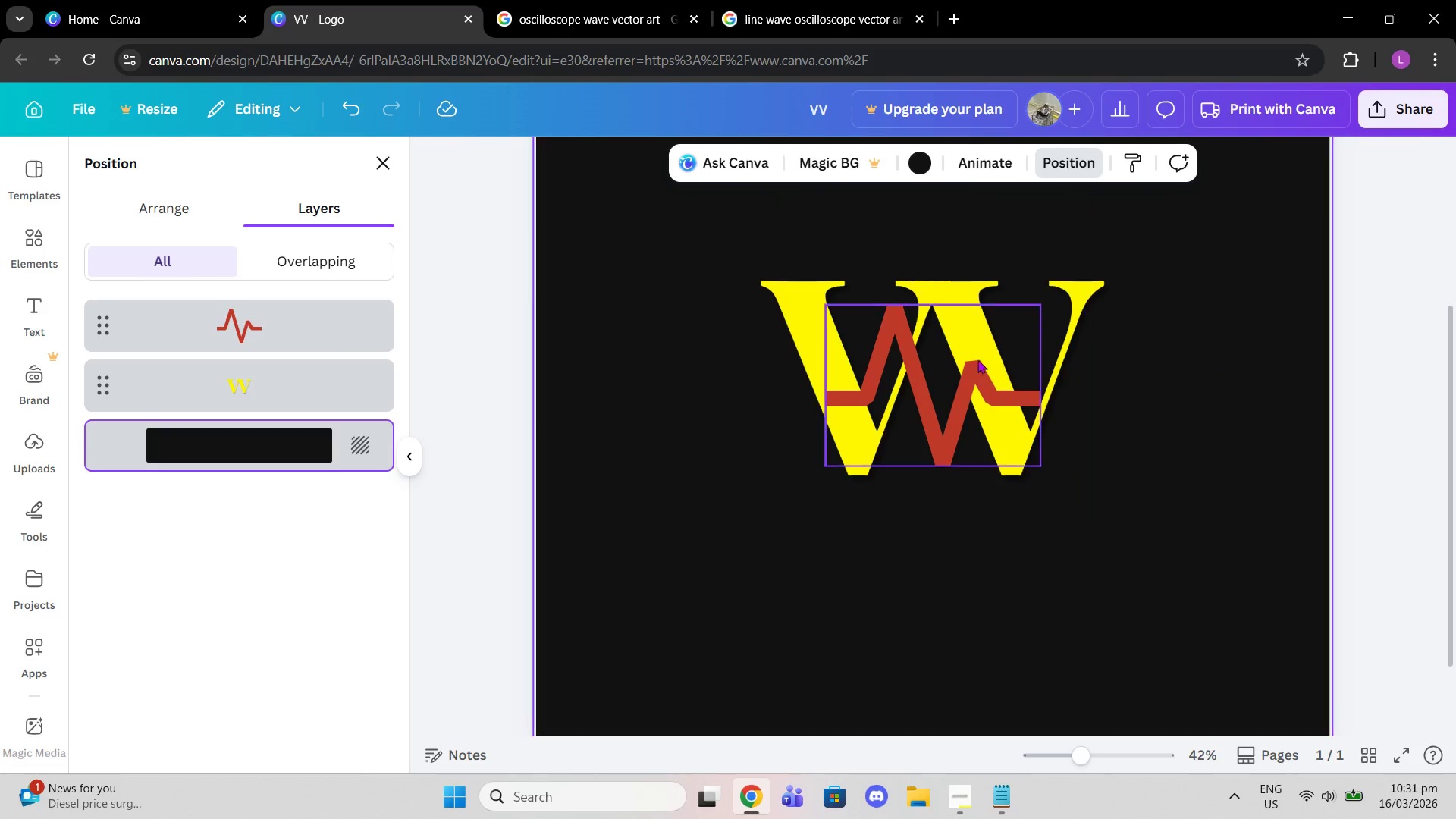 
left_click_drag(start_coordinate=[921, 382], to_coordinate=[939, 391])
 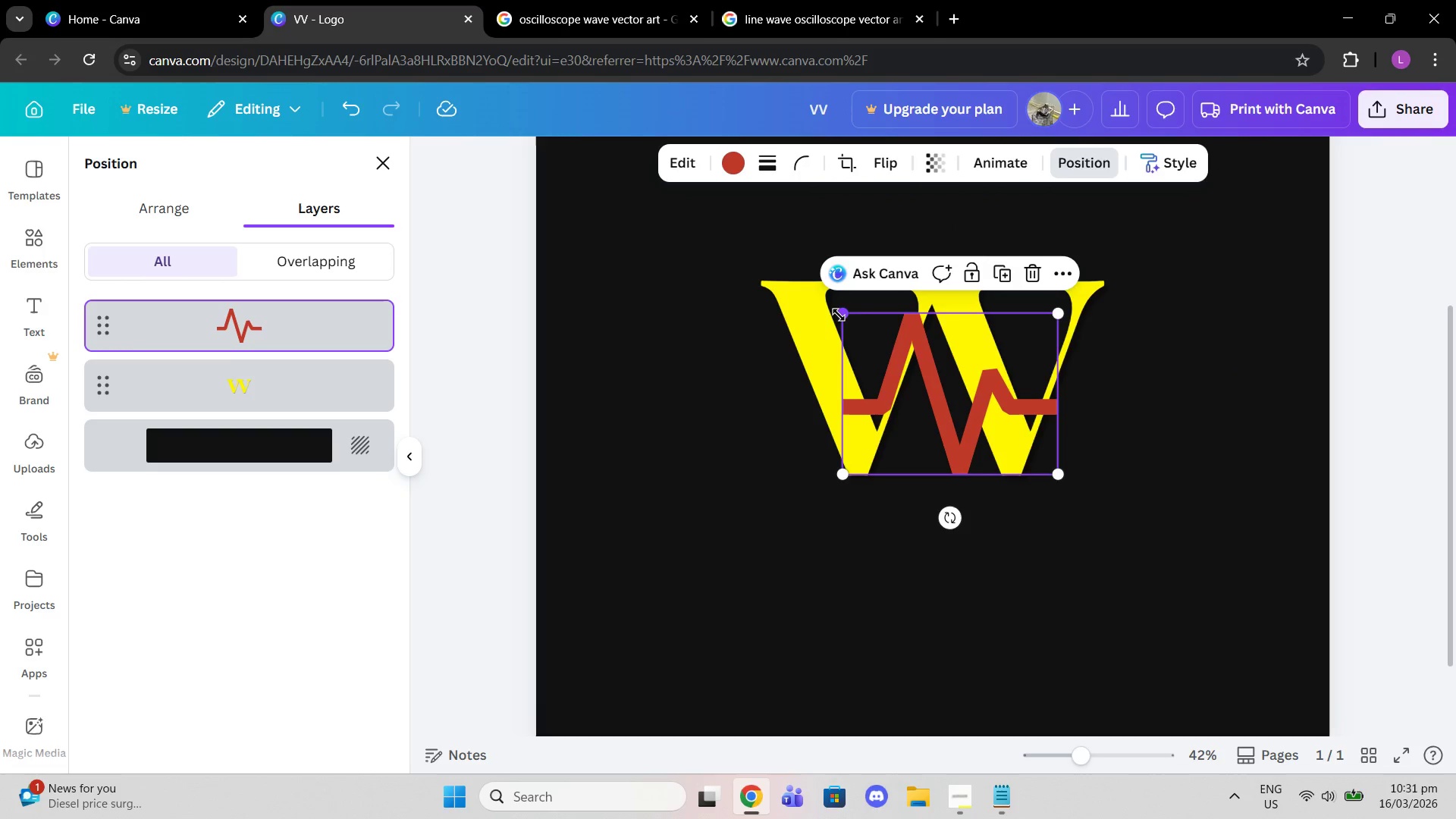 
left_click_drag(start_coordinate=[839, 315], to_coordinate=[824, 306])
 